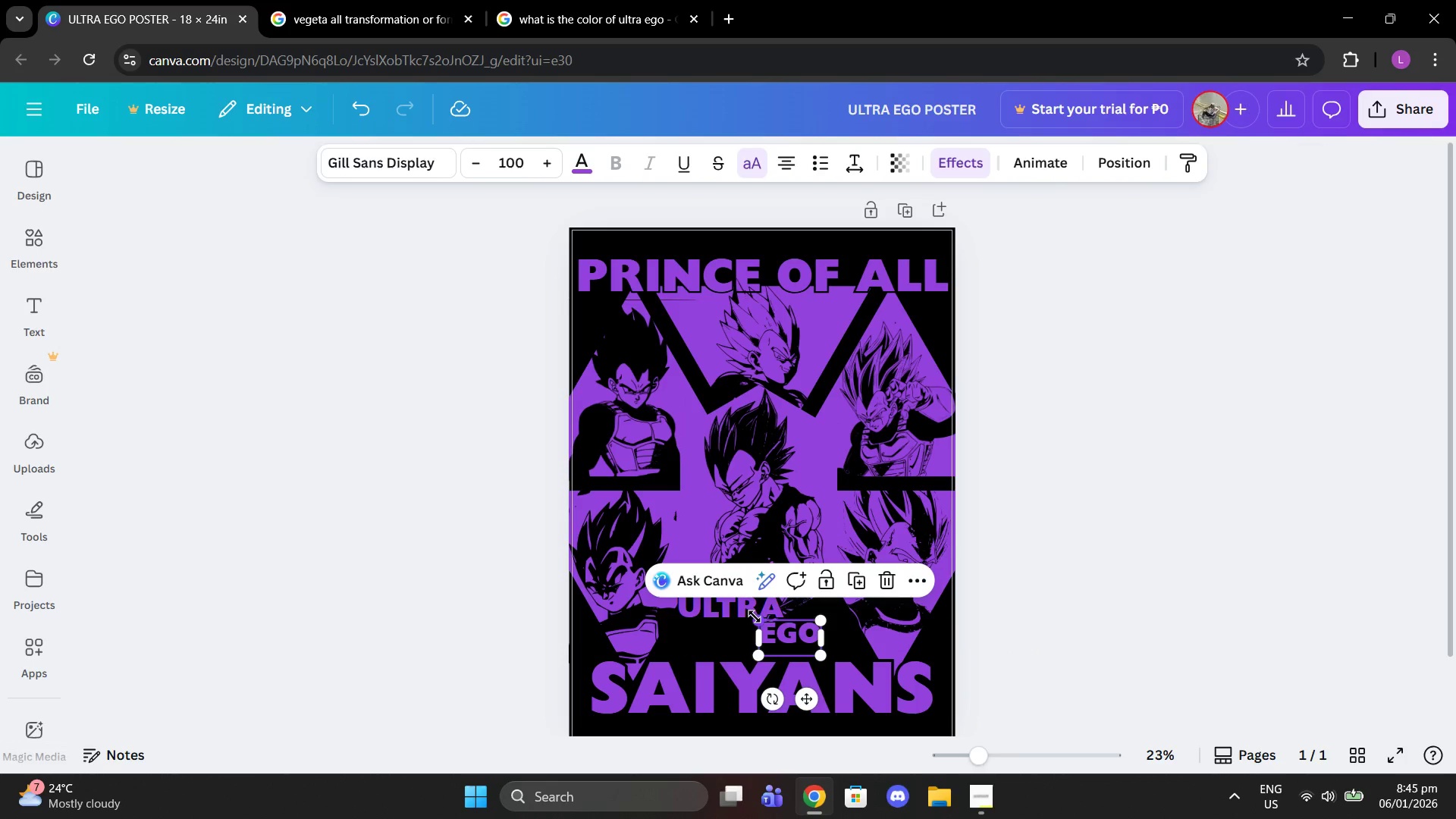 
left_click_drag(start_coordinate=[755, 617], to_coordinate=[761, 617])
 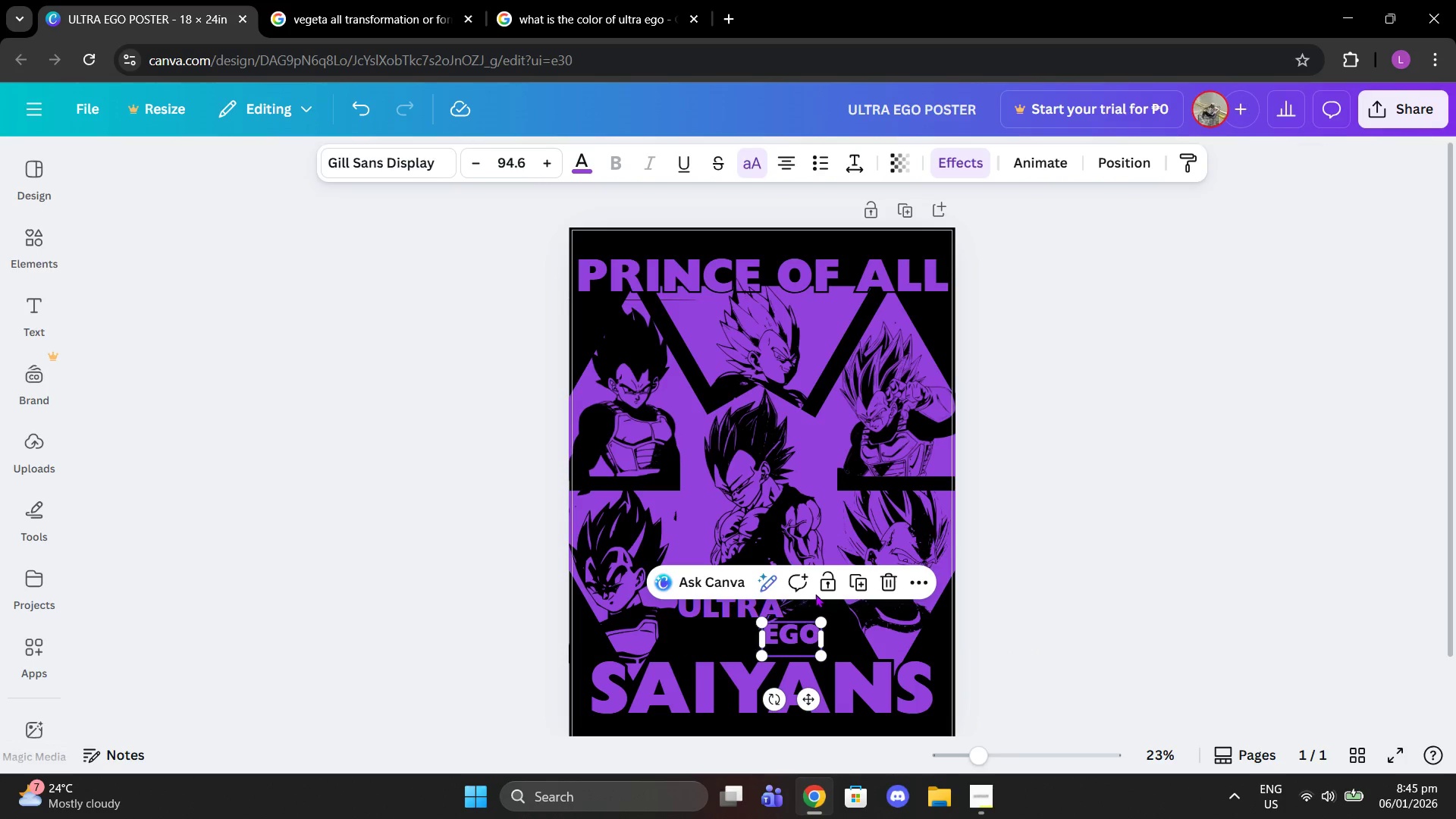 
key(Control+ControlLeft)
 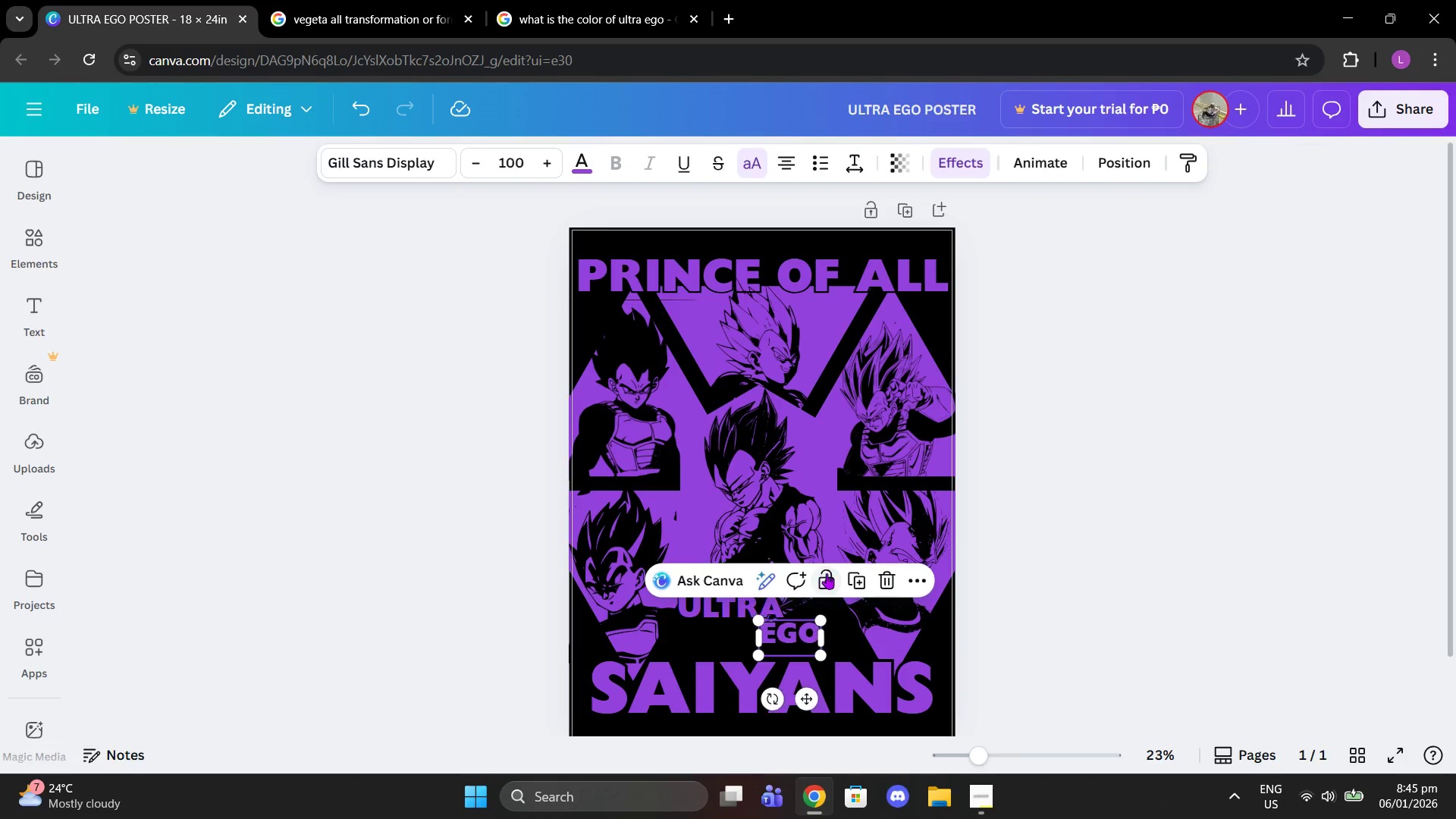 
key(Control+Z)
 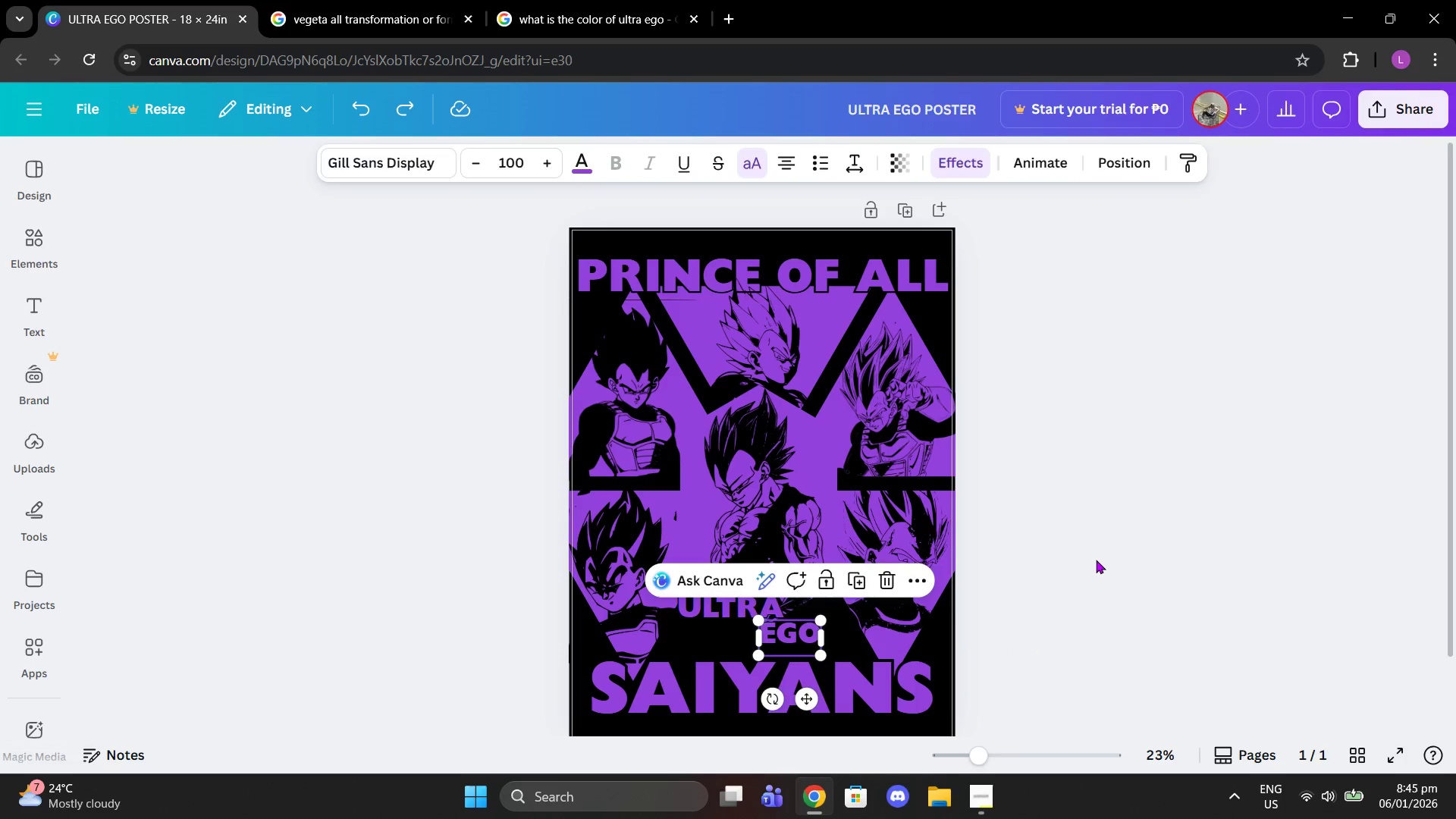 
left_click([1096, 560])
 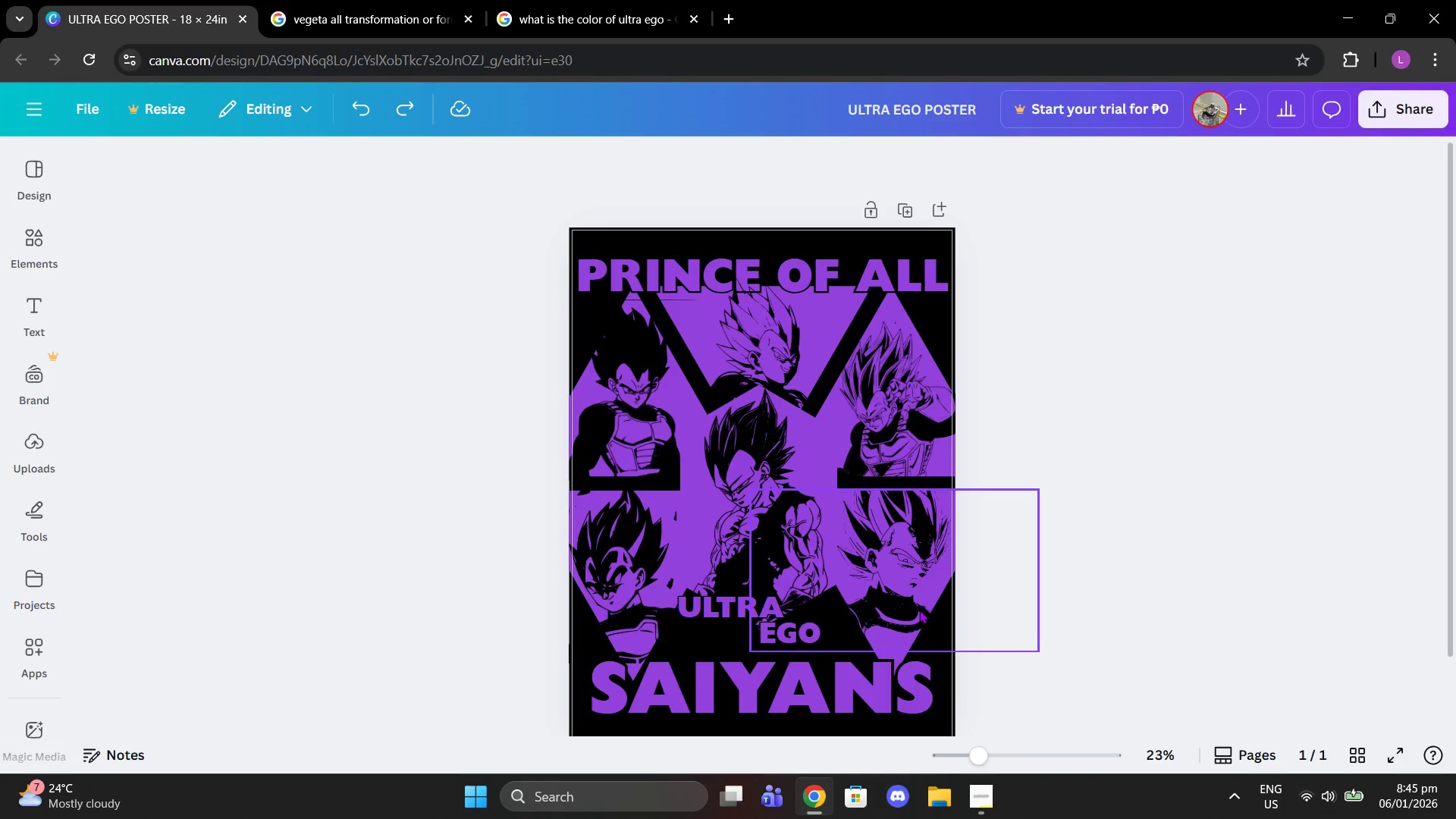 
scroll: coordinate [924, 601], scroll_direction: down, amount: 2.0
 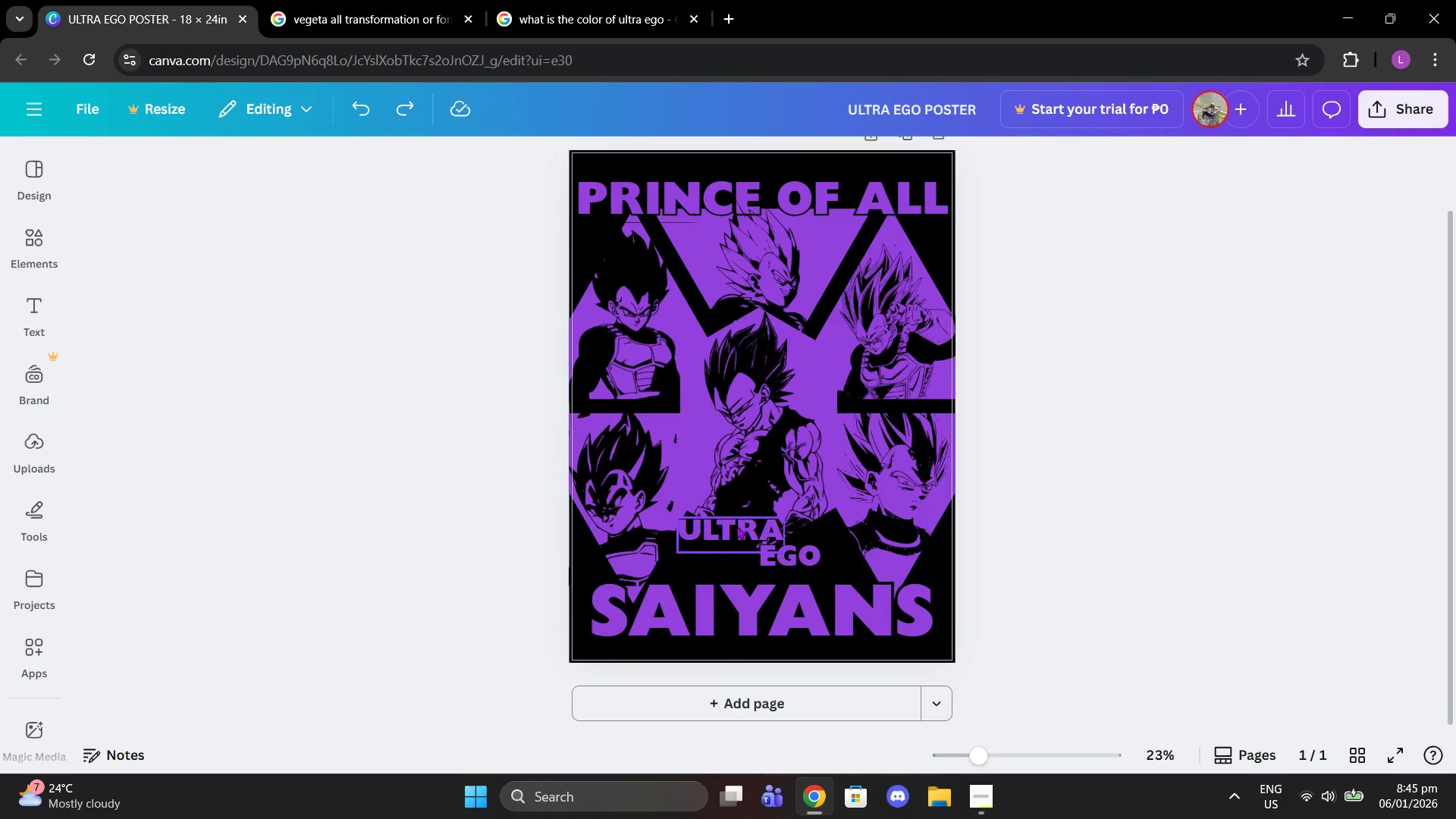 
left_click_drag(start_coordinate=[735, 525], to_coordinate=[743, 525])
 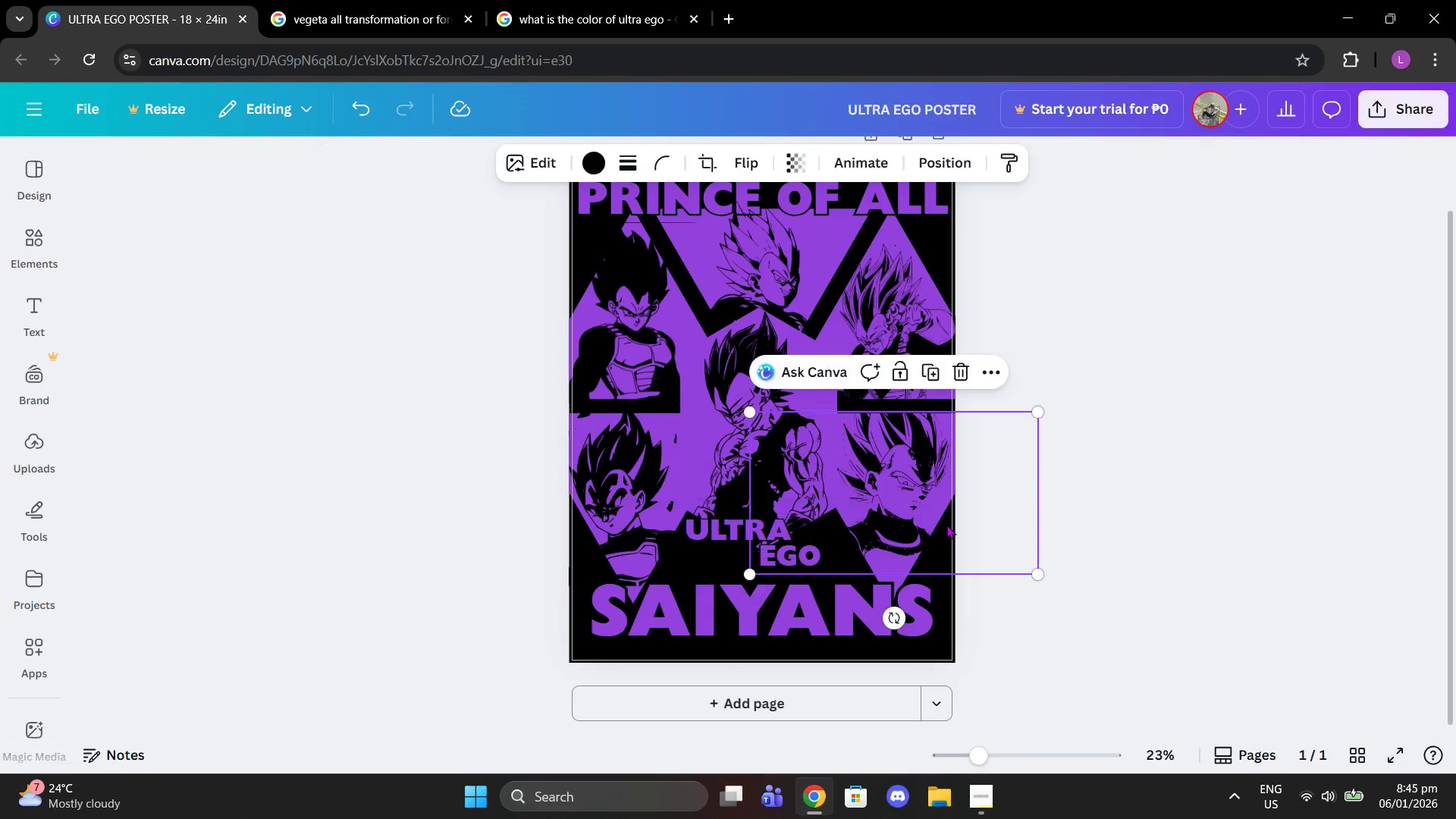 
left_click([946, 525])
 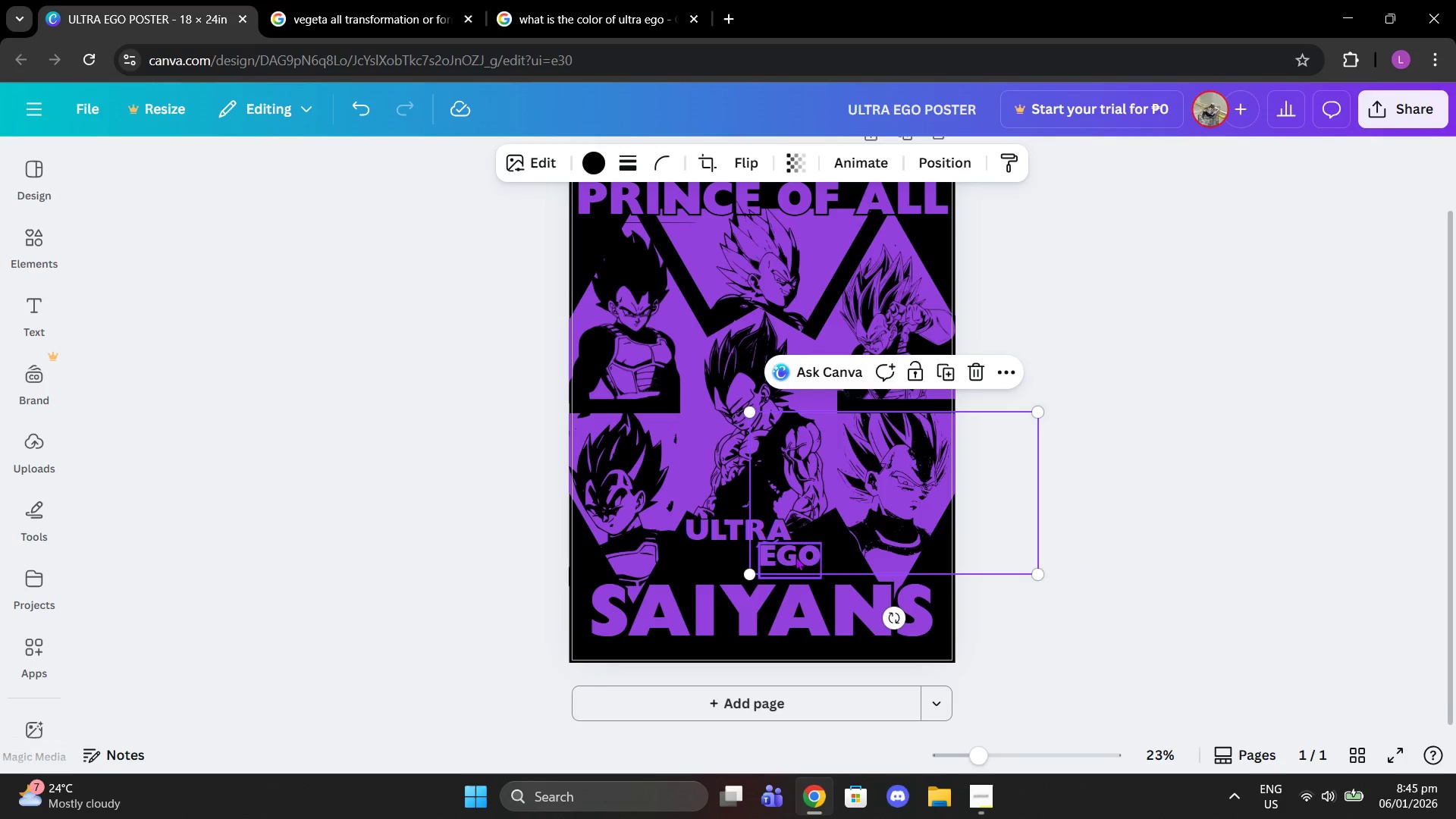 
left_click_drag(start_coordinate=[795, 557], to_coordinate=[785, 557])
 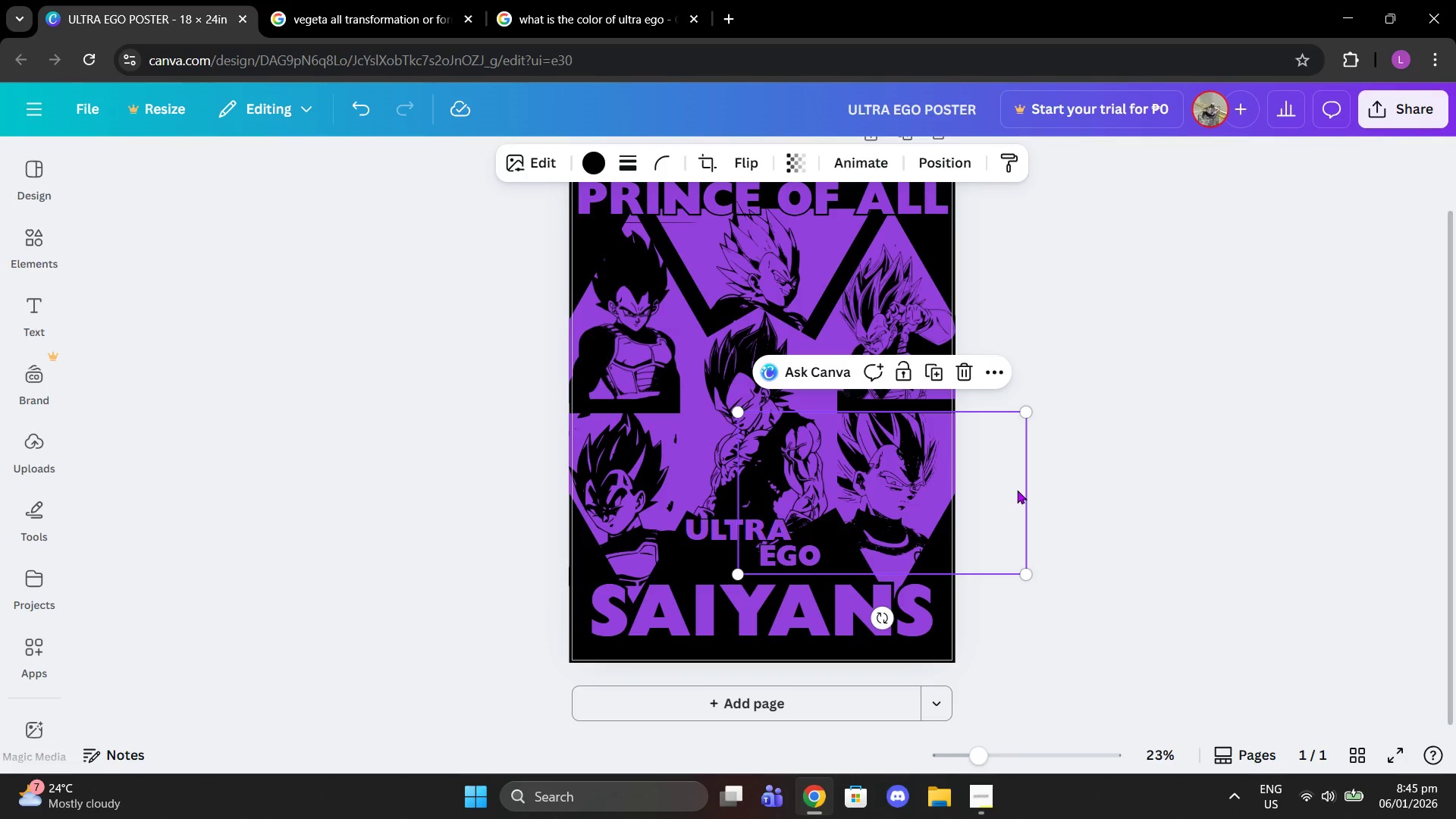 
key(Control+Z)
 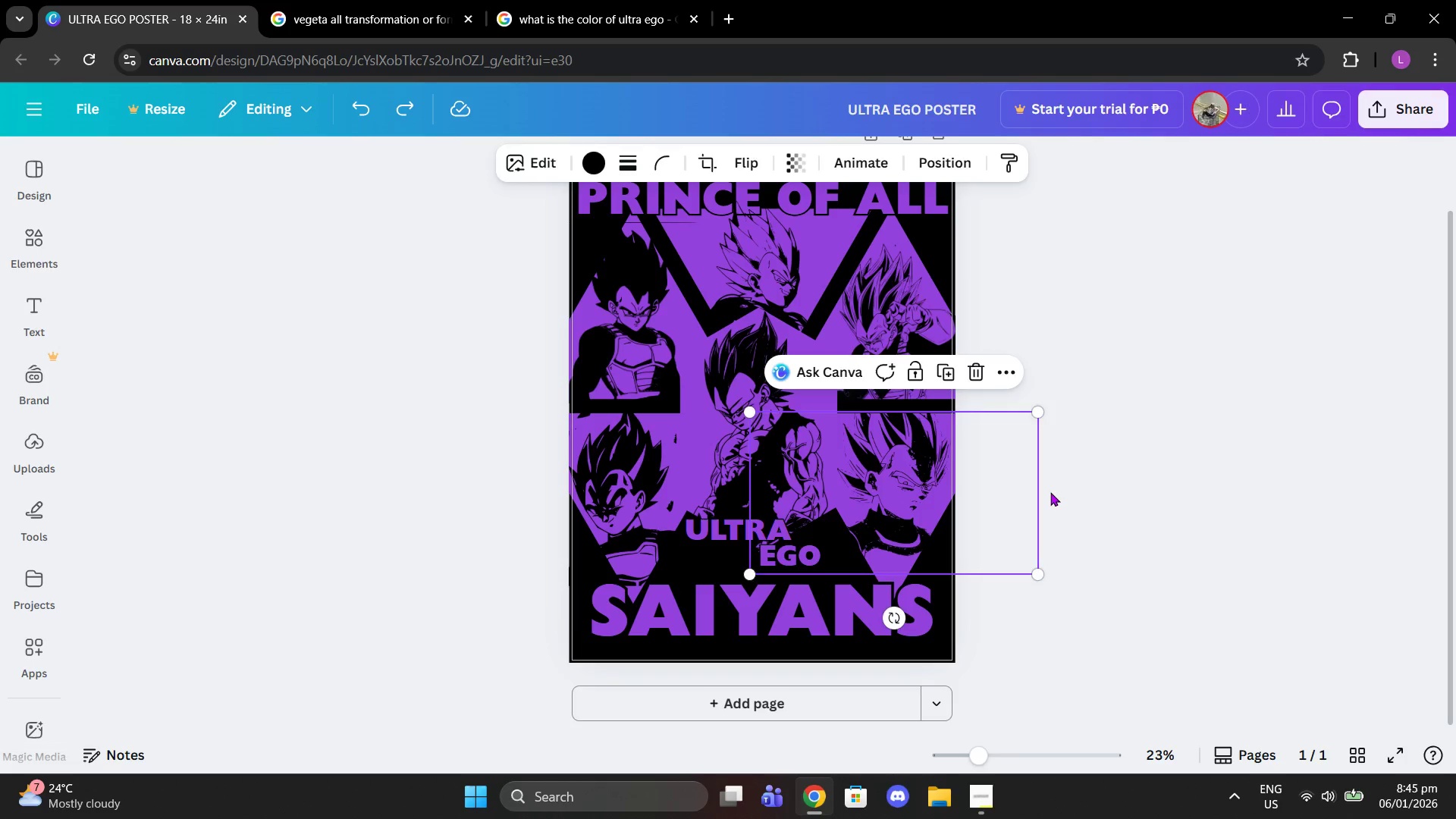 
left_click([1050, 492])
 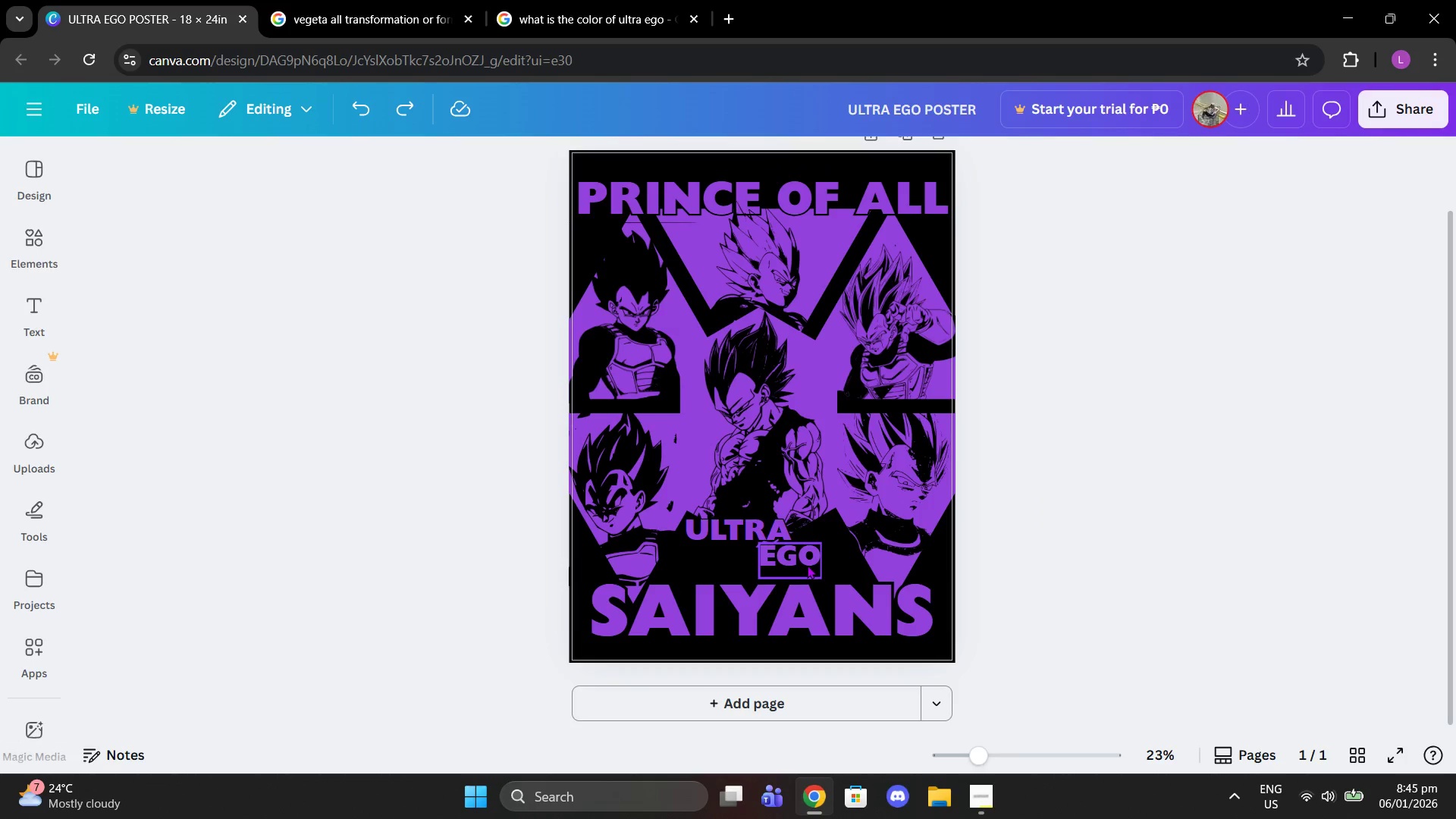 
left_click_drag(start_coordinate=[802, 563], to_coordinate=[807, 561])
 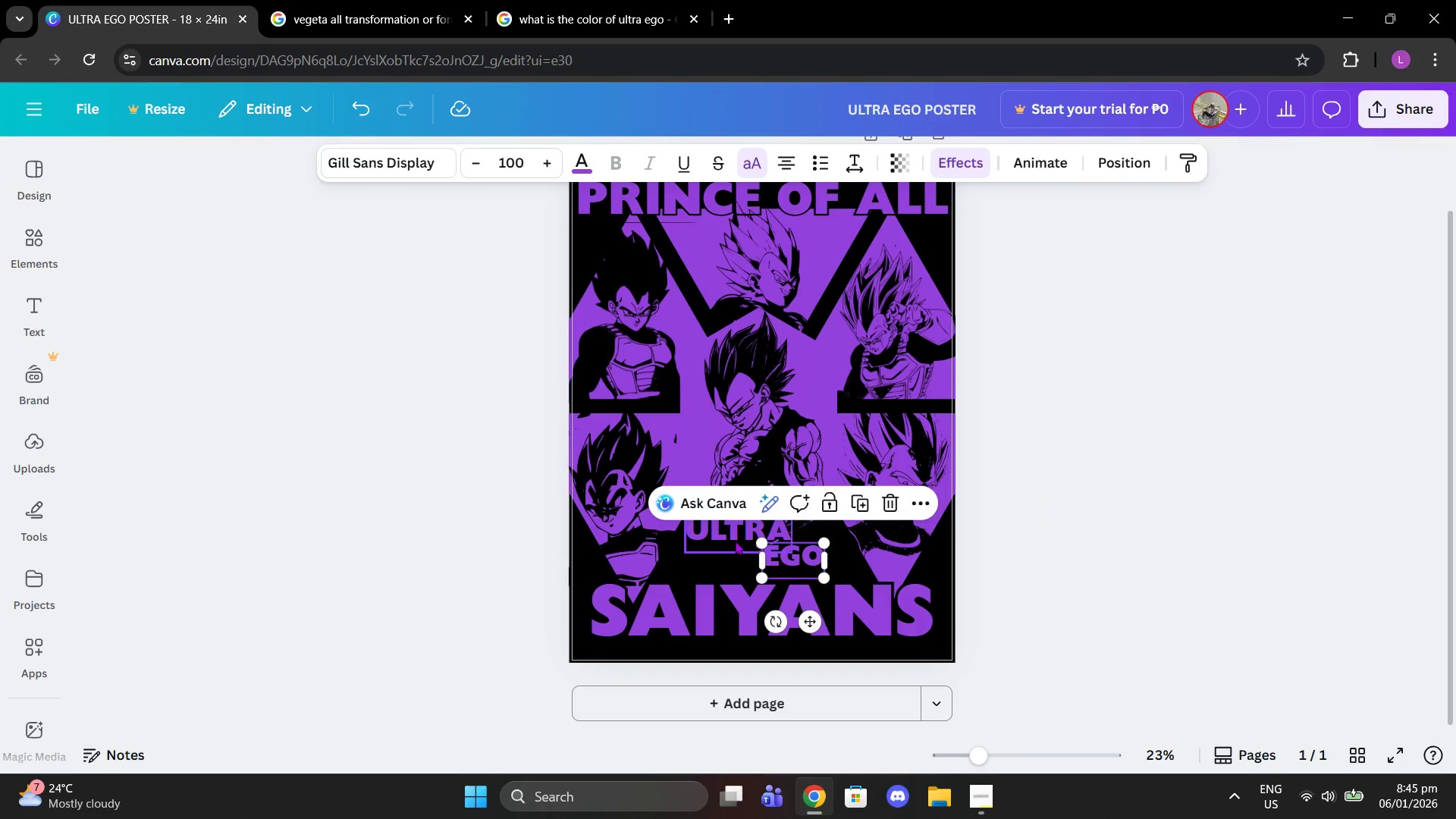 
left_click_drag(start_coordinate=[735, 541], to_coordinate=[743, 538])
 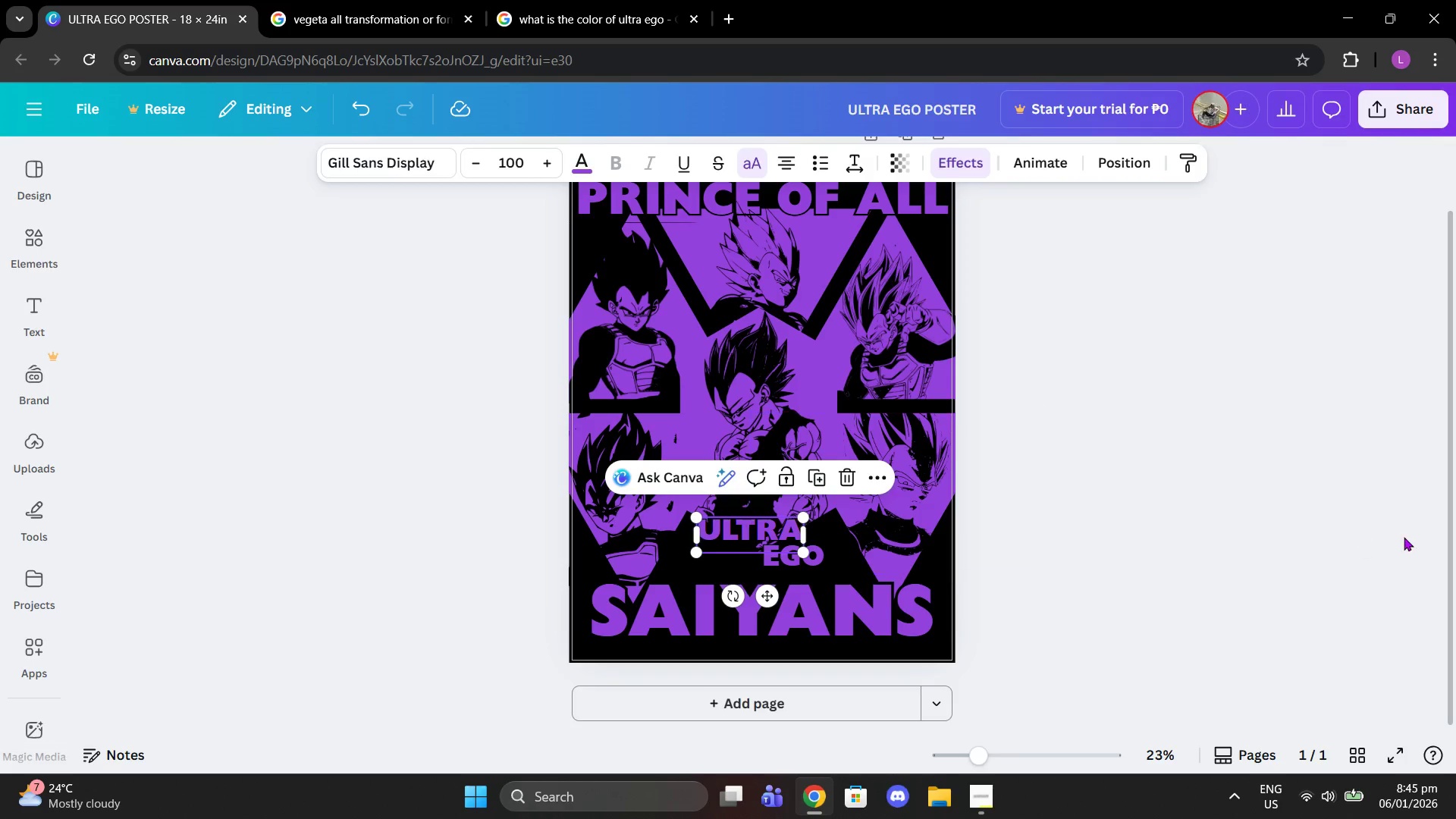 
left_click([1404, 537])
 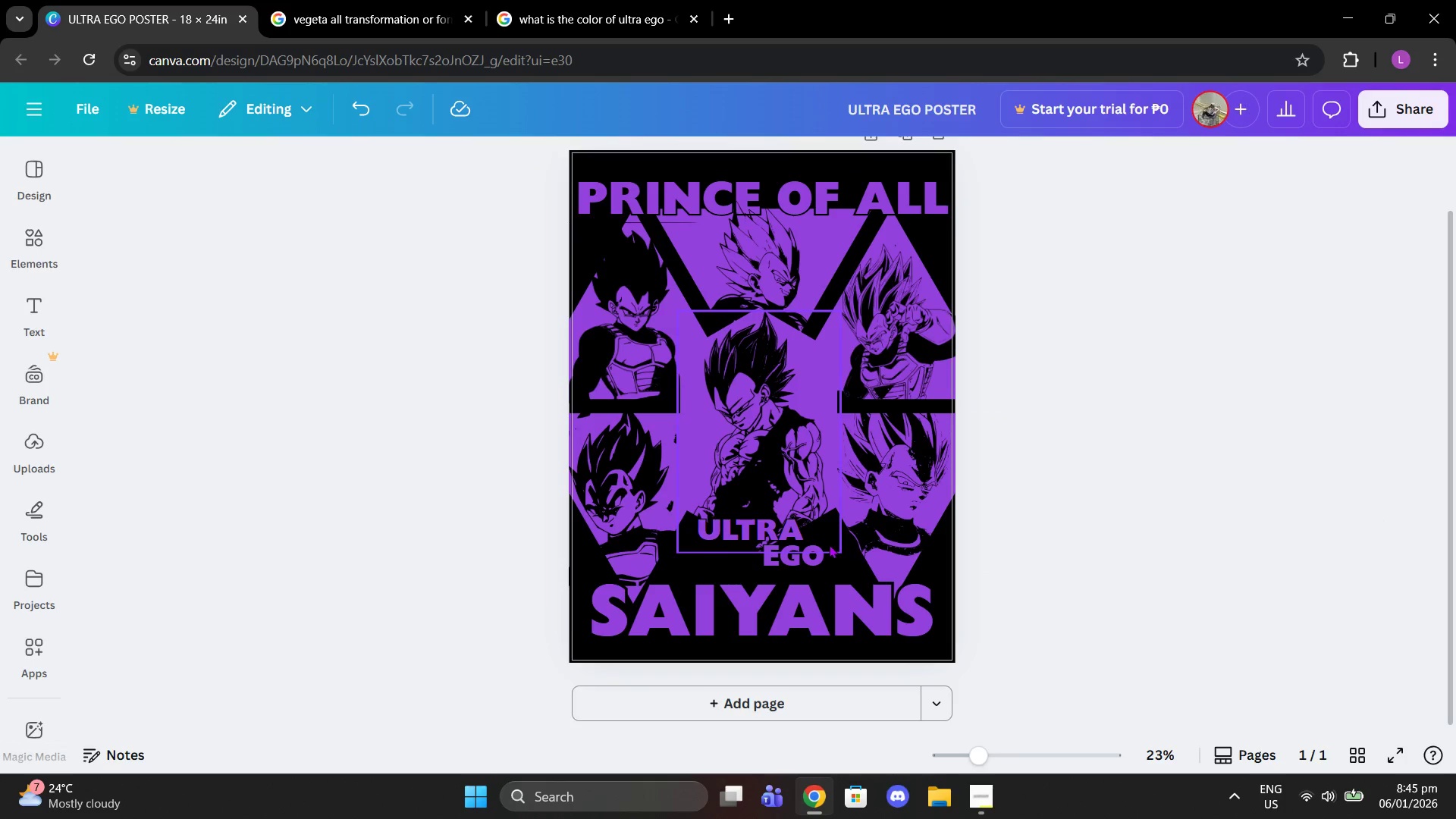 
scroll: coordinate [1116, 444], scroll_direction: up, amount: 1.0
 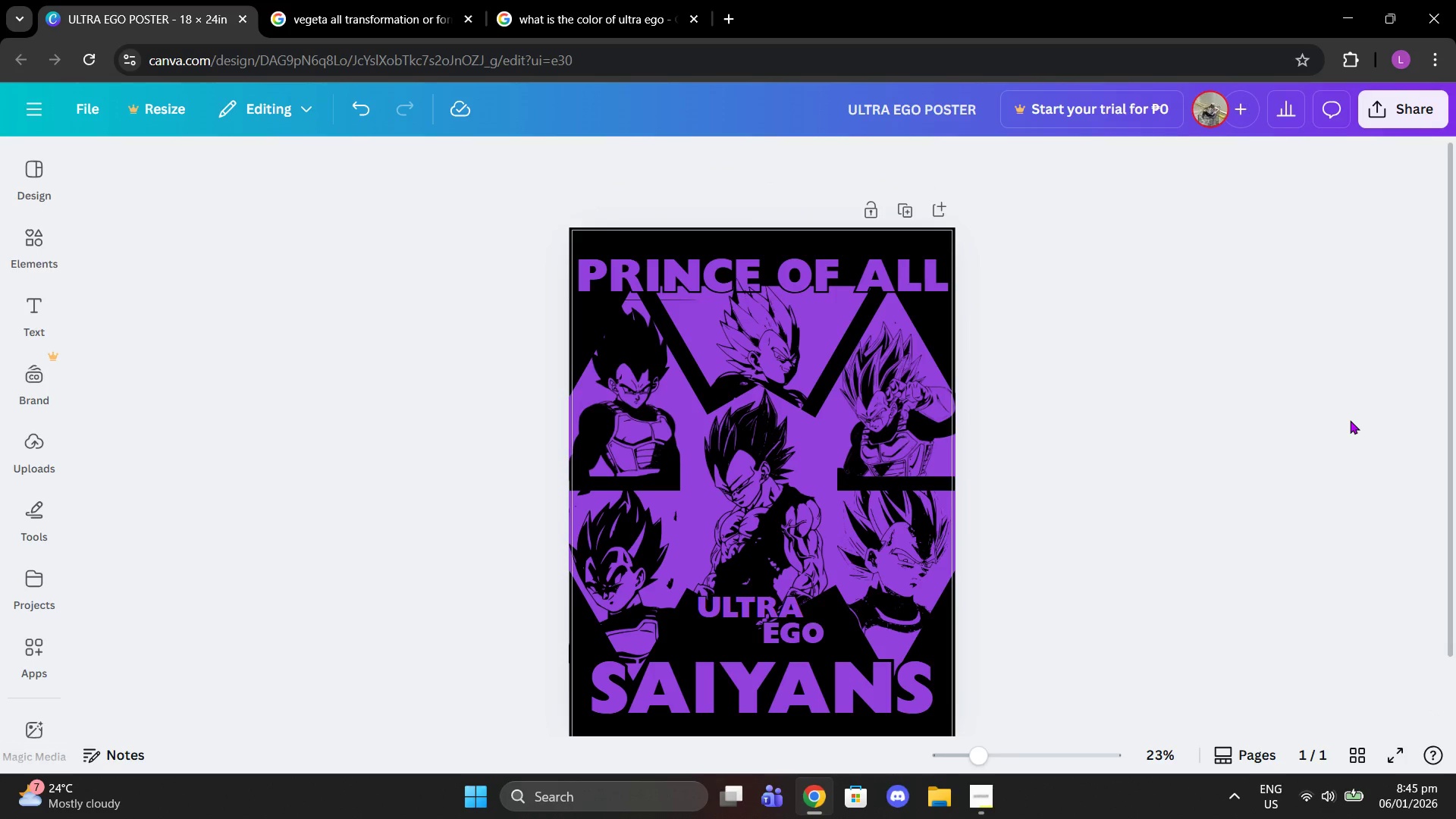 
left_click_drag(start_coordinate=[795, 637], to_coordinate=[752, 635])
 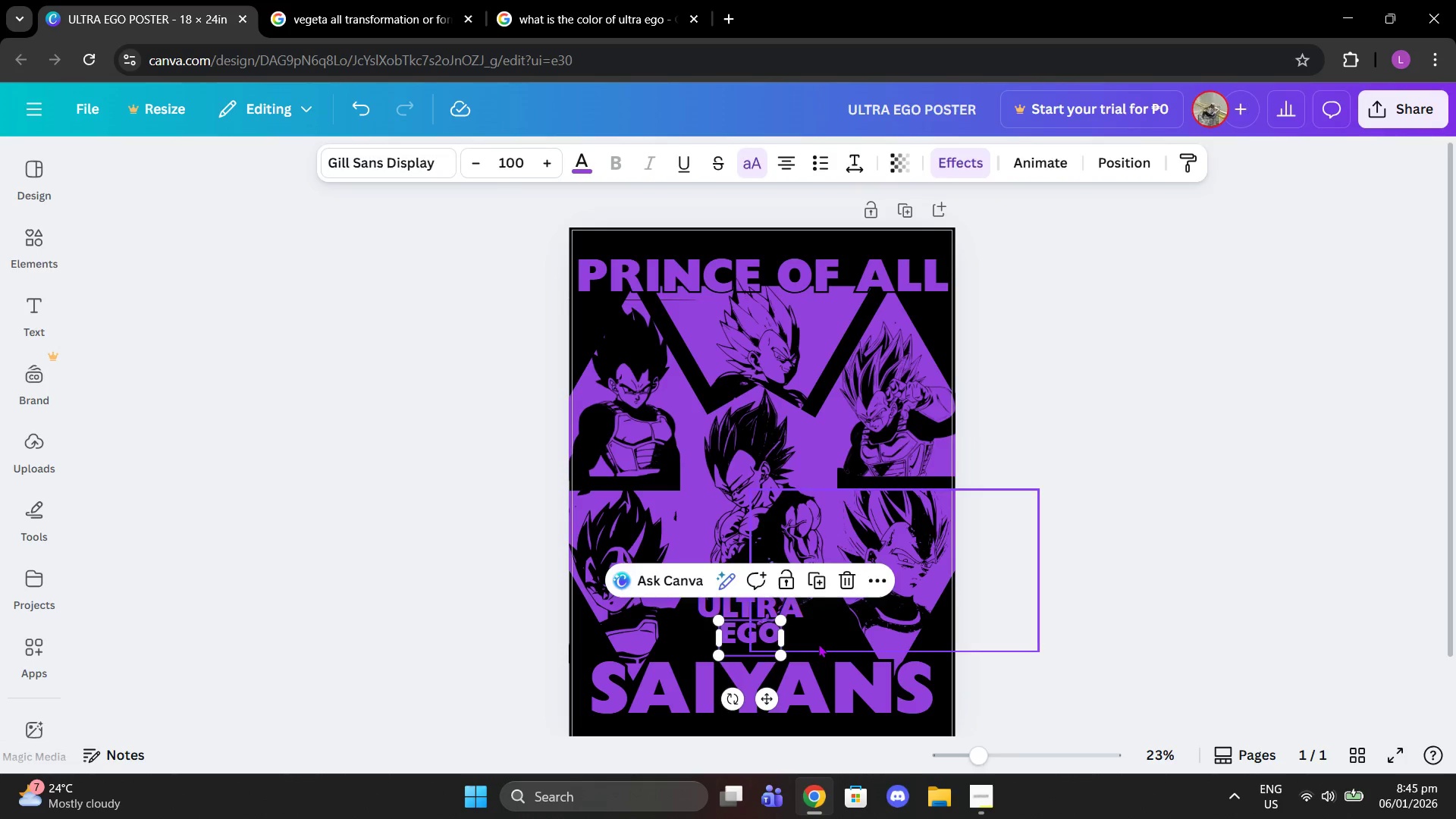 
left_click([818, 644])
 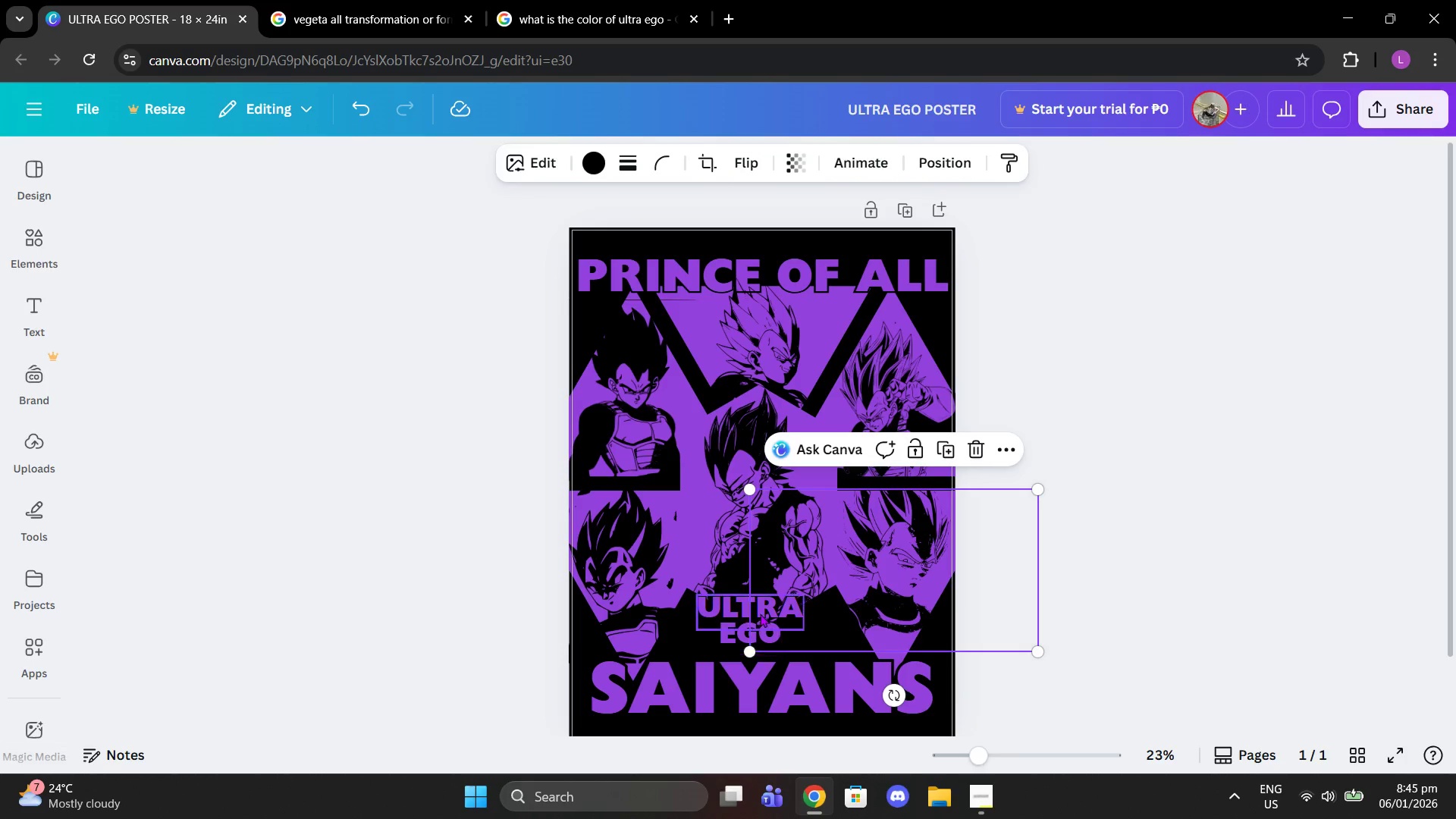 
left_click_drag(start_coordinate=[760, 613], to_coordinate=[779, 612])
 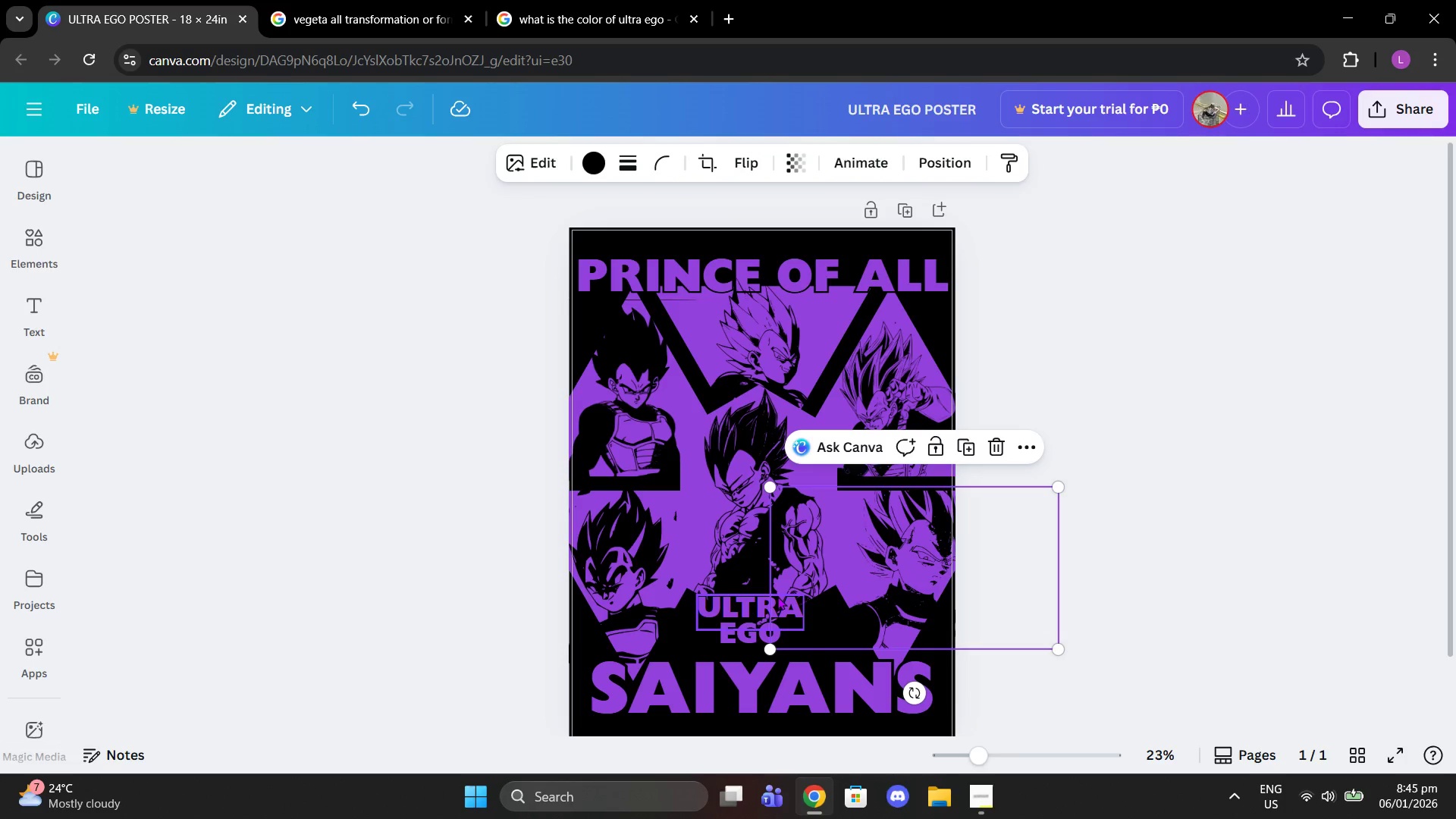 
key(Control+Z)
 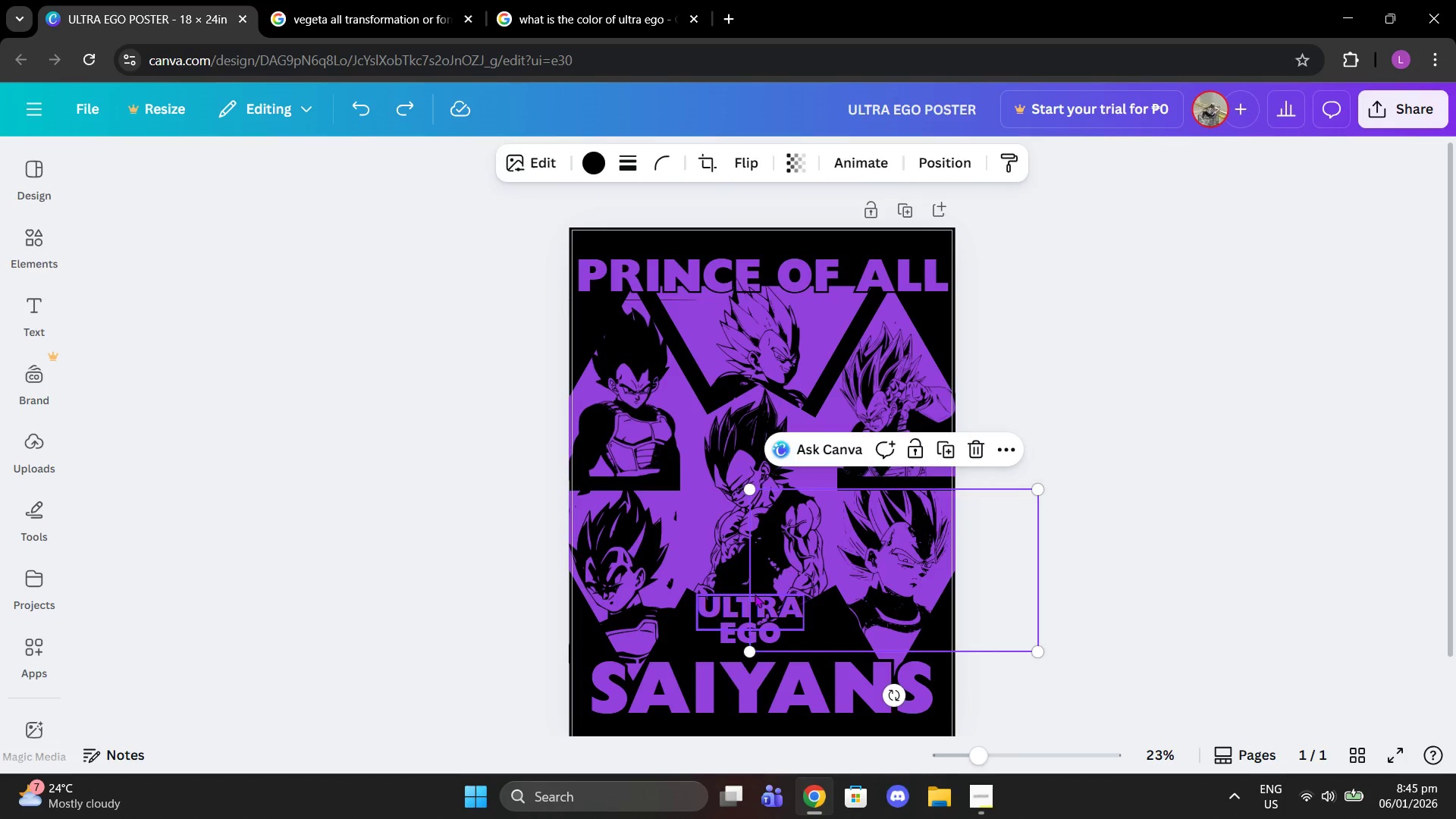 
left_click([755, 594])
 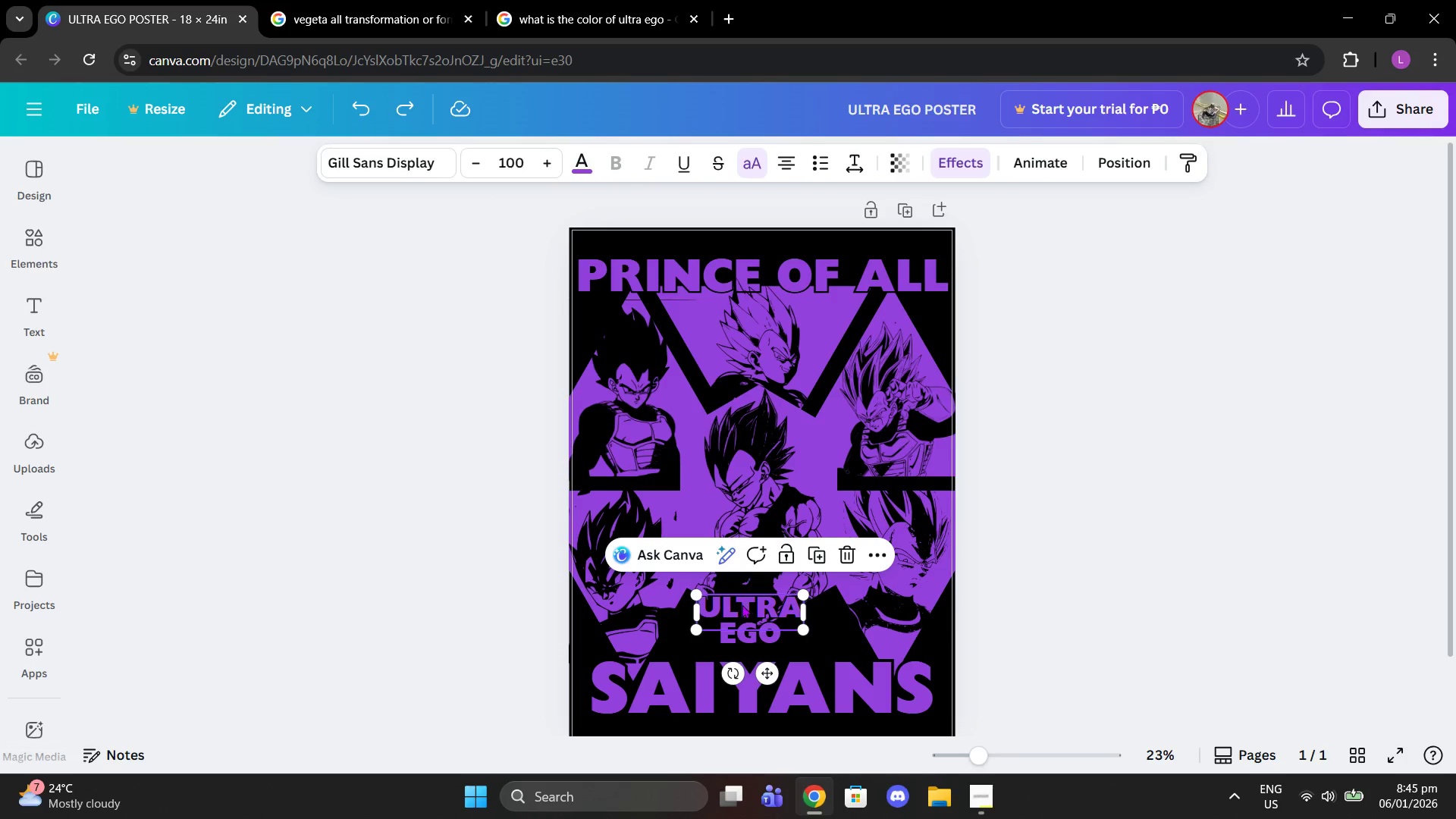 
left_click_drag(start_coordinate=[742, 604], to_coordinate=[760, 604])
 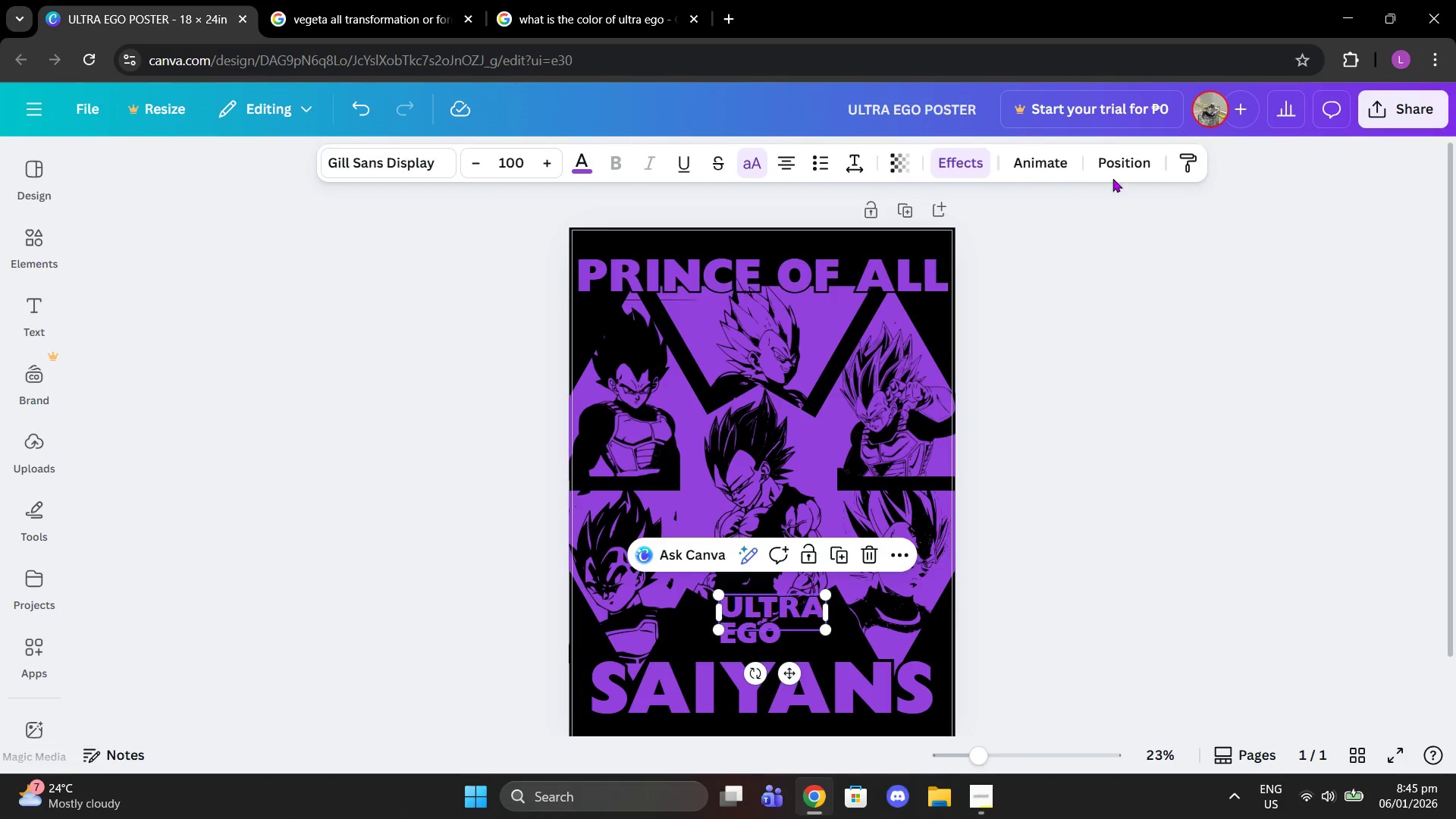 
left_click([1106, 168])
 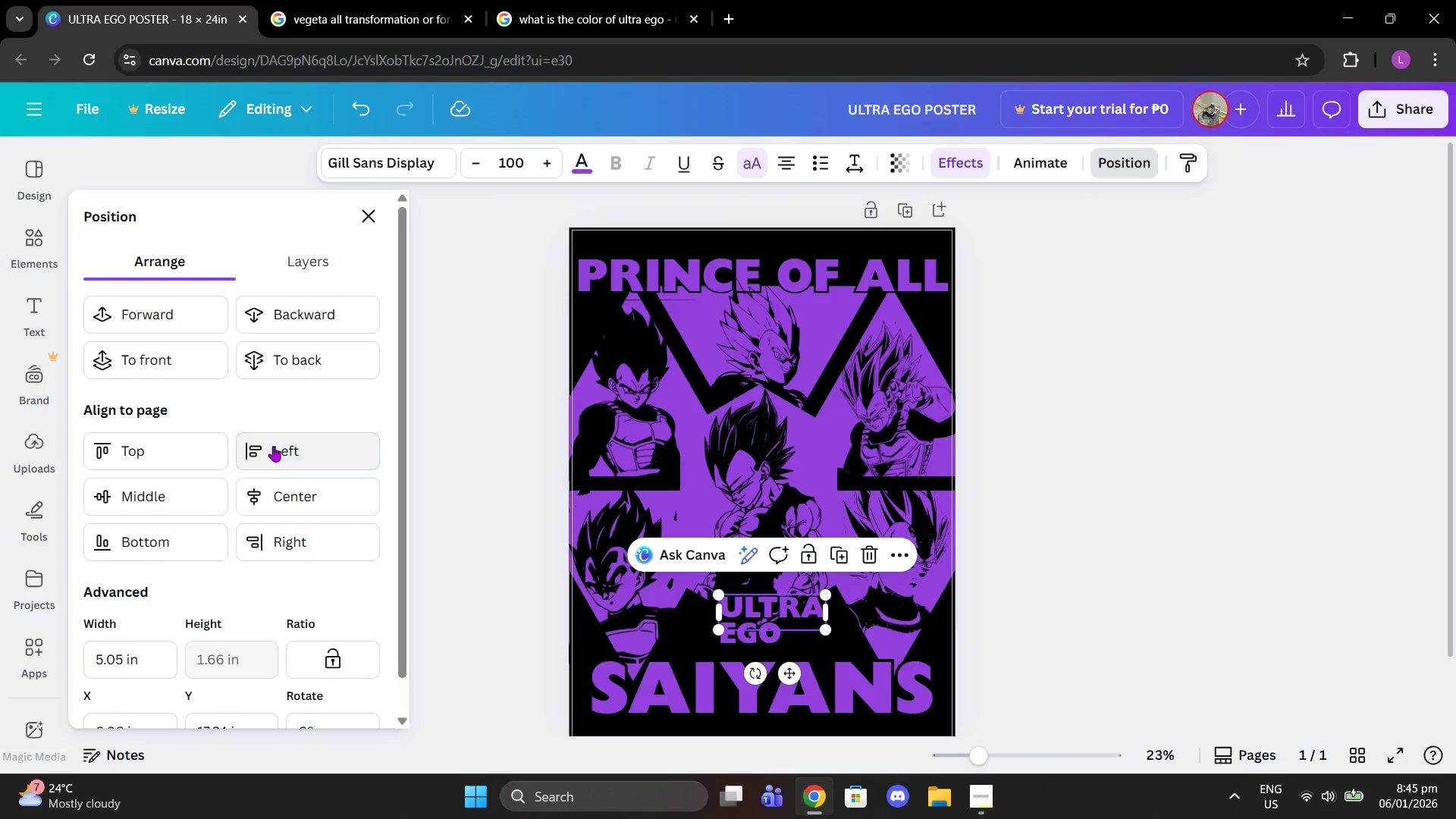 
left_click([275, 509])
 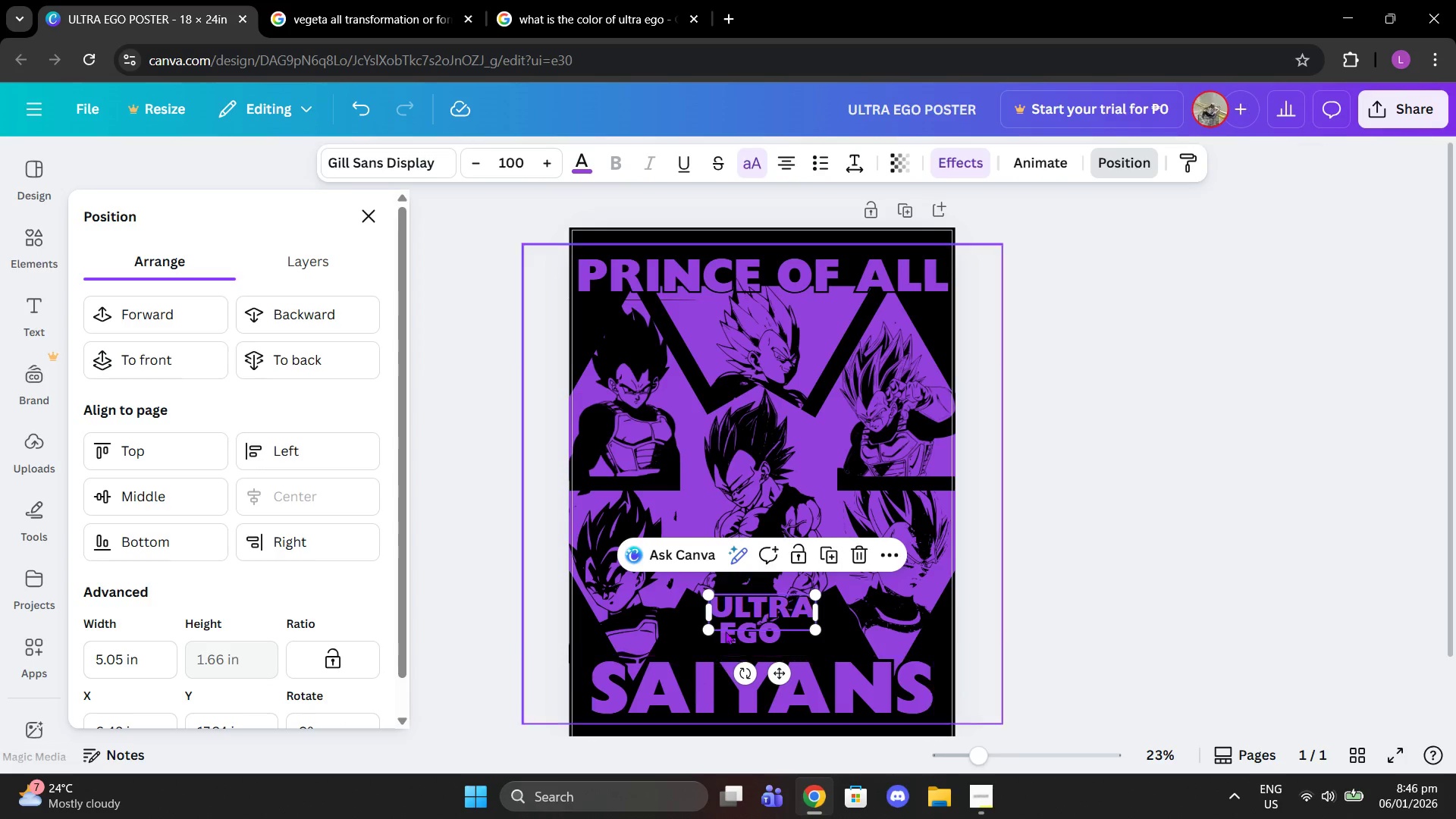 
left_click([726, 628])
 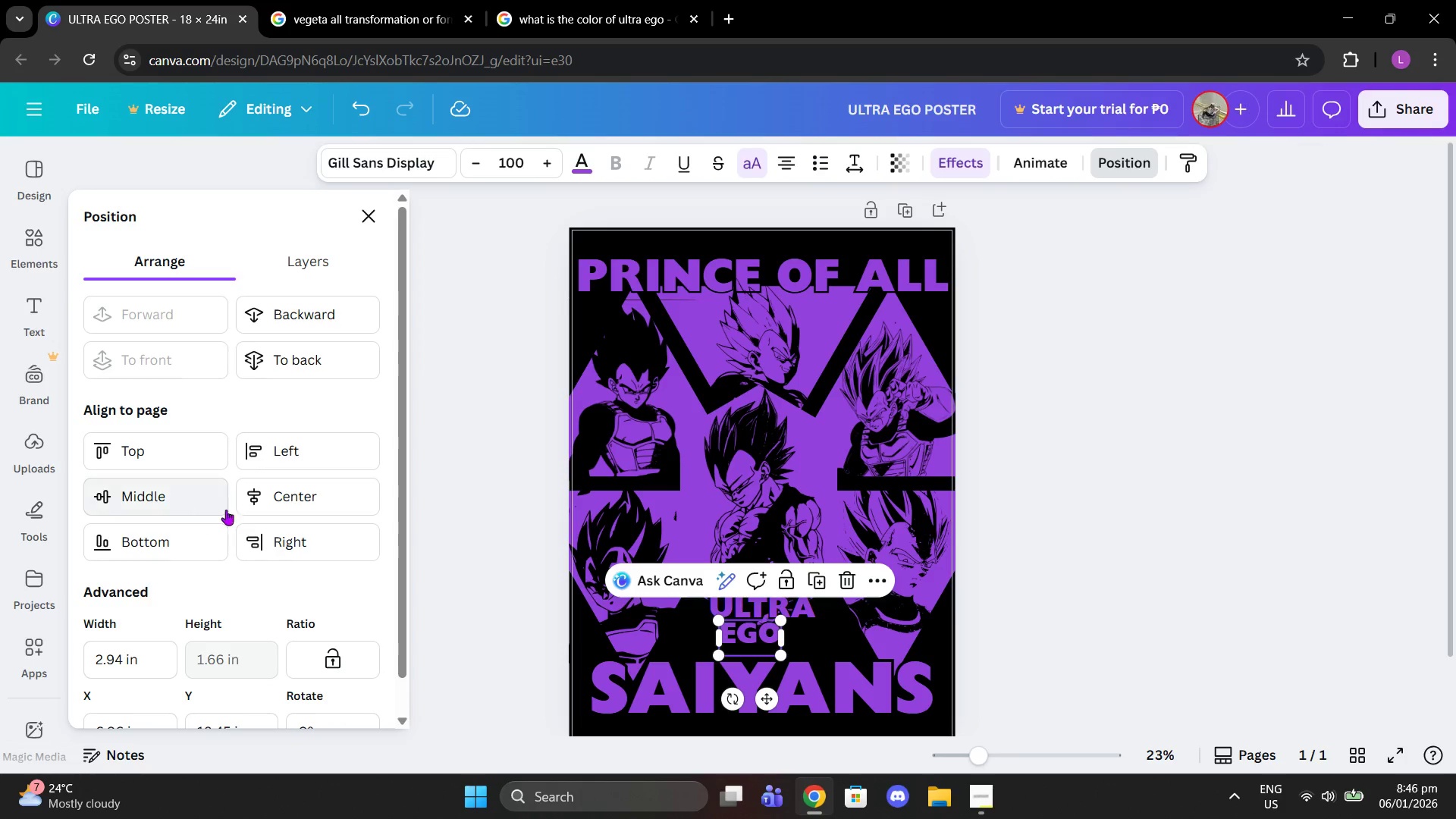 
left_click([287, 500])
 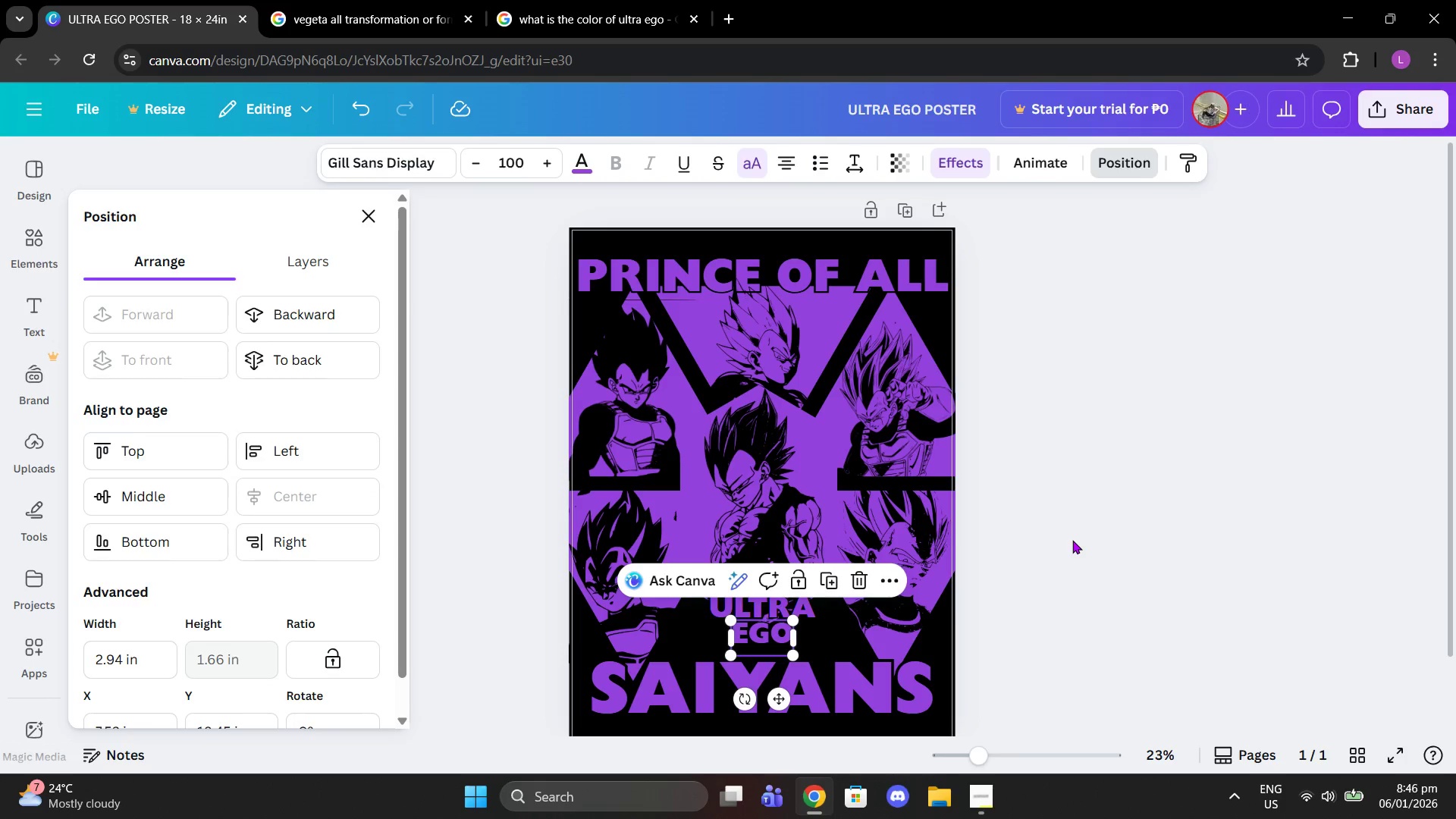 
double_click([1072, 540])
 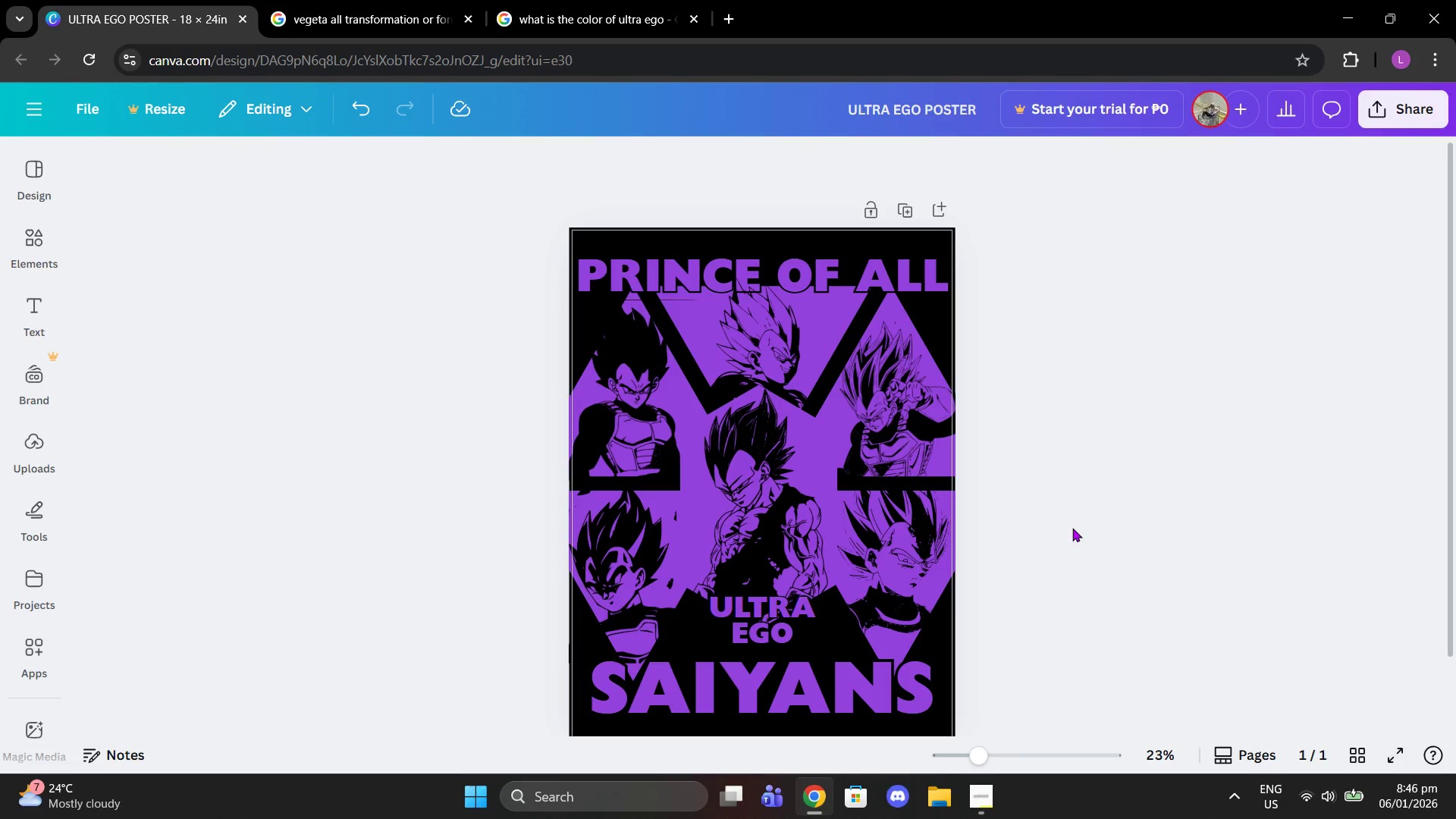 
scroll: coordinate [1072, 528], scroll_direction: down, amount: 1.0
 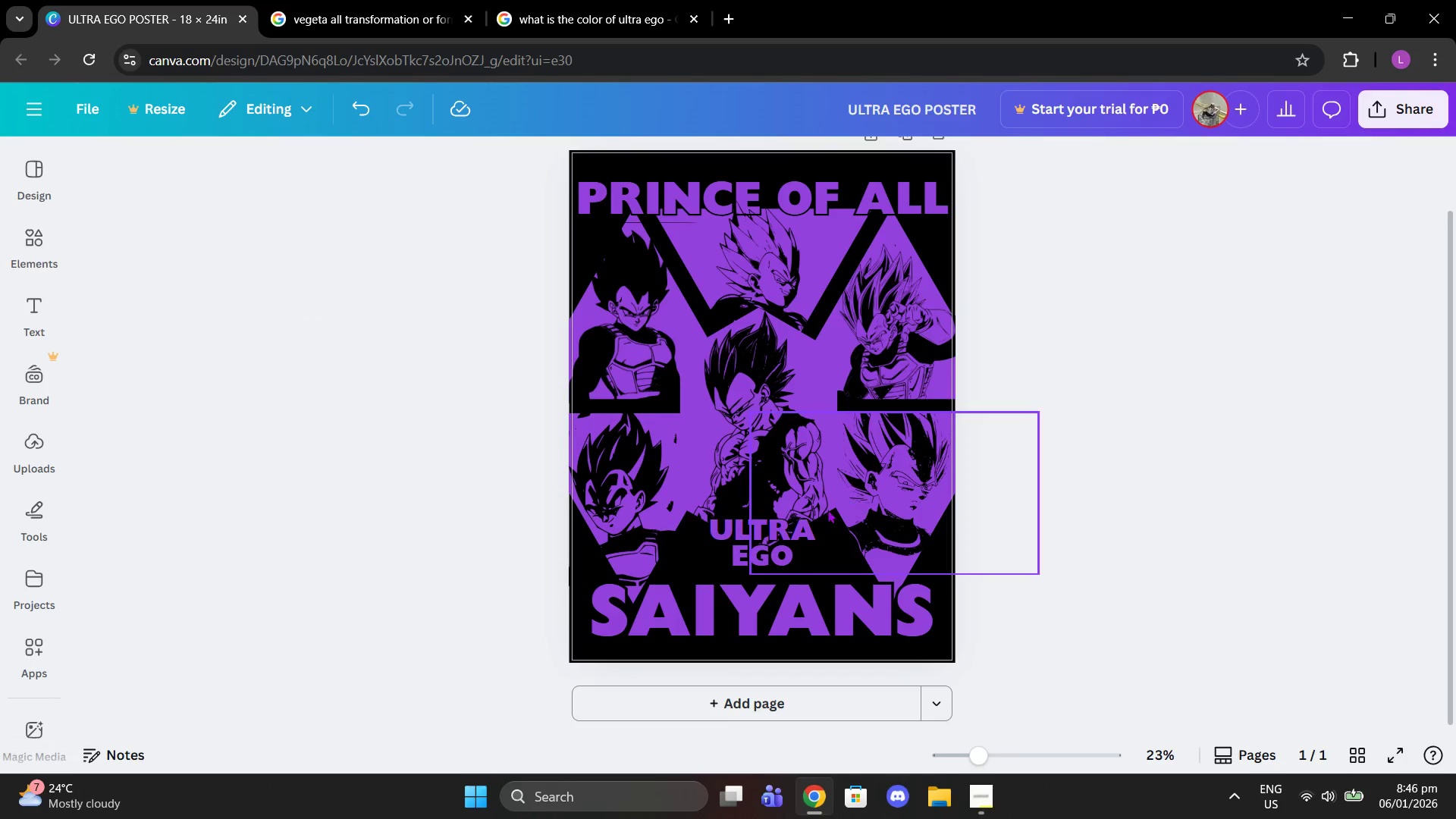 
left_click([803, 518])
 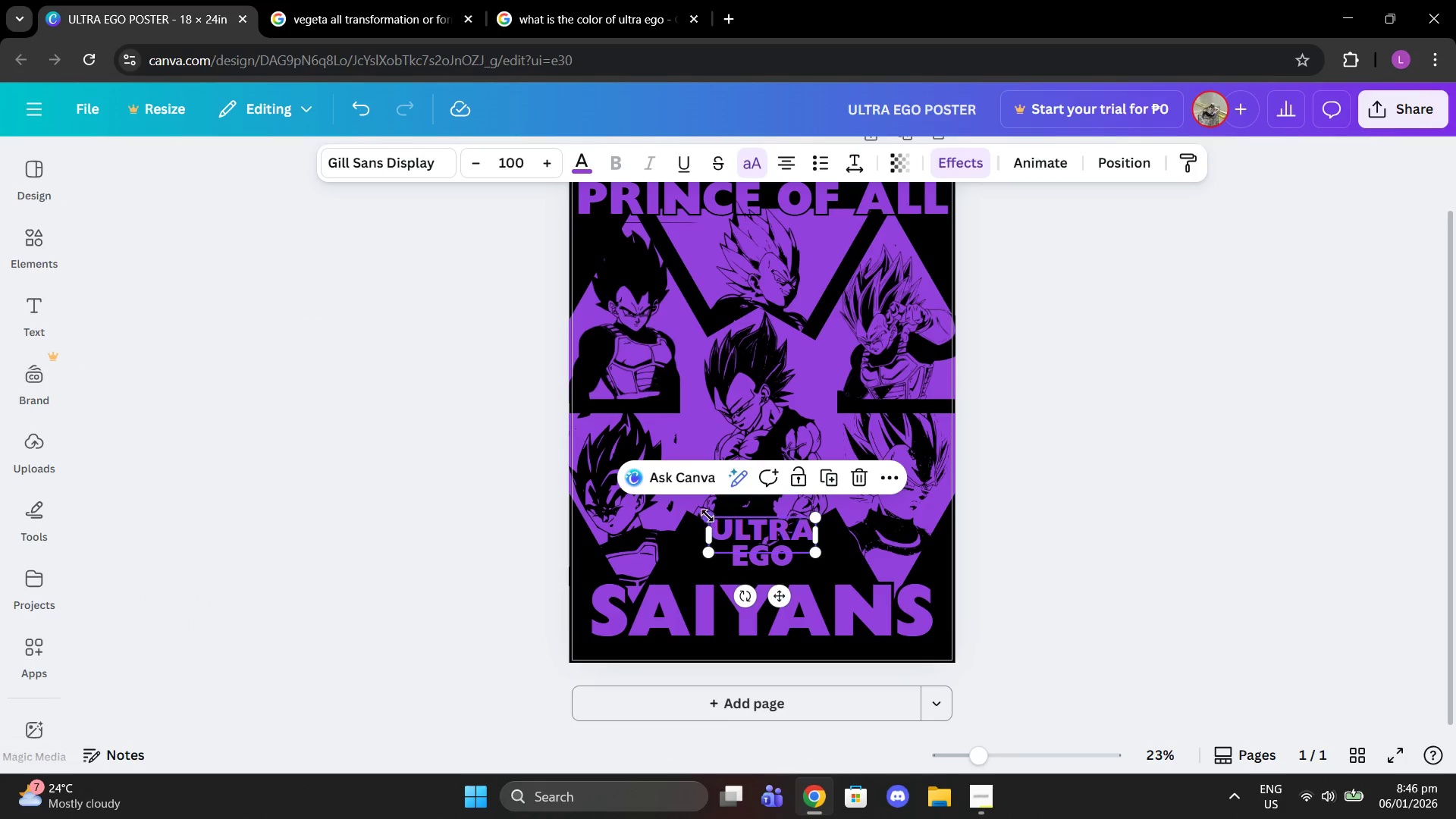 
left_click_drag(start_coordinate=[708, 516], to_coordinate=[720, 519])
 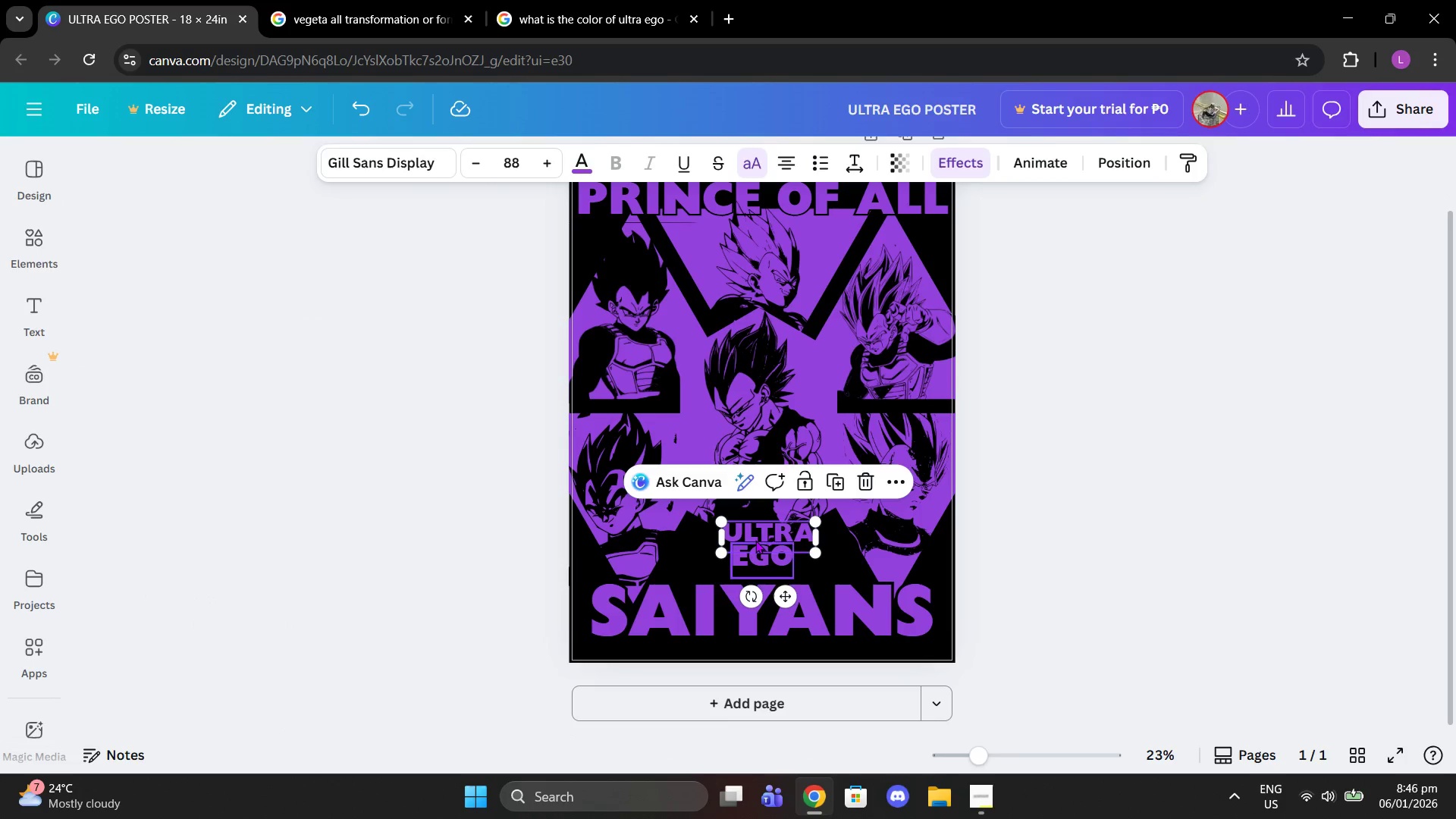 
left_click_drag(start_coordinate=[755, 540], to_coordinate=[719, 512])
 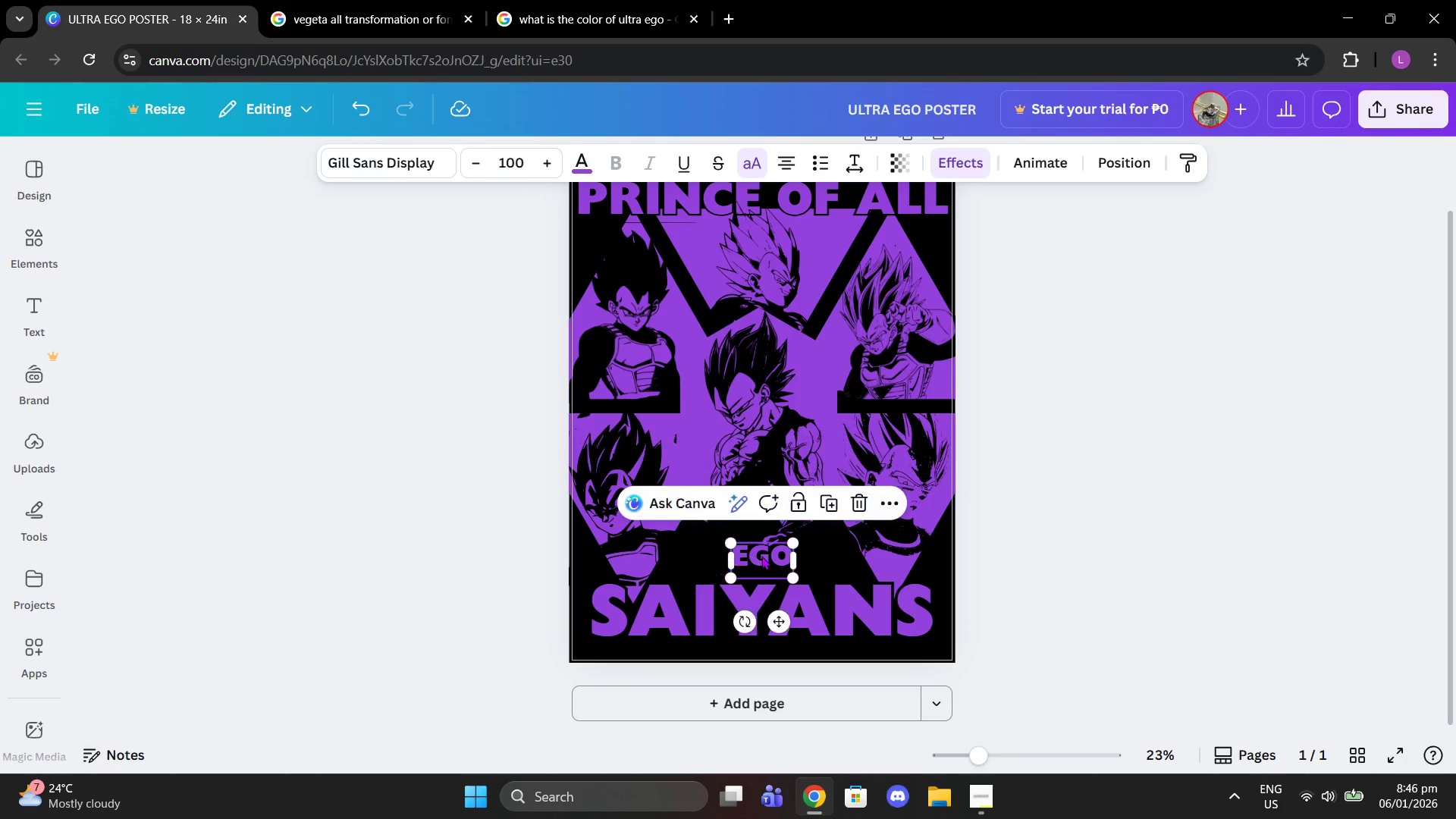 
left_click_drag(start_coordinate=[761, 556], to_coordinate=[789, 529])
 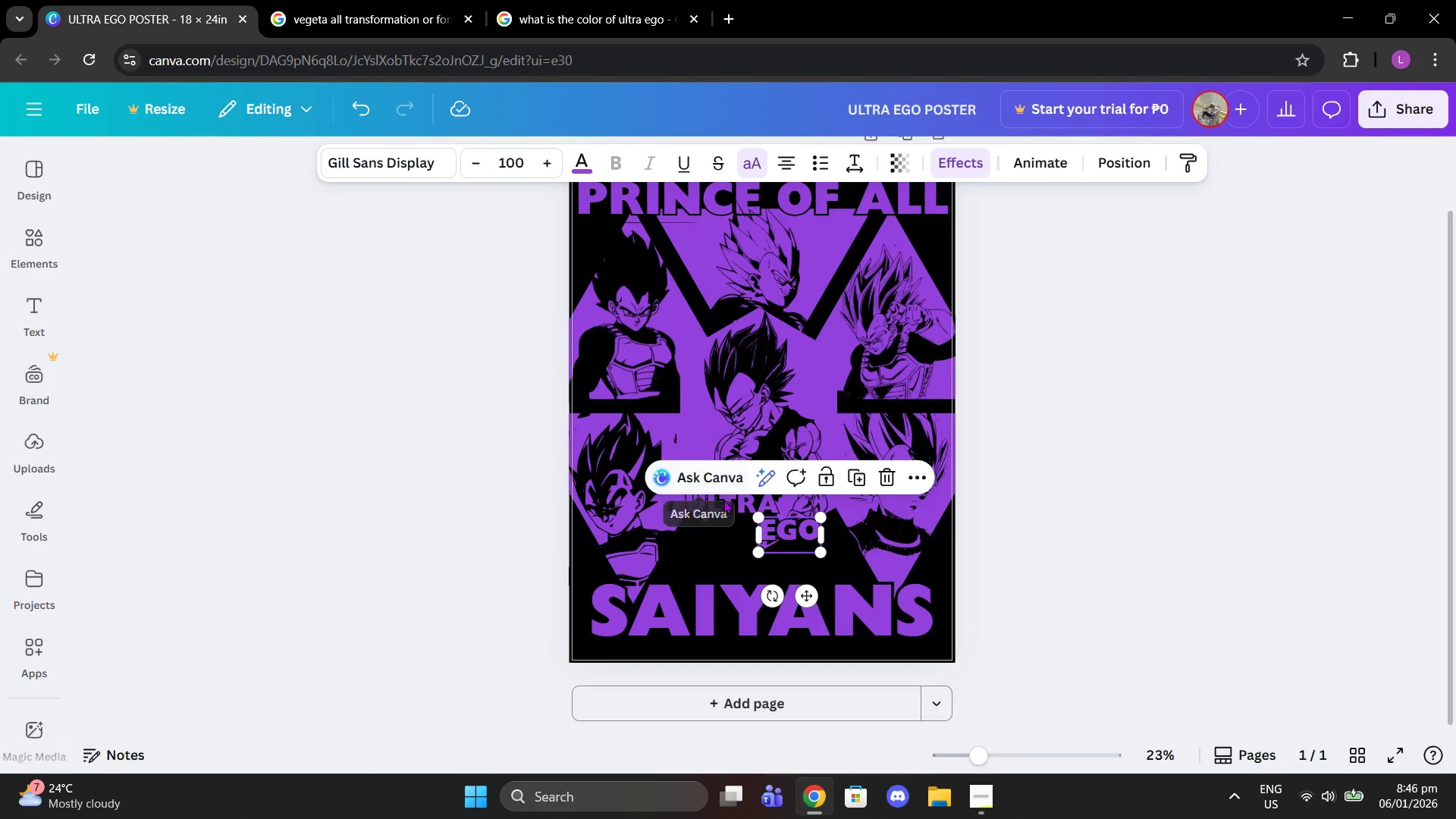 
left_click([730, 503])
 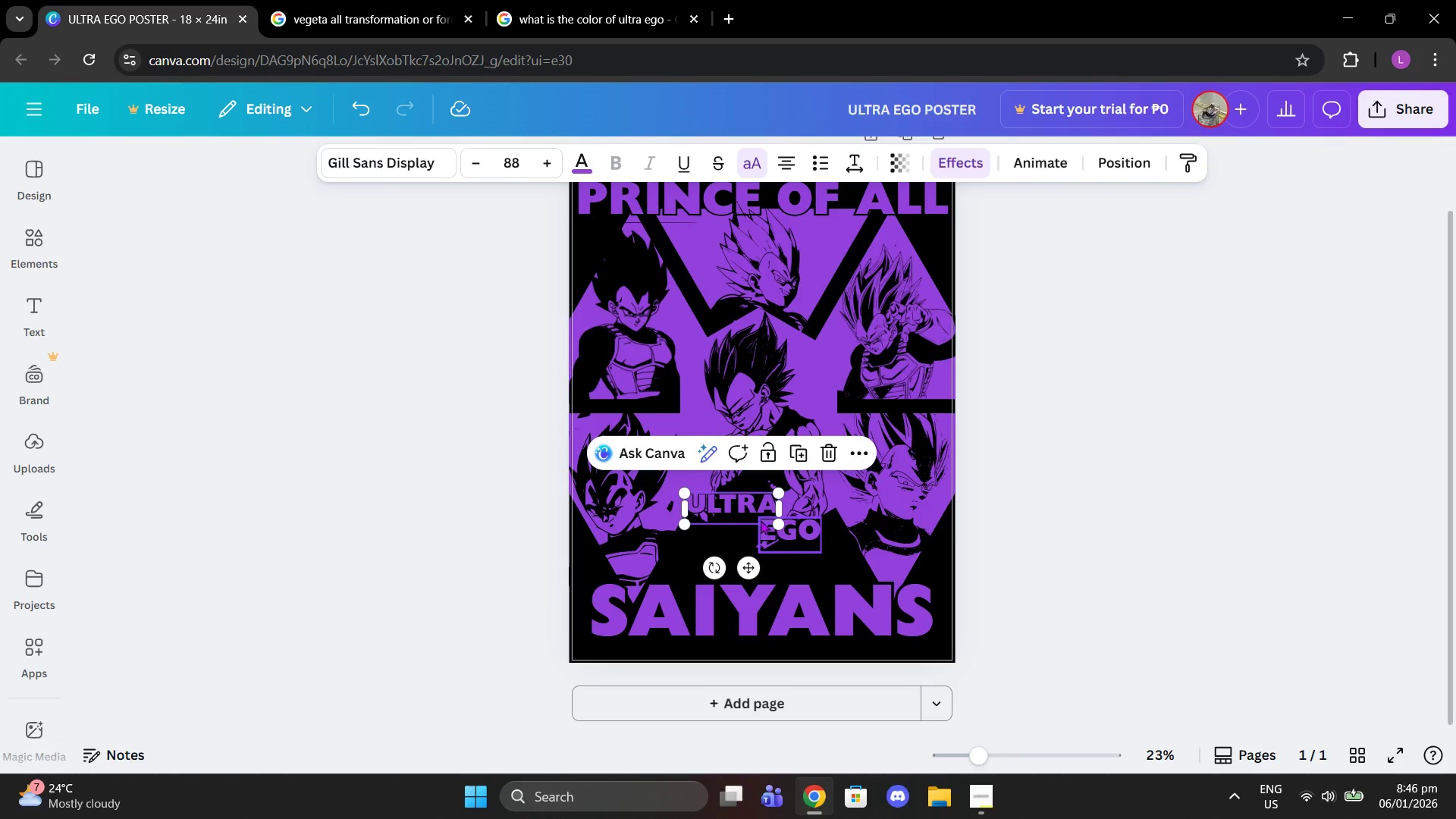 
left_click([761, 520])
 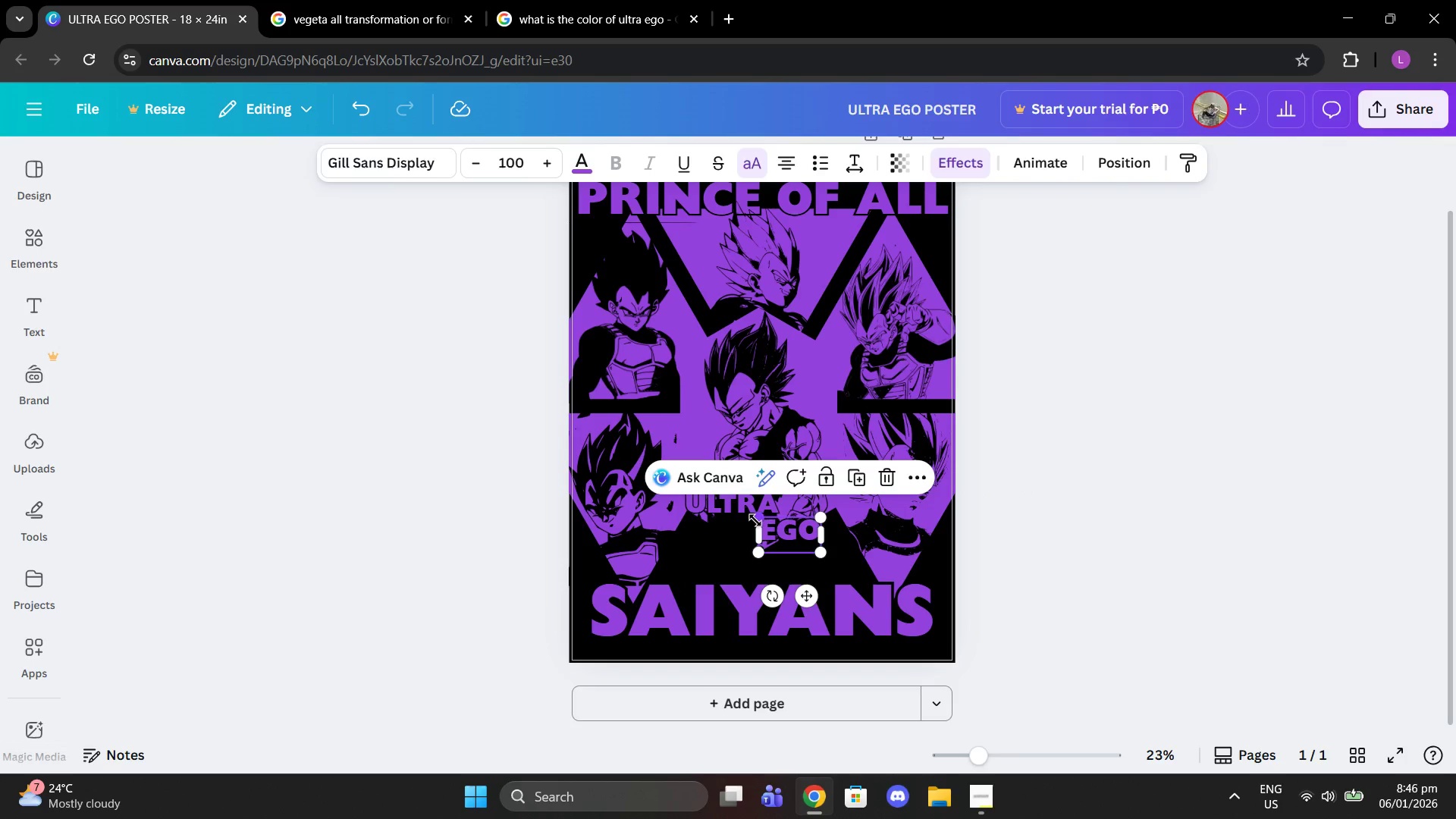 
left_click_drag(start_coordinate=[755, 520], to_coordinate=[767, 522])
 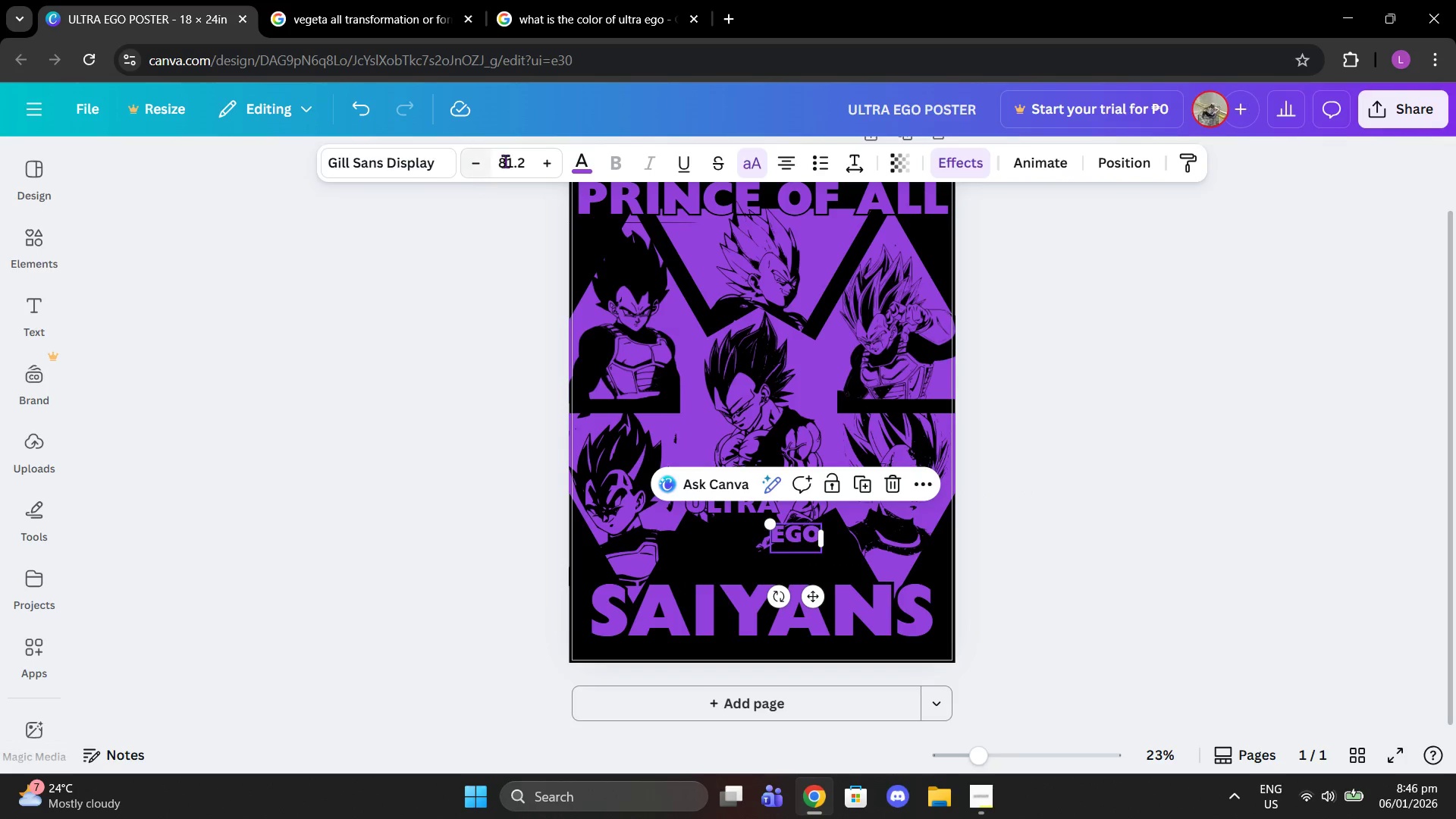 
left_click([516, 154])
 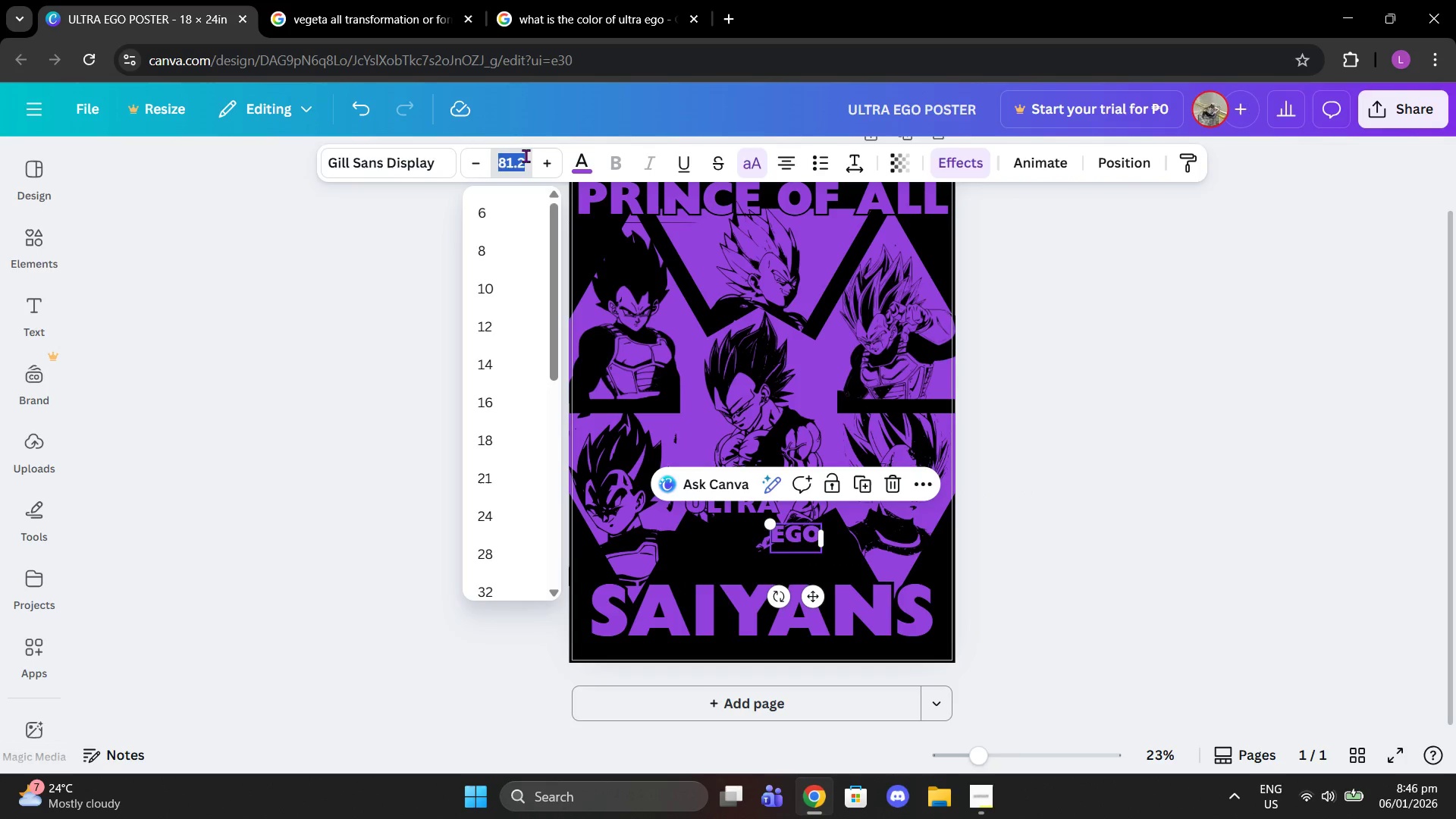 
type(88)
 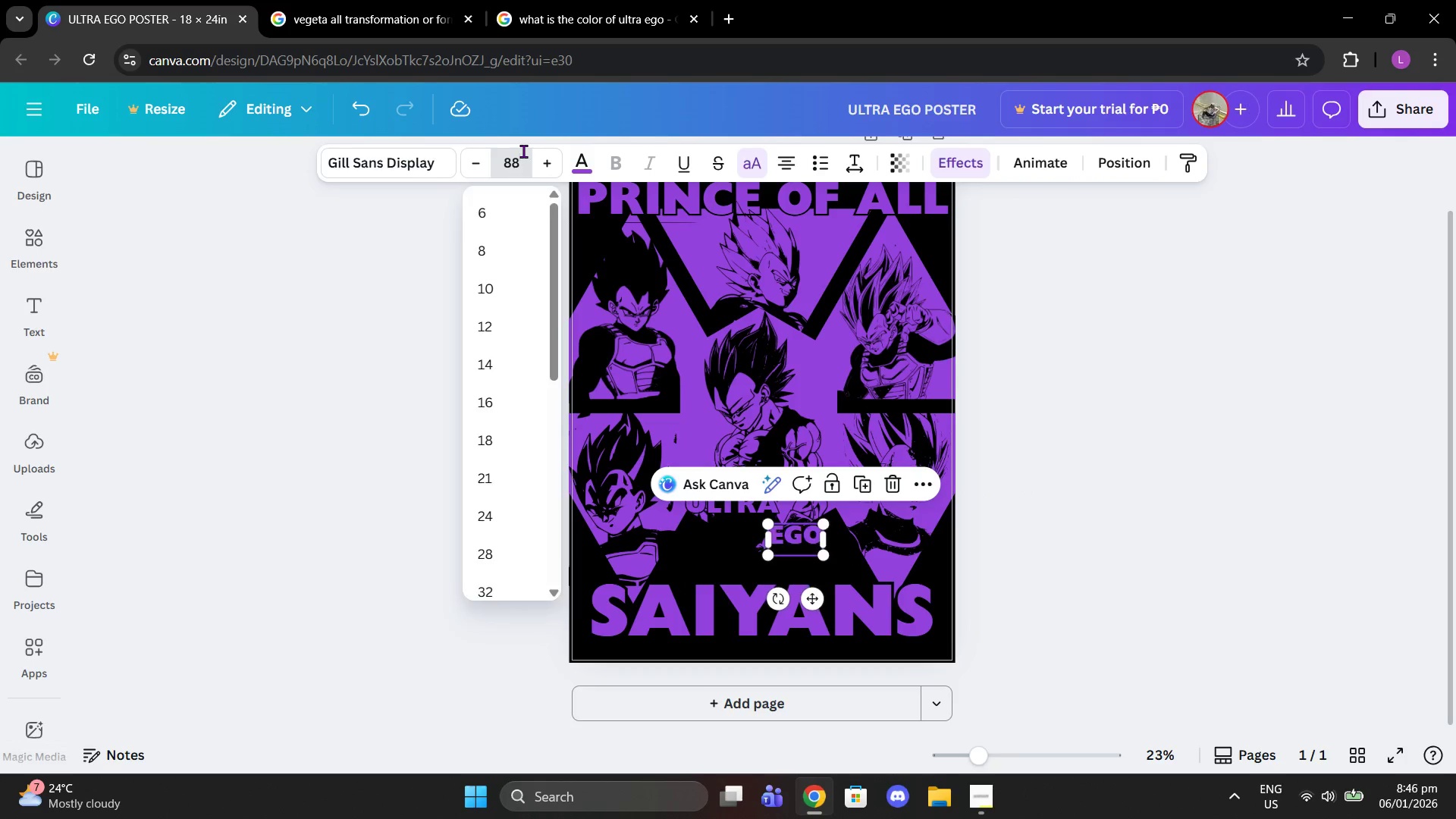 
key(Enter)
 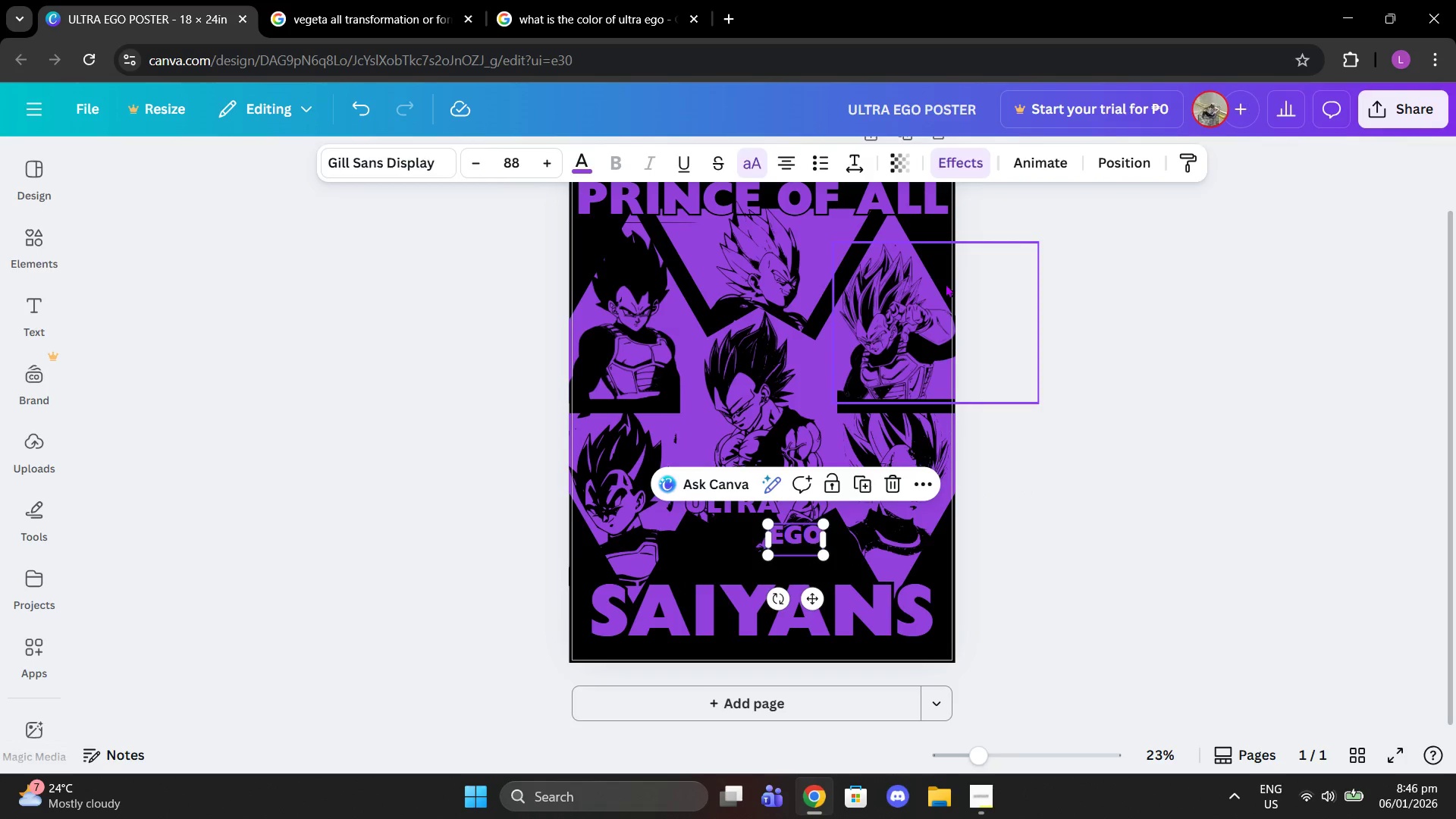 
left_click([945, 284])
 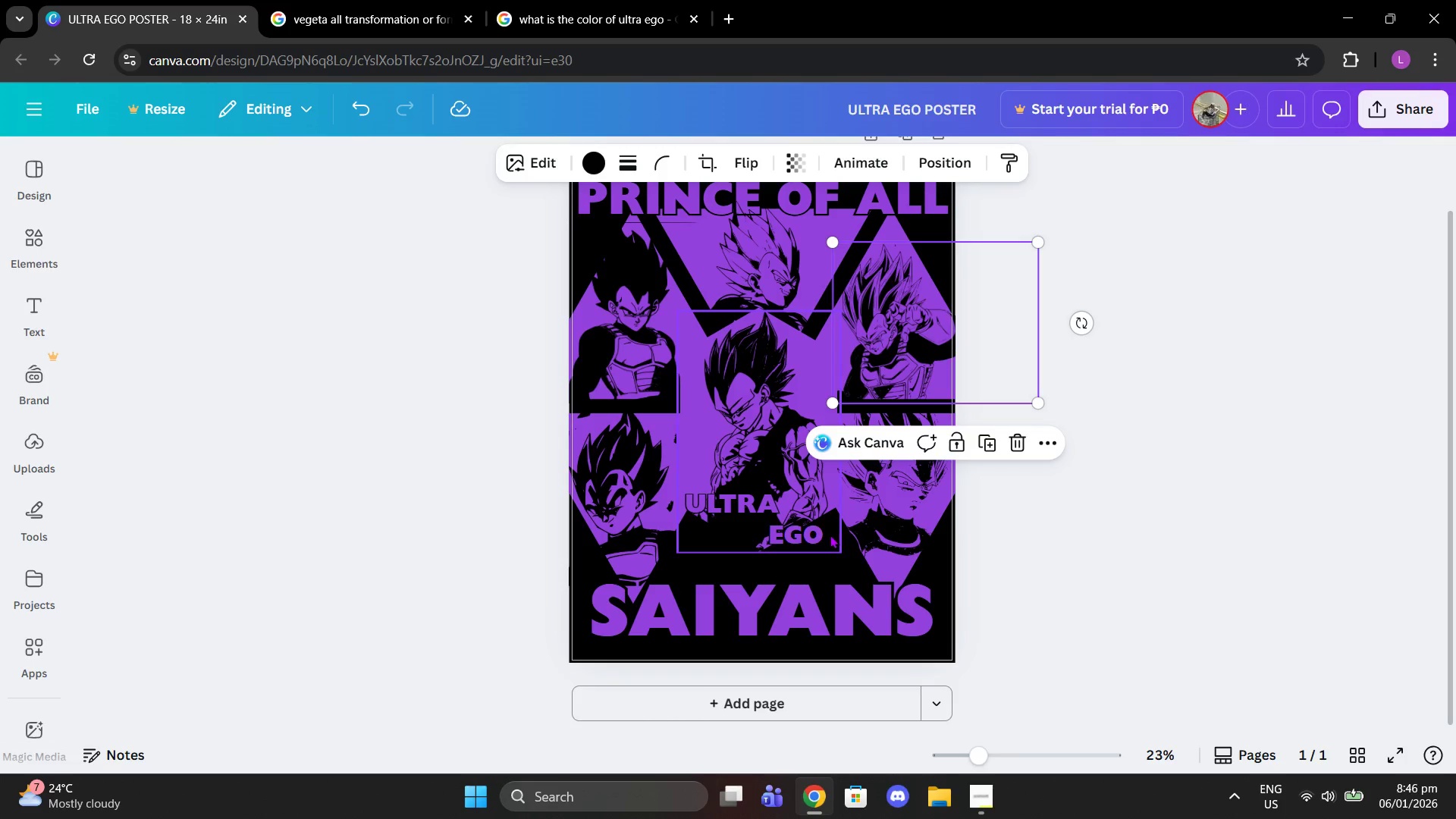 
left_click_drag(start_coordinate=[813, 535], to_coordinate=[808, 524])
 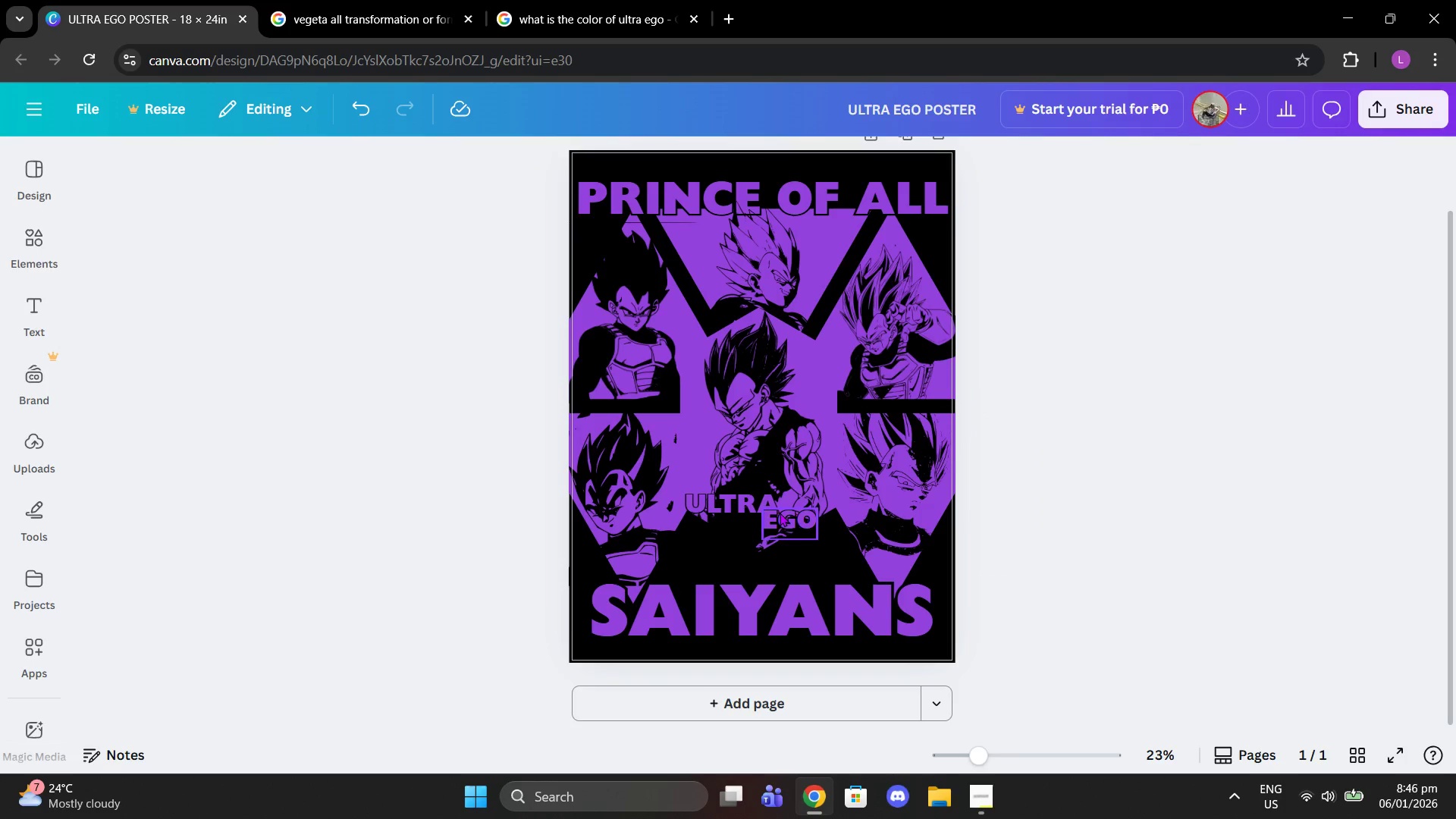 
left_click_drag(start_coordinate=[792, 513], to_coordinate=[804, 516])
 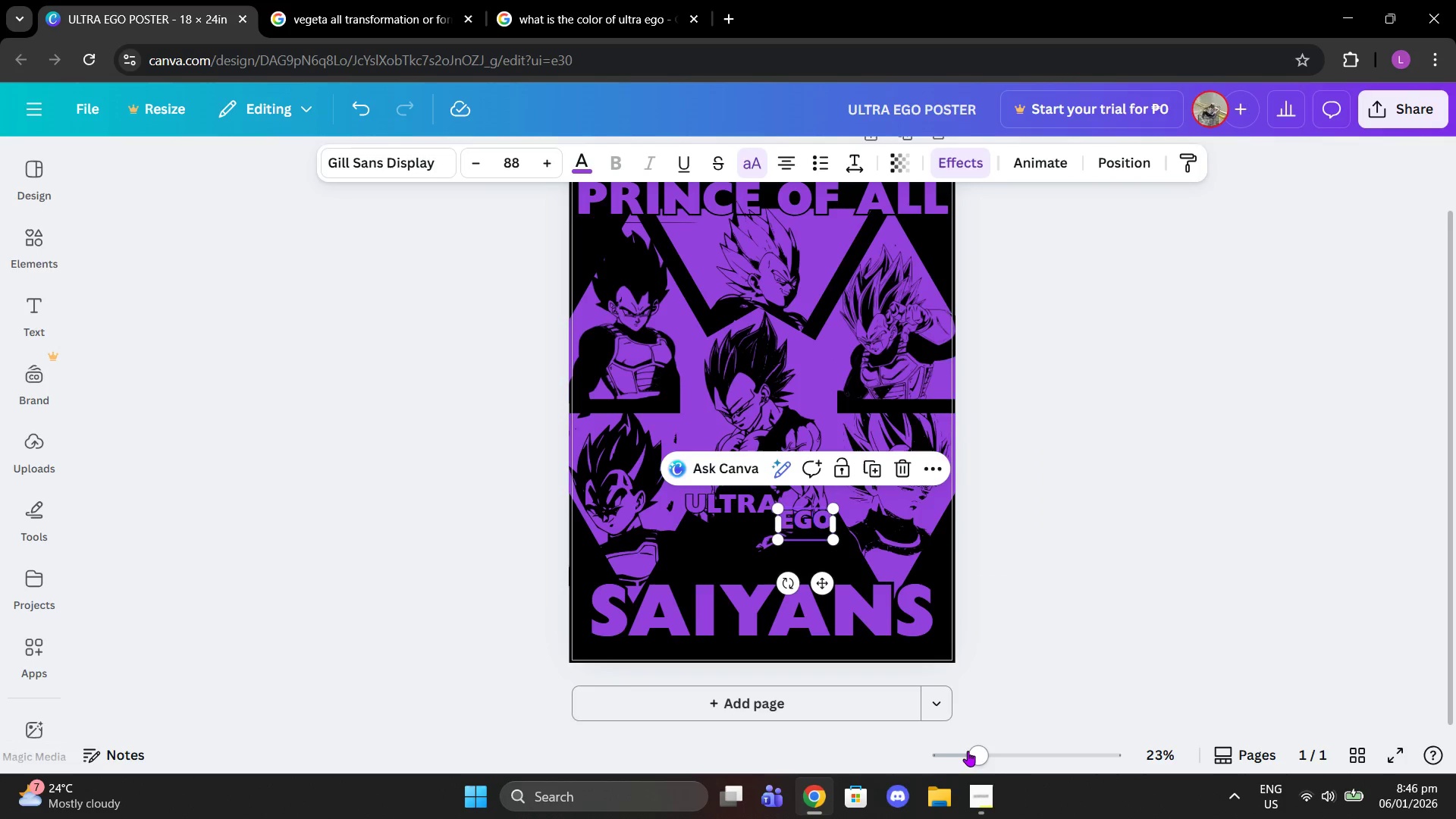 
left_click_drag(start_coordinate=[970, 751], to_coordinate=[989, 752])
 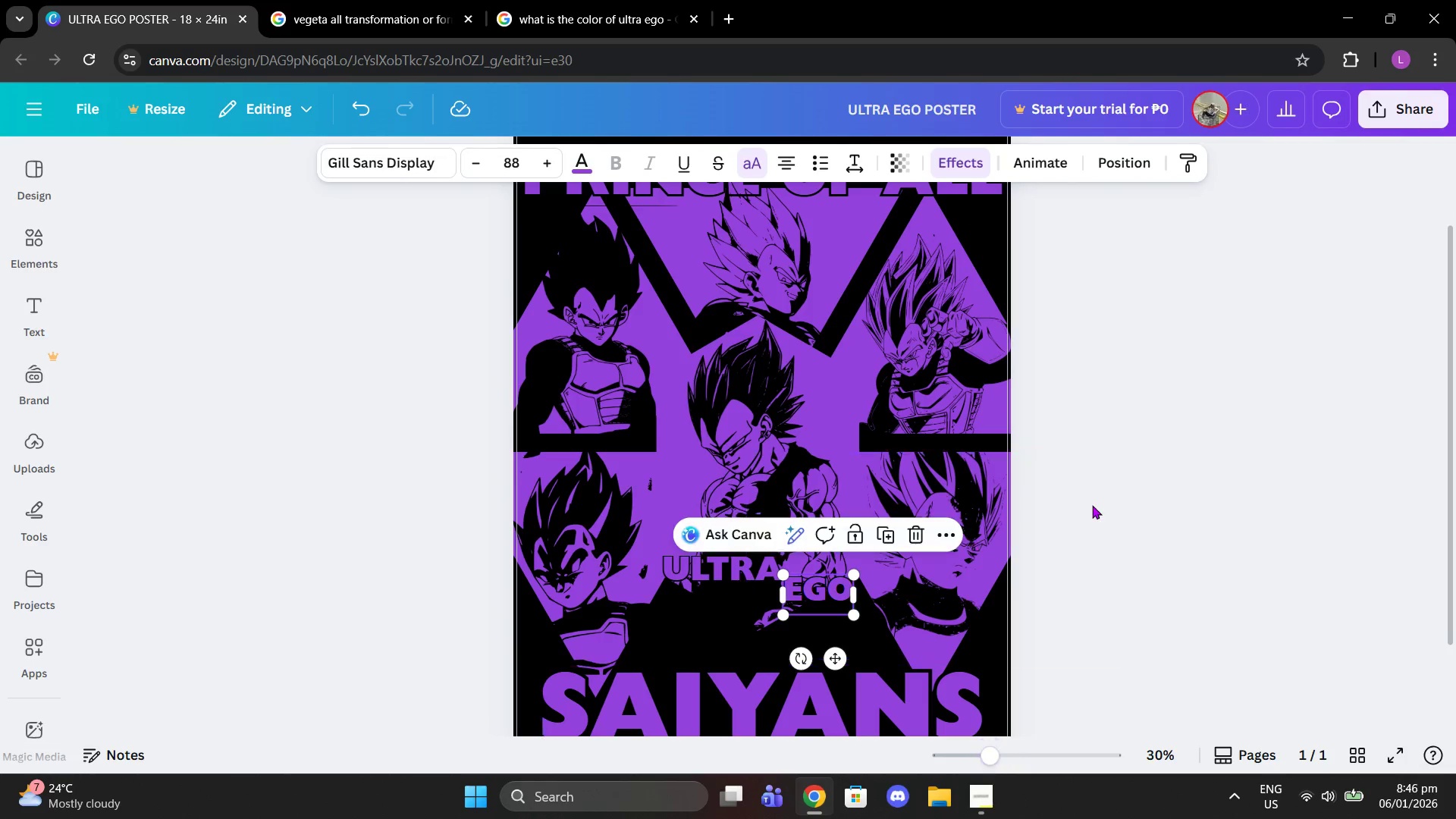 
left_click([1093, 505])
 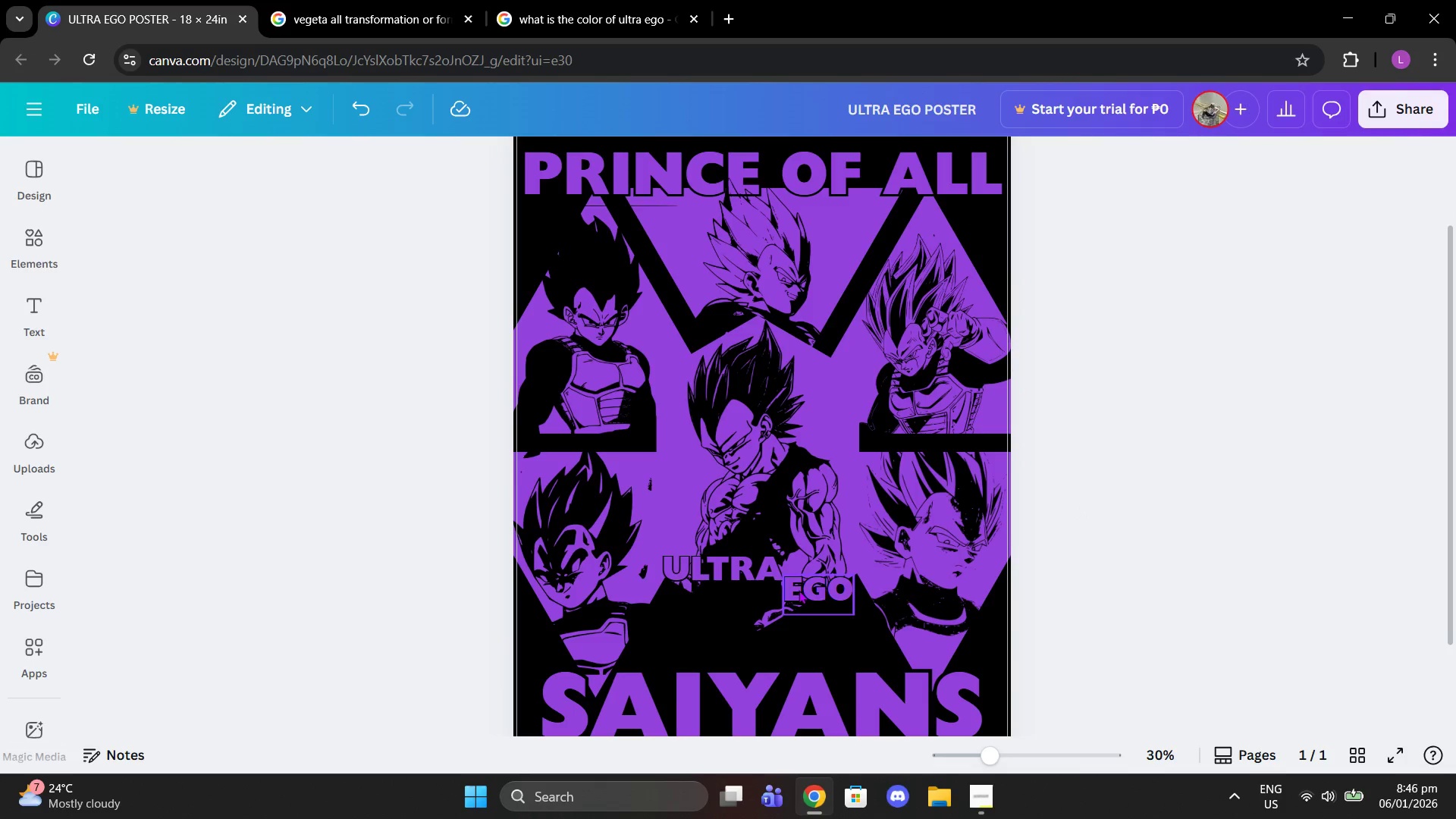 
left_click_drag(start_coordinate=[816, 589], to_coordinate=[803, 598])
 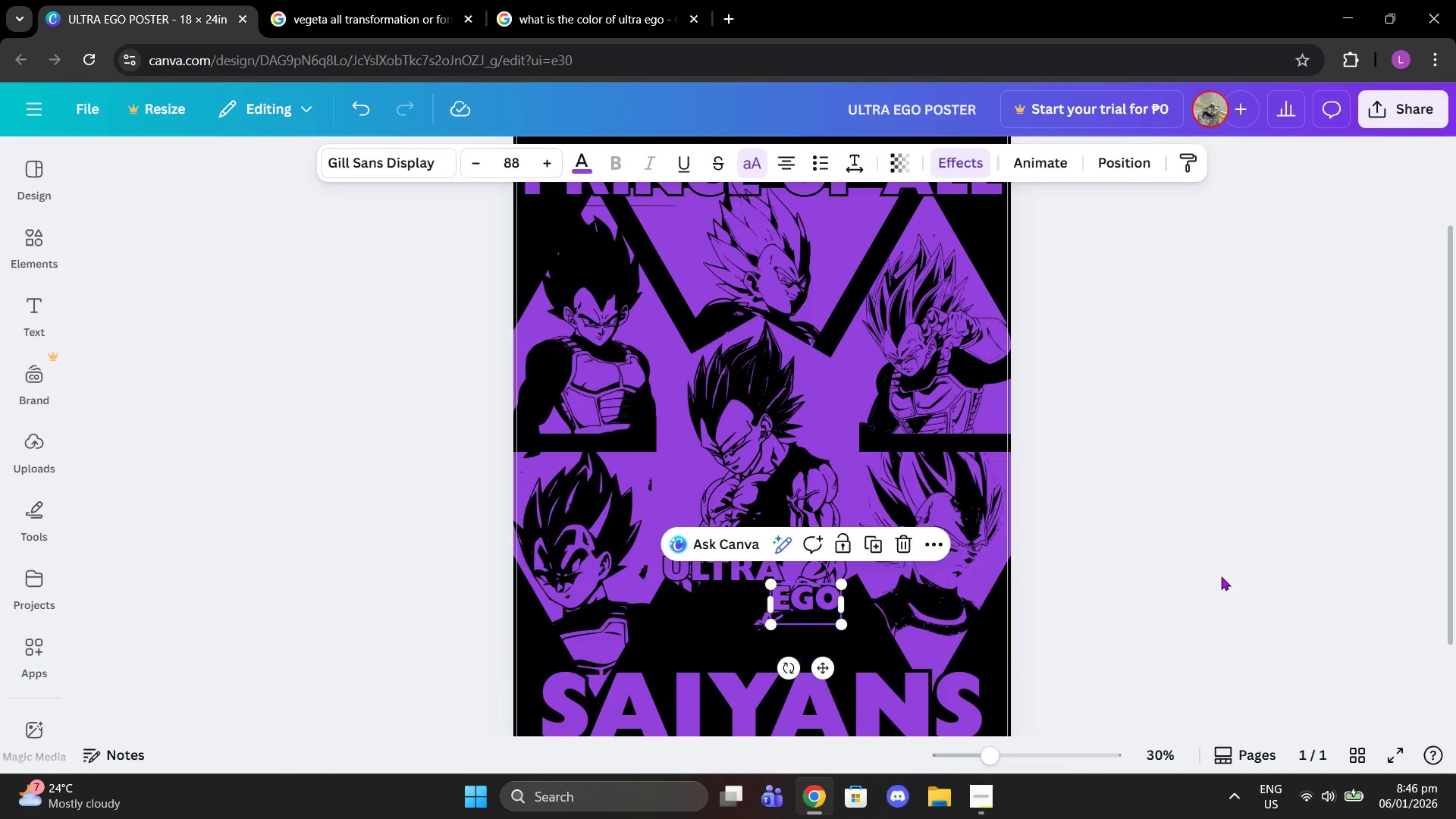 
left_click([1221, 576])
 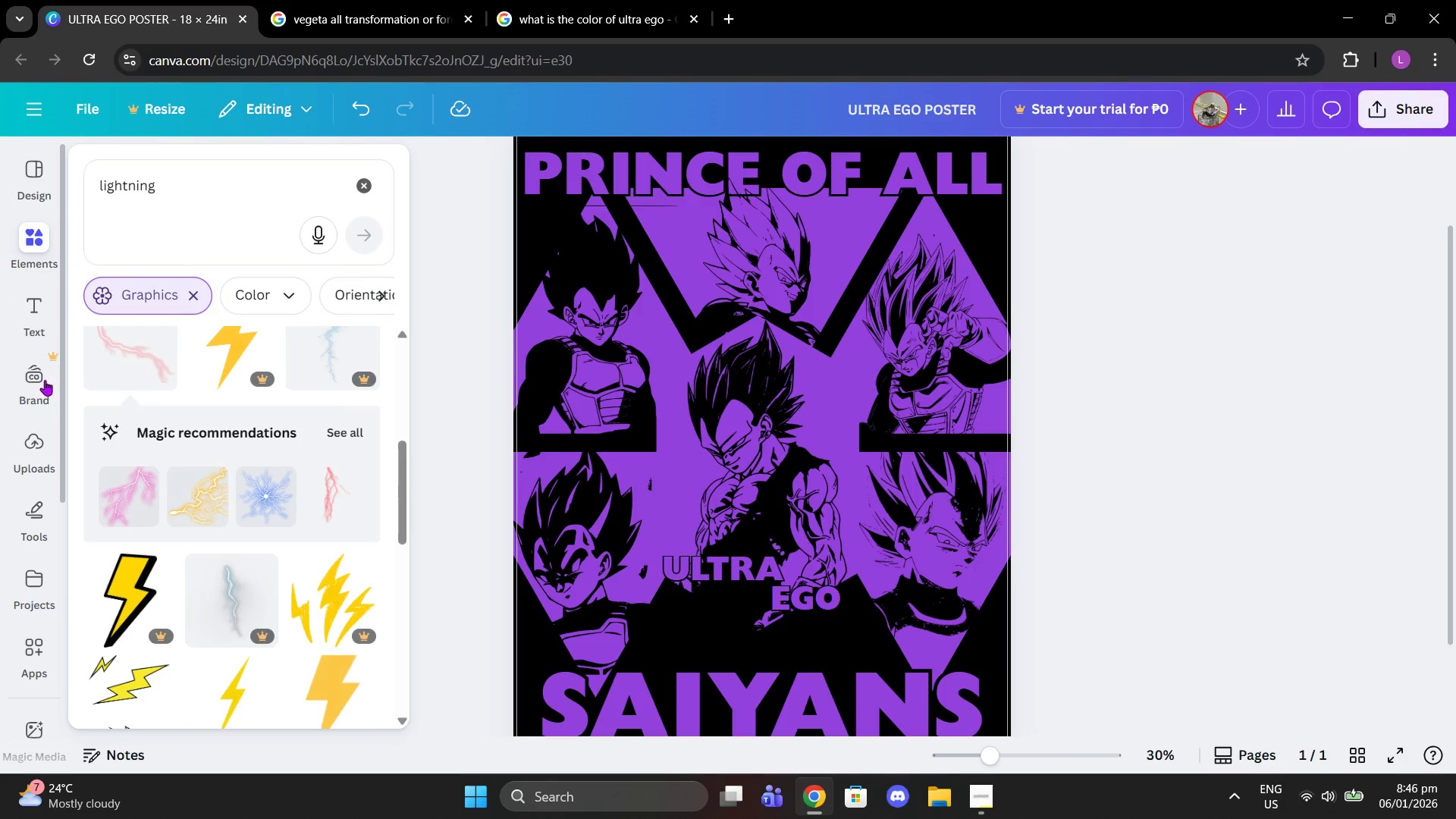 
wait(5.97)
 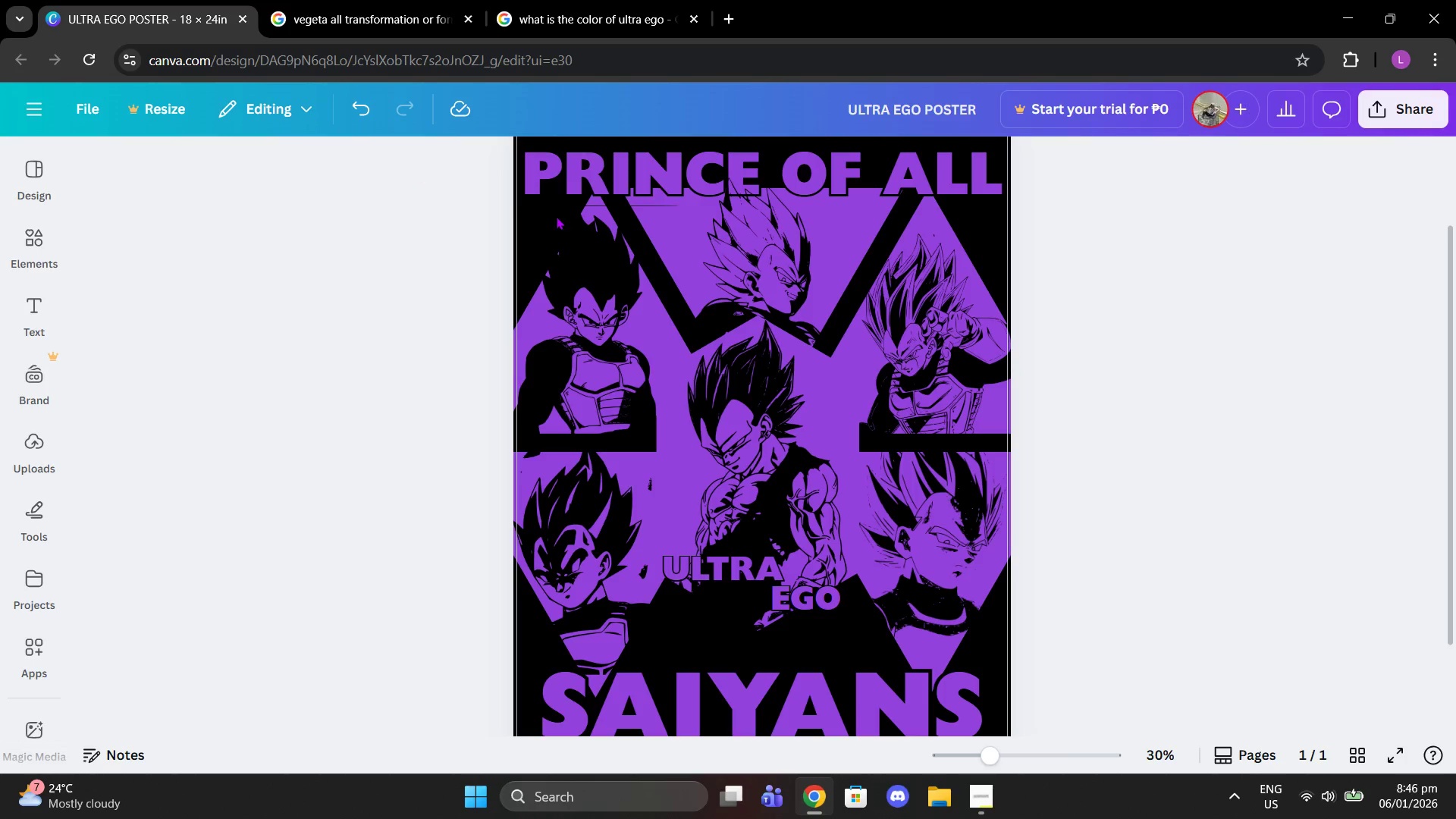 
left_click([16, 252])
 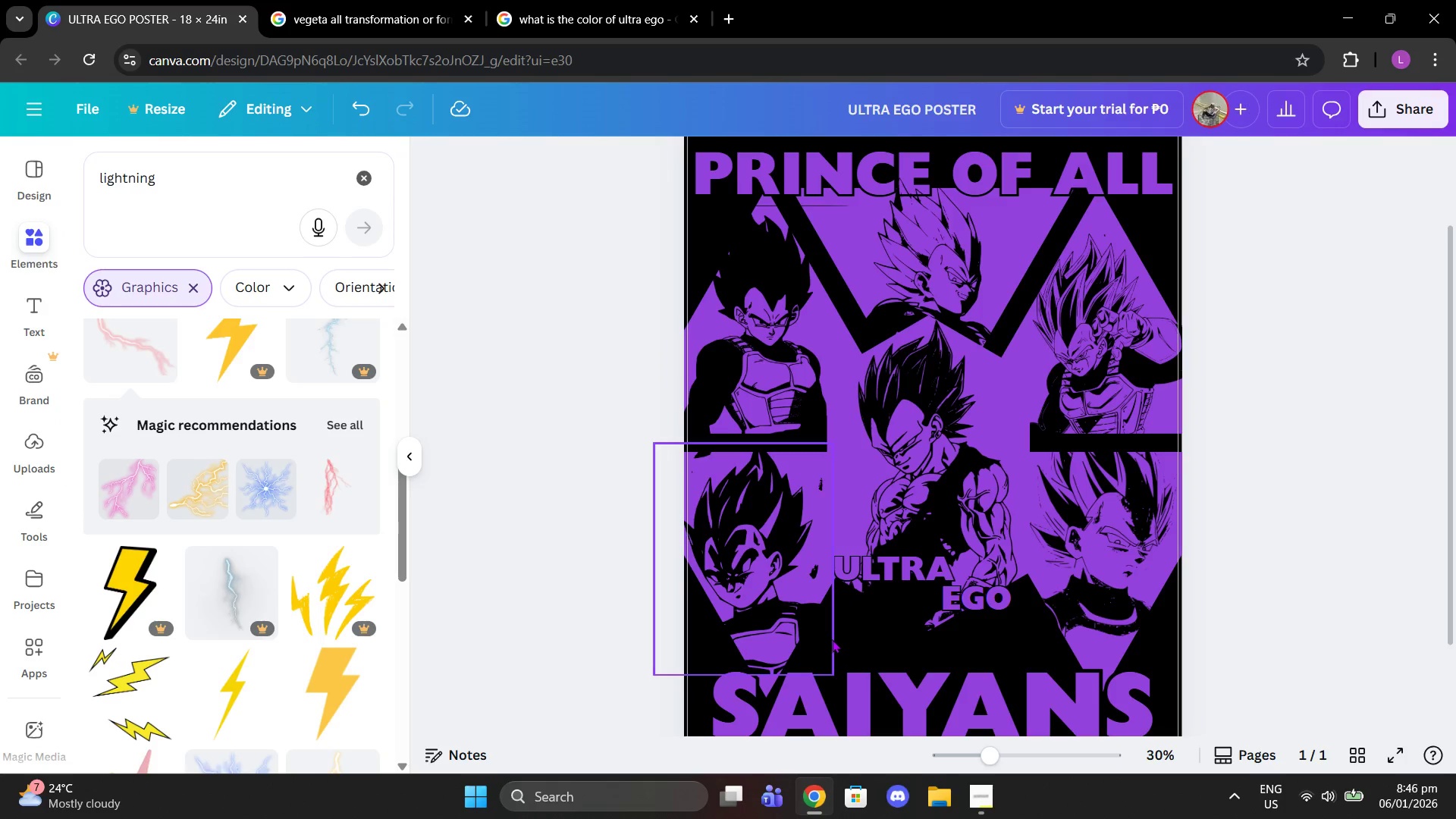 
left_click([563, 0])
 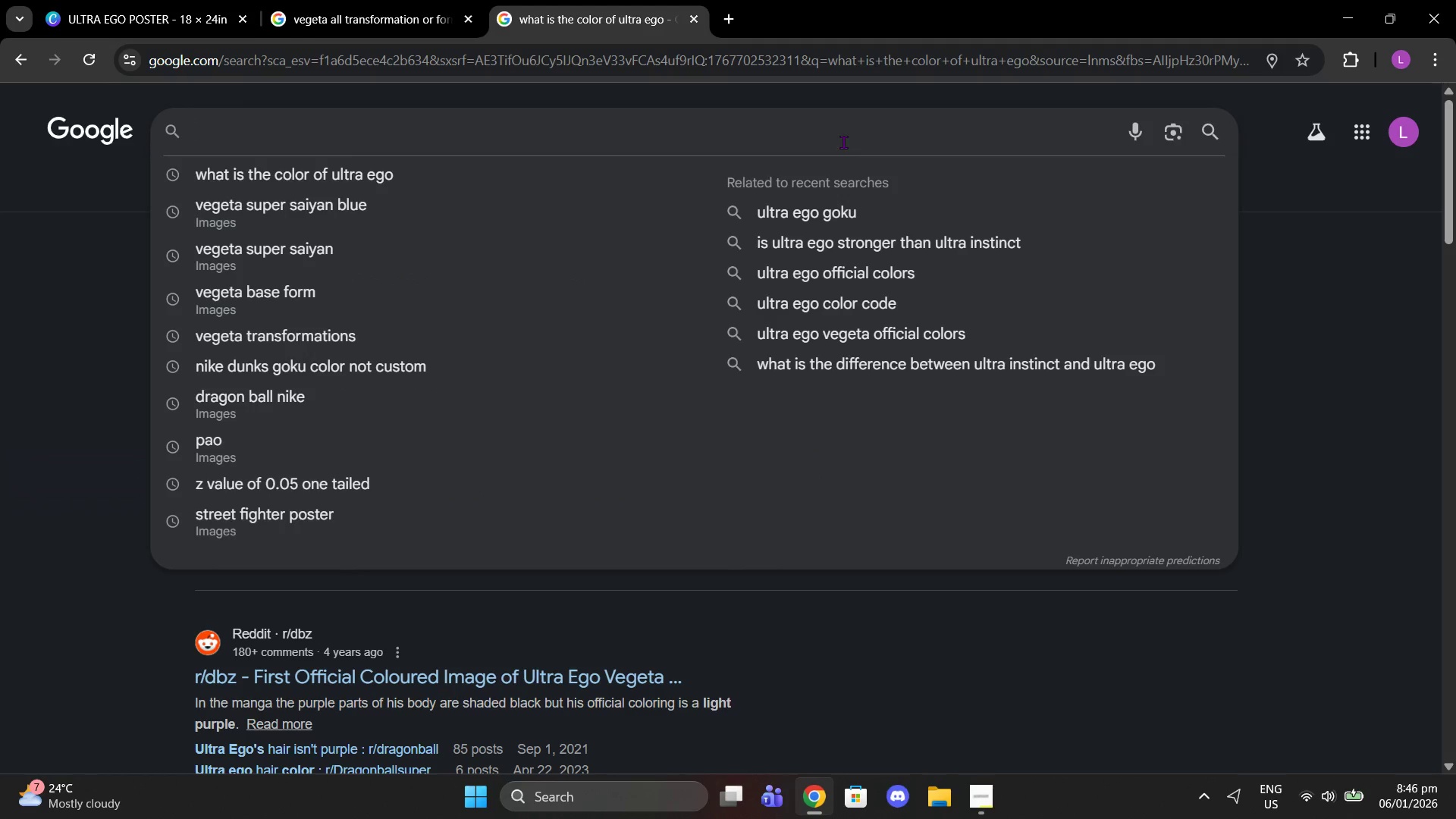 
type(majin loho)
 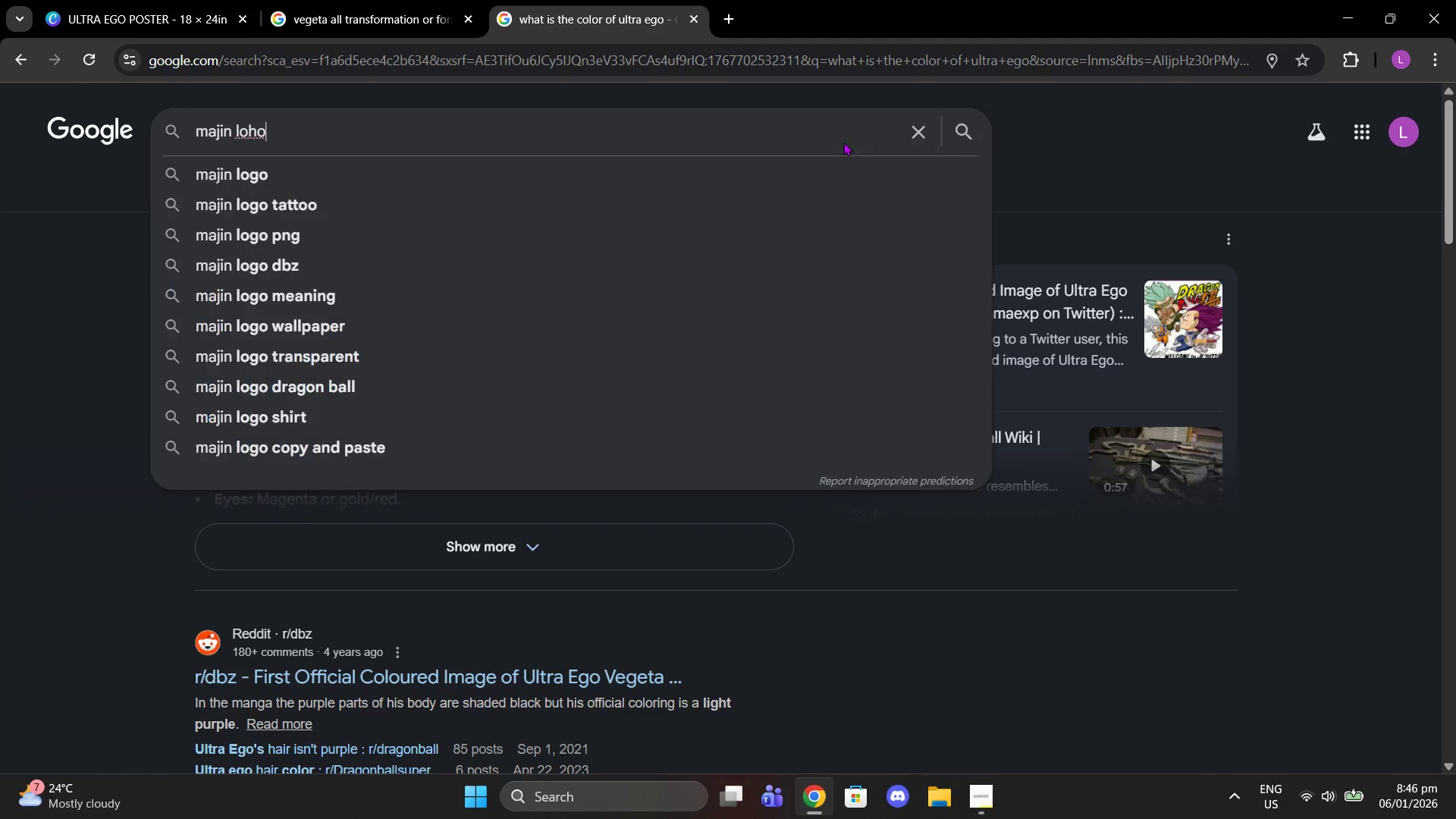 
key(Enter)
 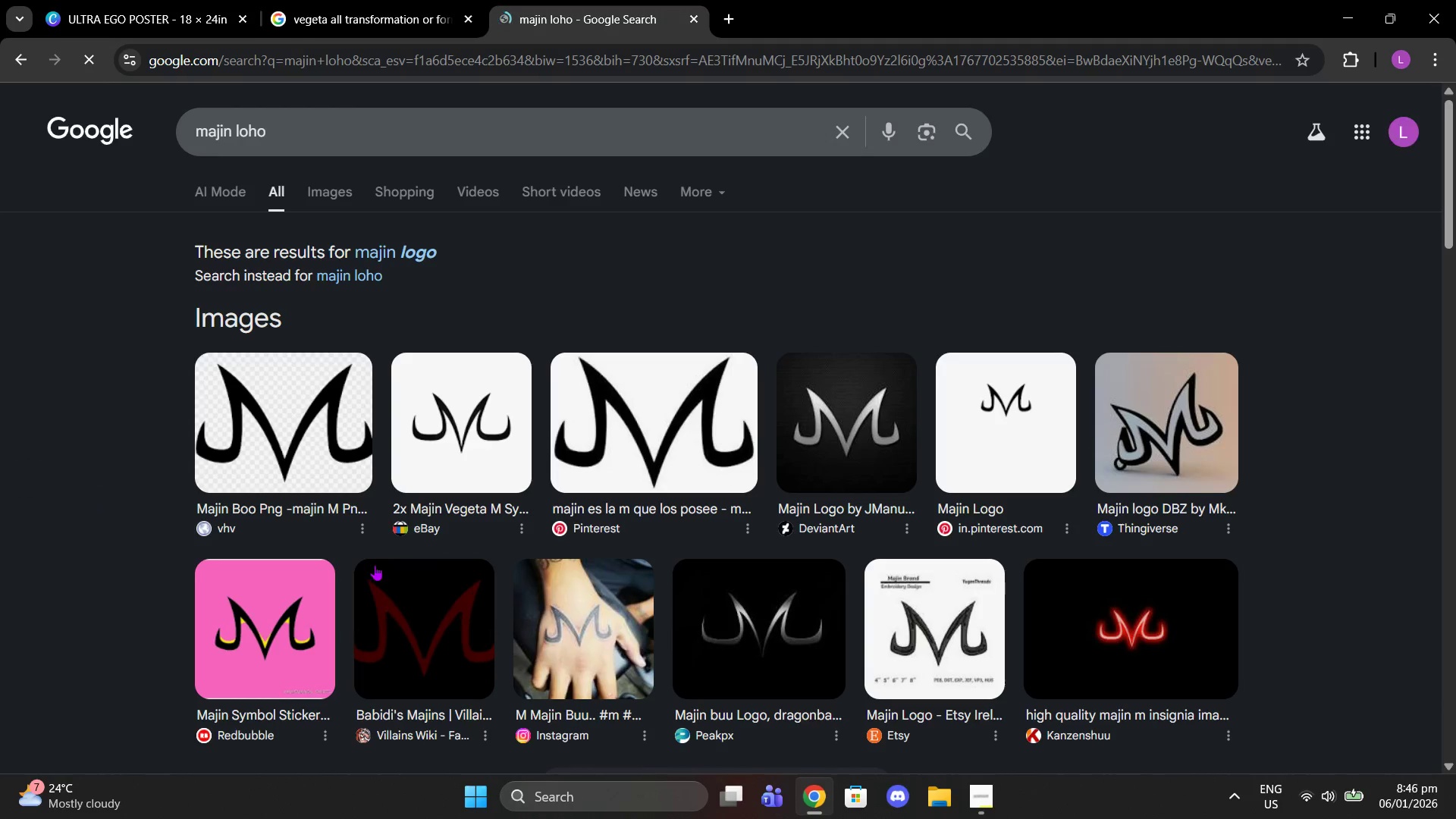 
left_click([294, 414])
 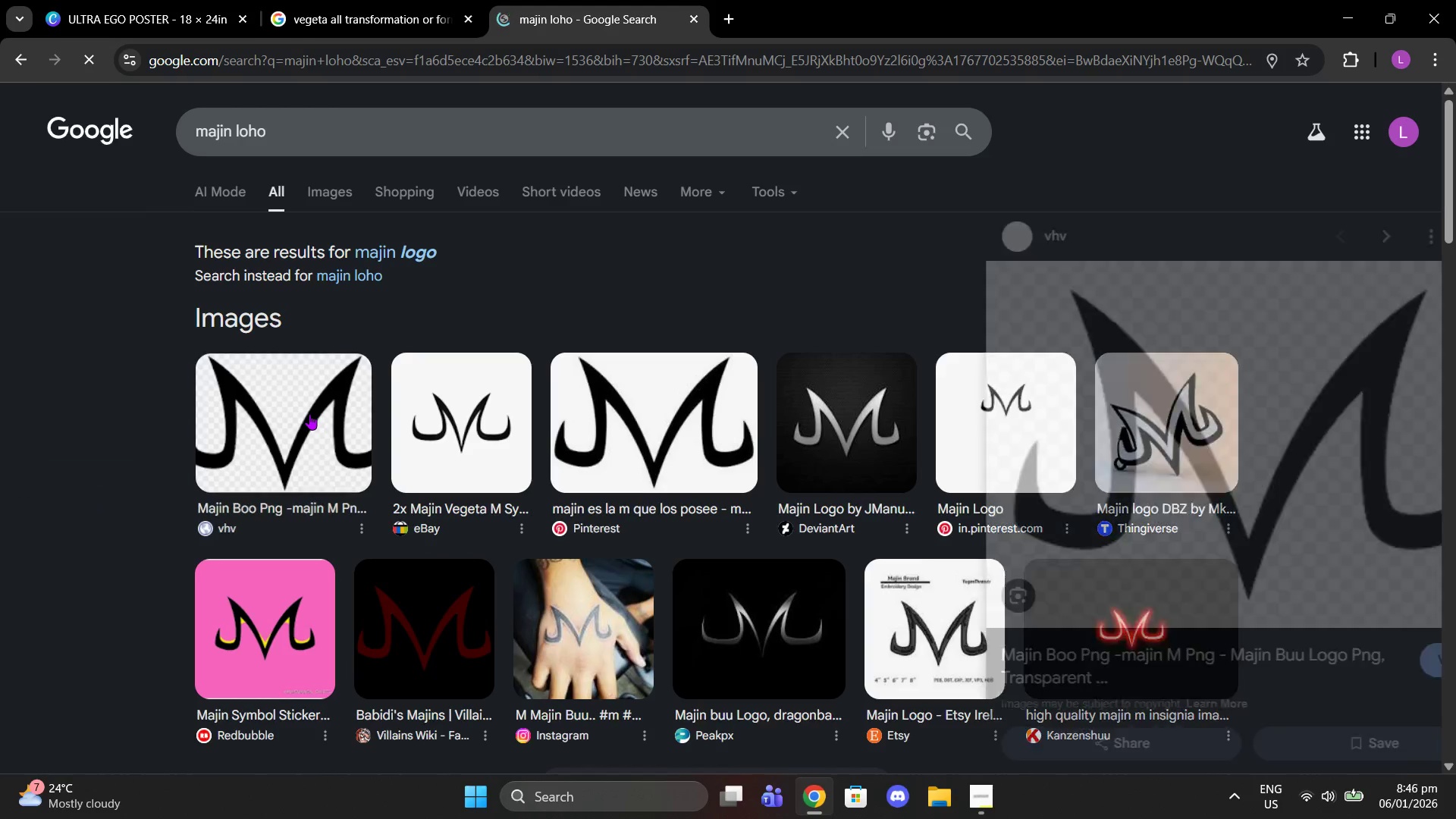 
left_click([309, 414])
 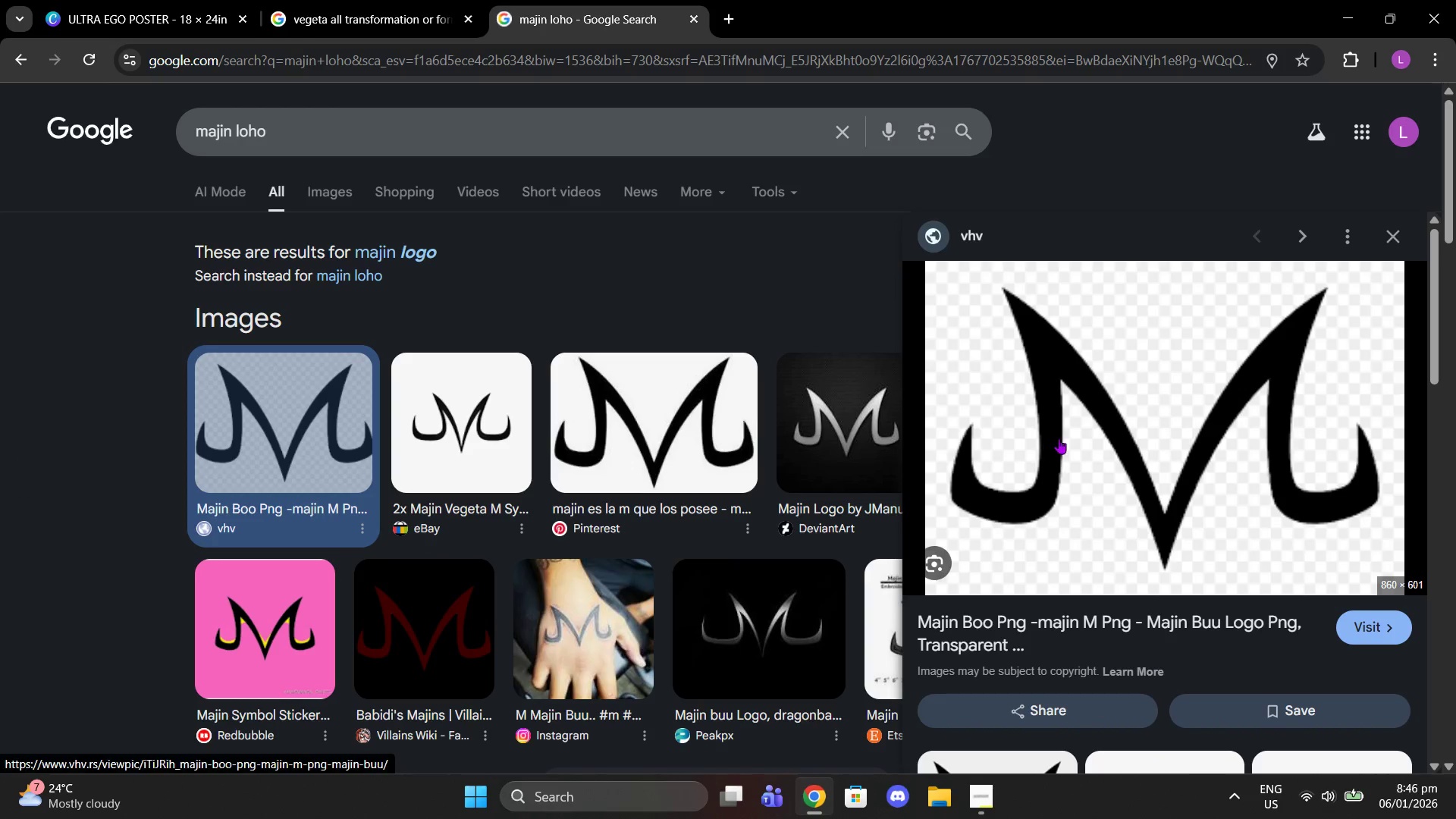 
right_click([1059, 438])
 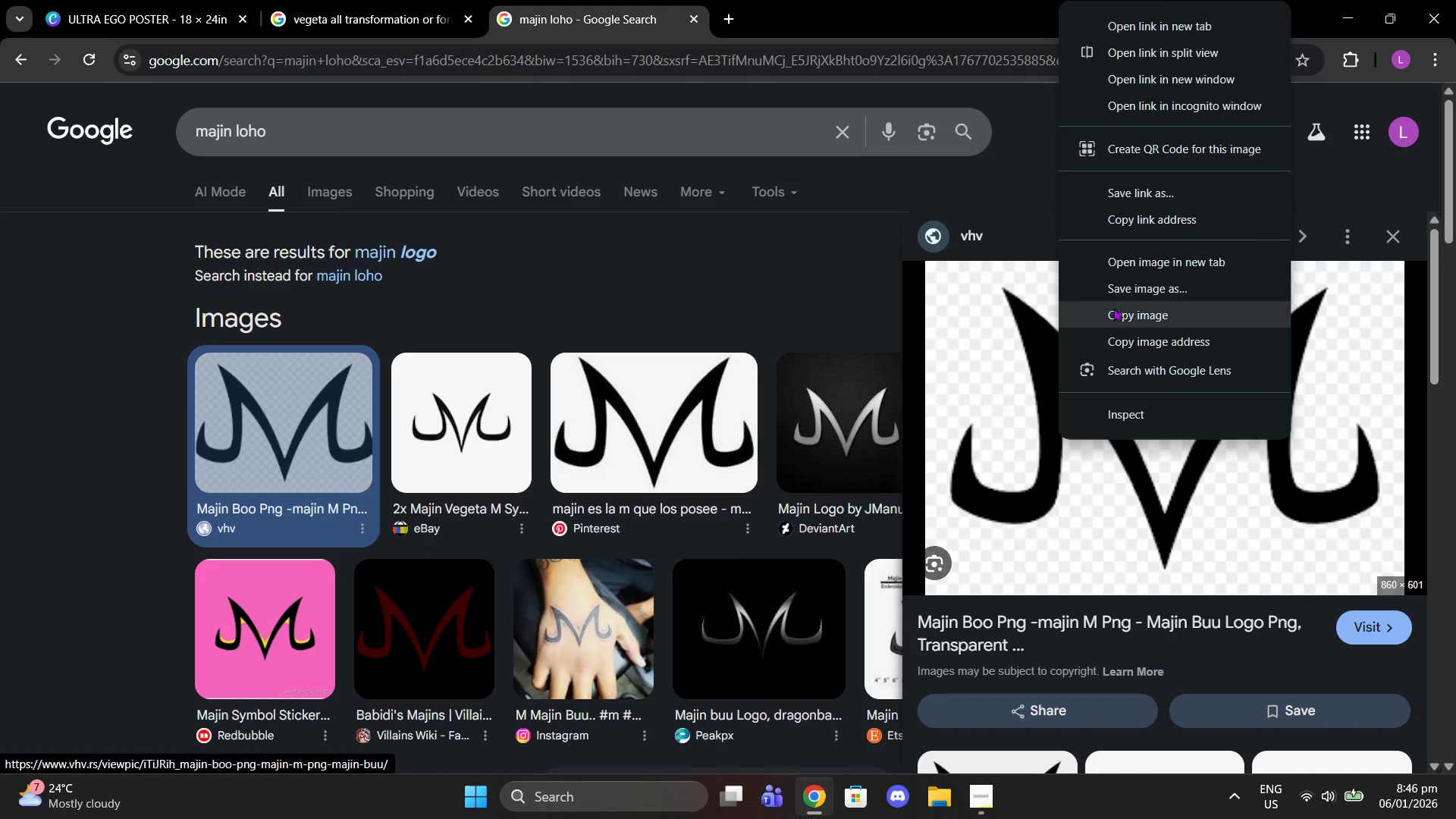 
left_click([1116, 311])
 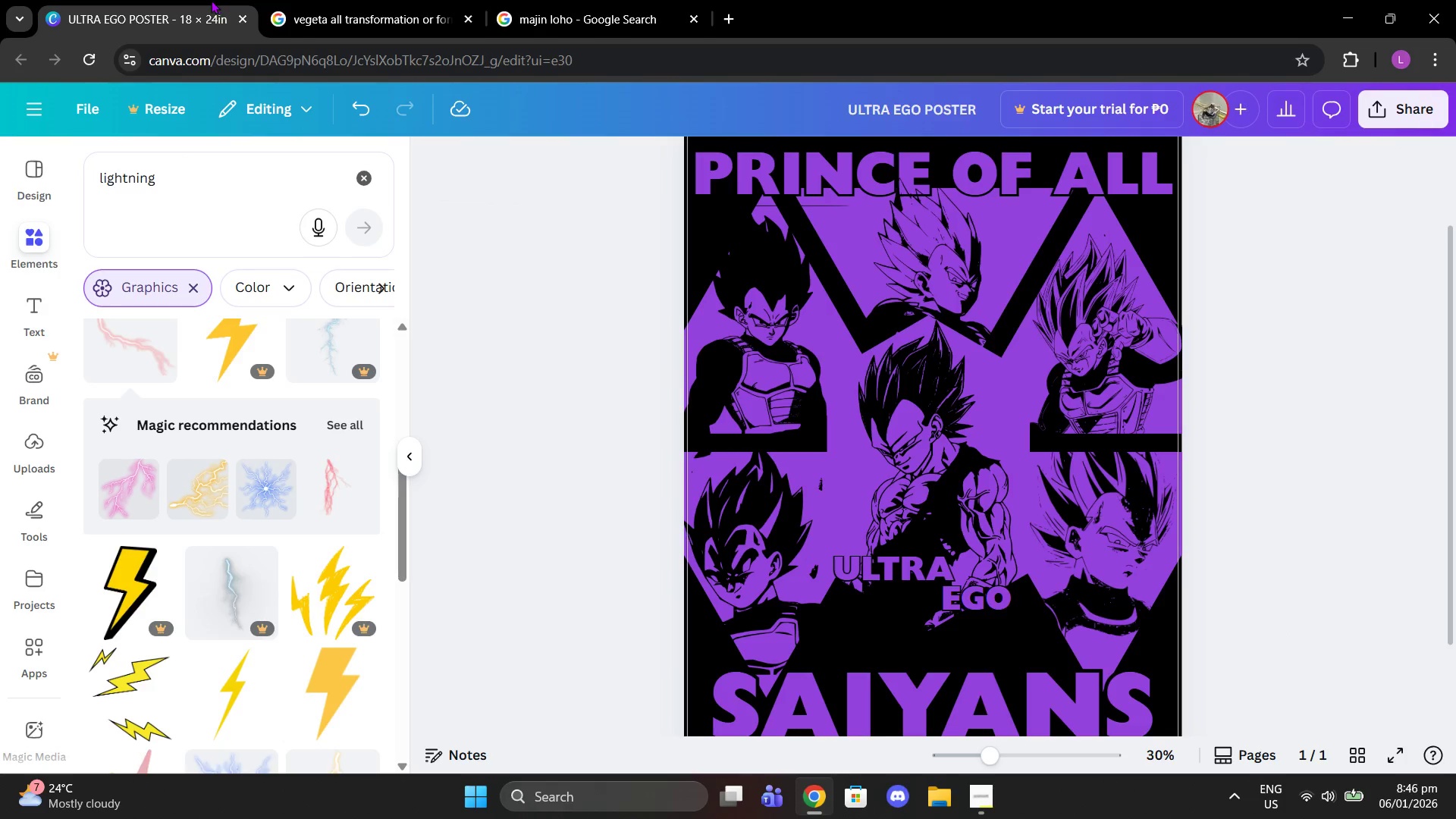 
scroll: coordinate [360, 235], scroll_direction: down, amount: 1.0
 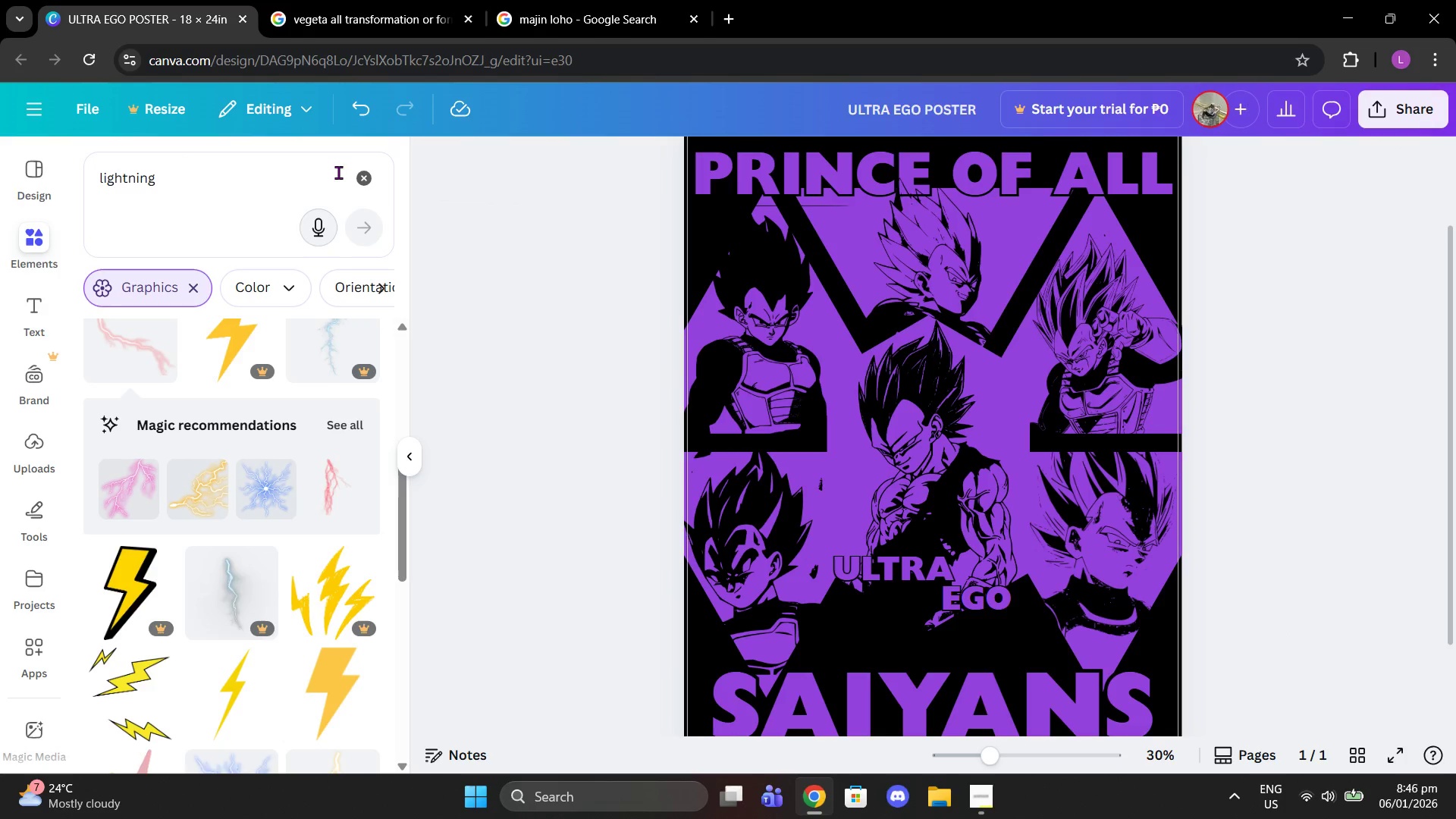 
left_click([369, 181])
 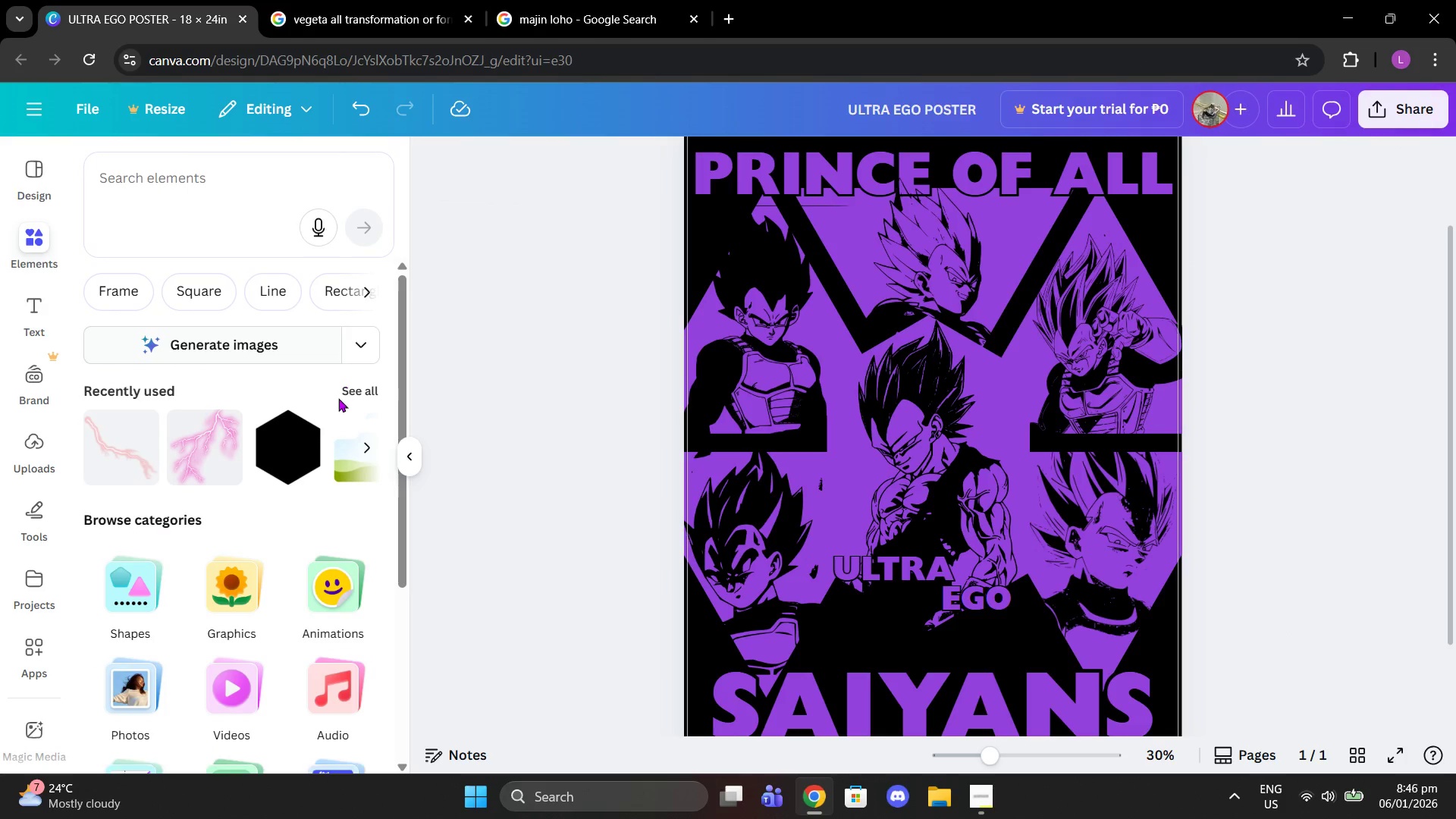 
scroll: coordinate [725, 580], scroll_direction: down, amount: 6.0
 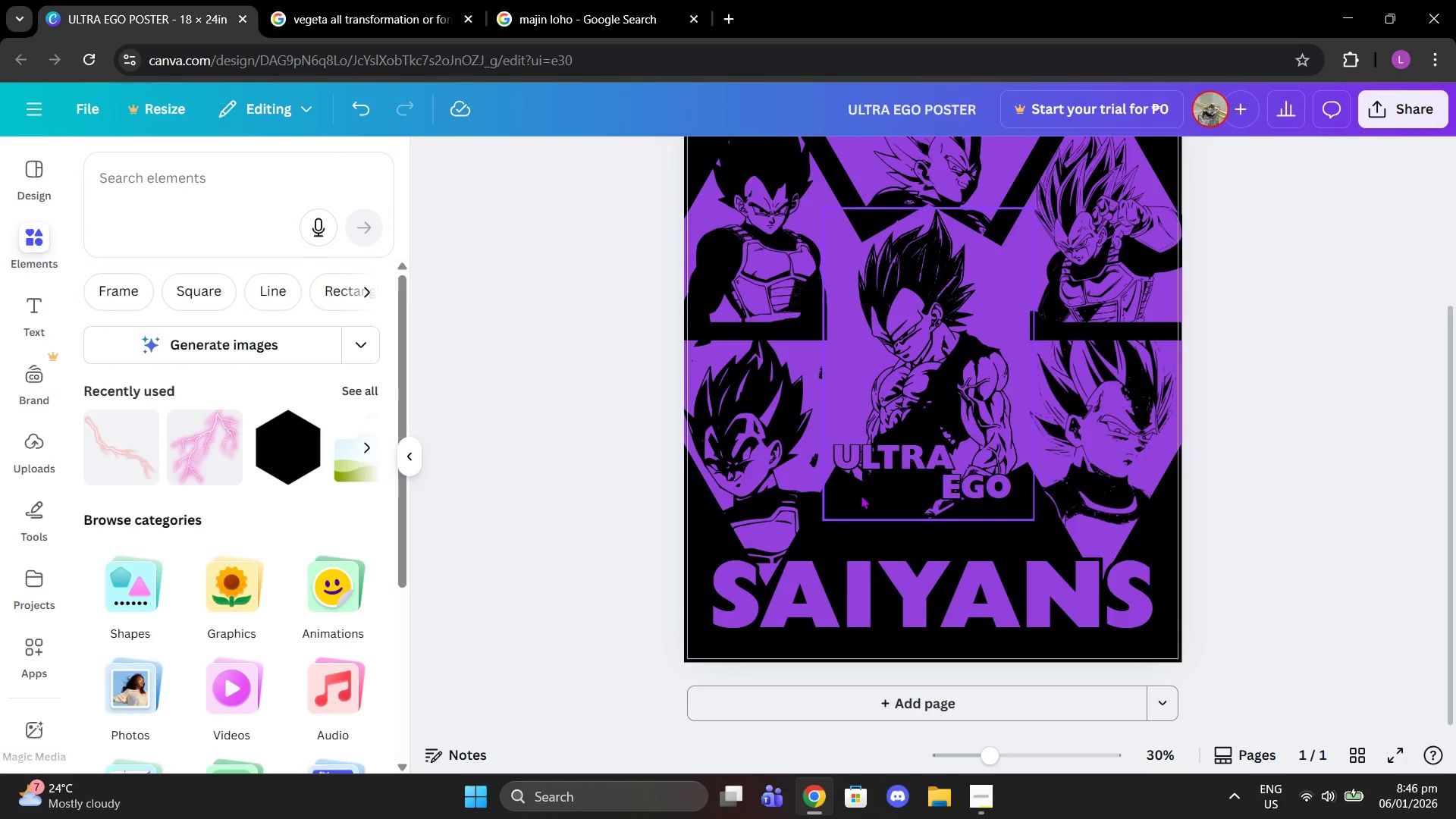 
key(Control+V)
 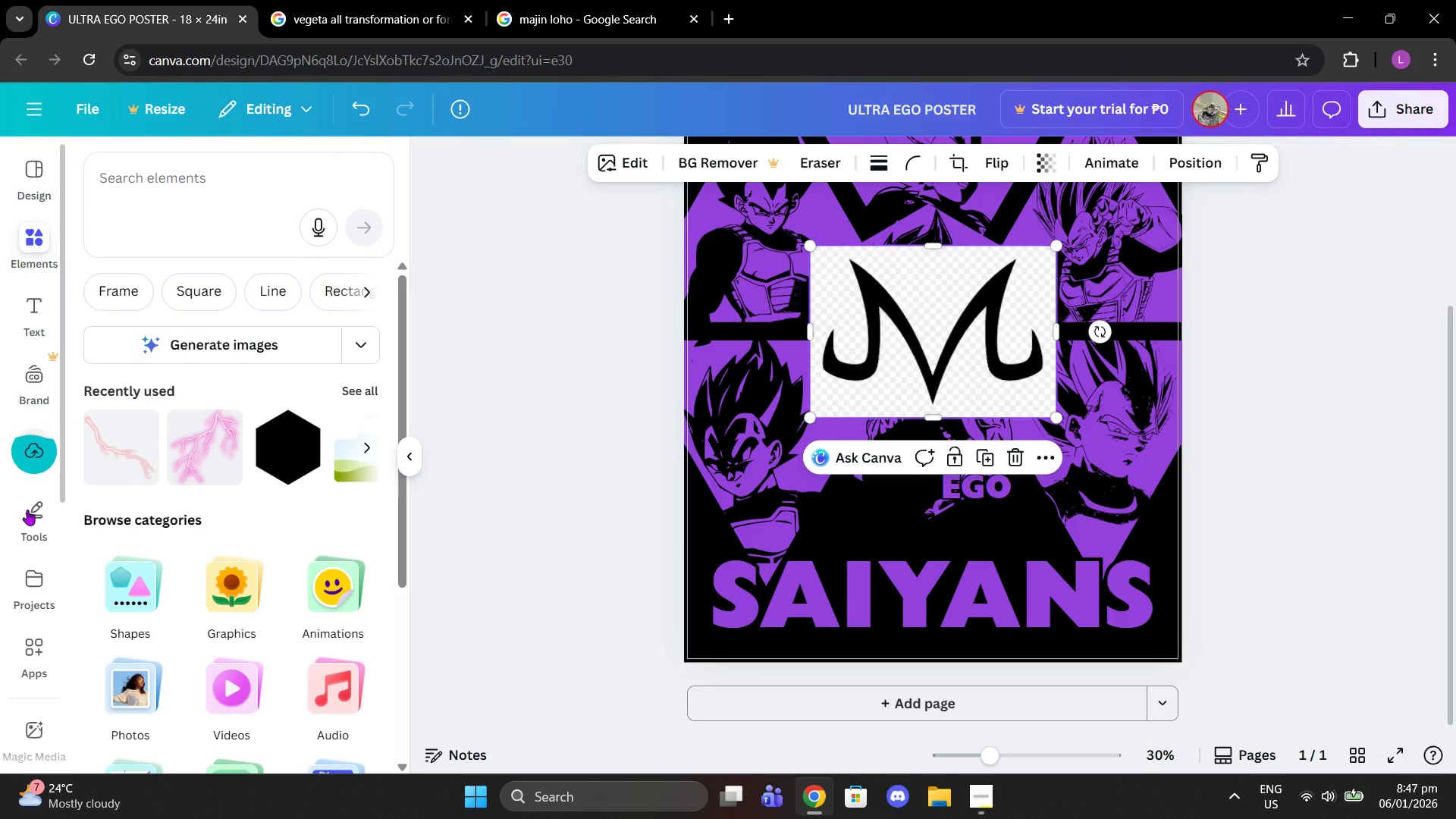 
left_click([32, 675])
 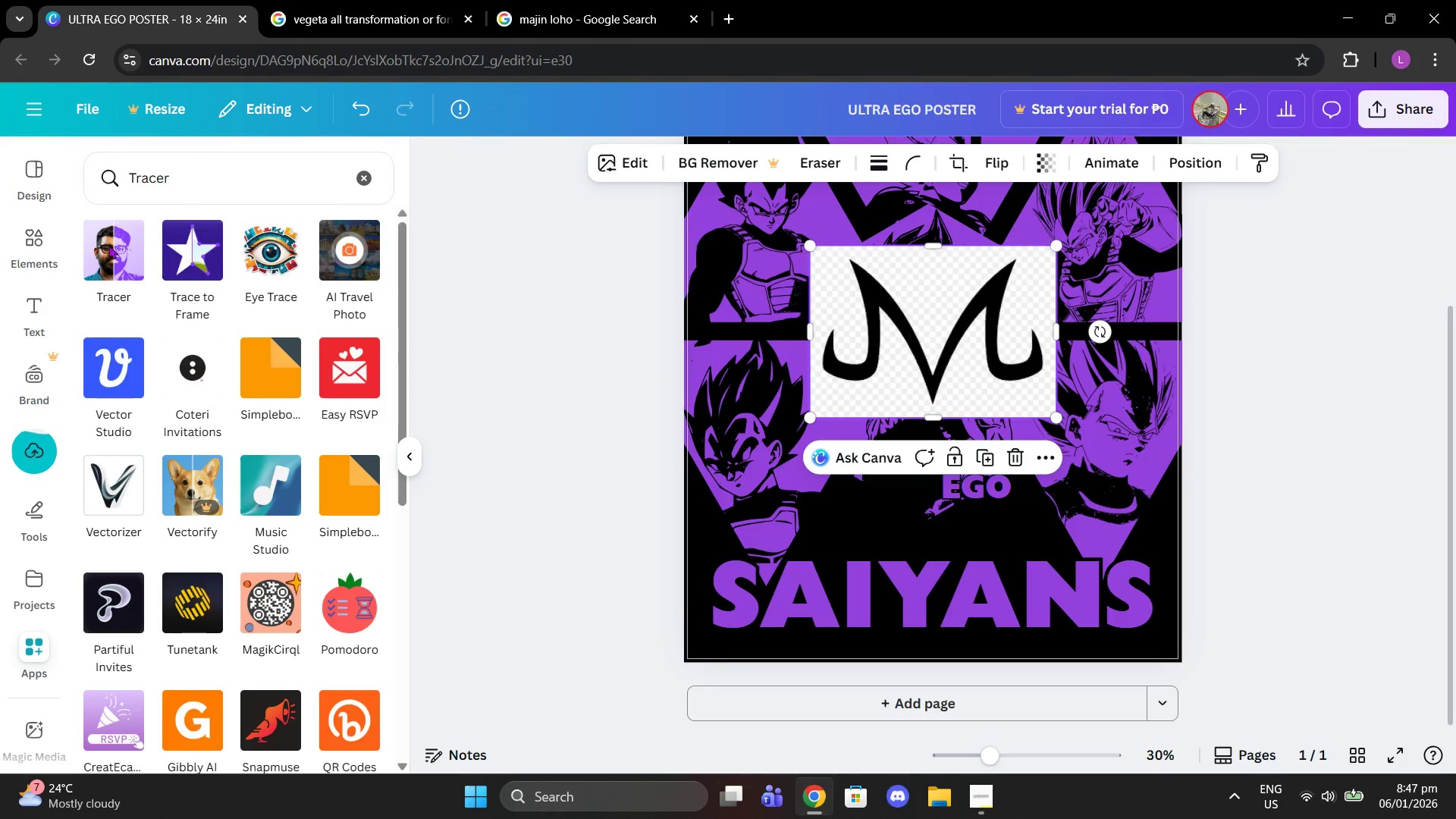 
left_click([86, 265])
 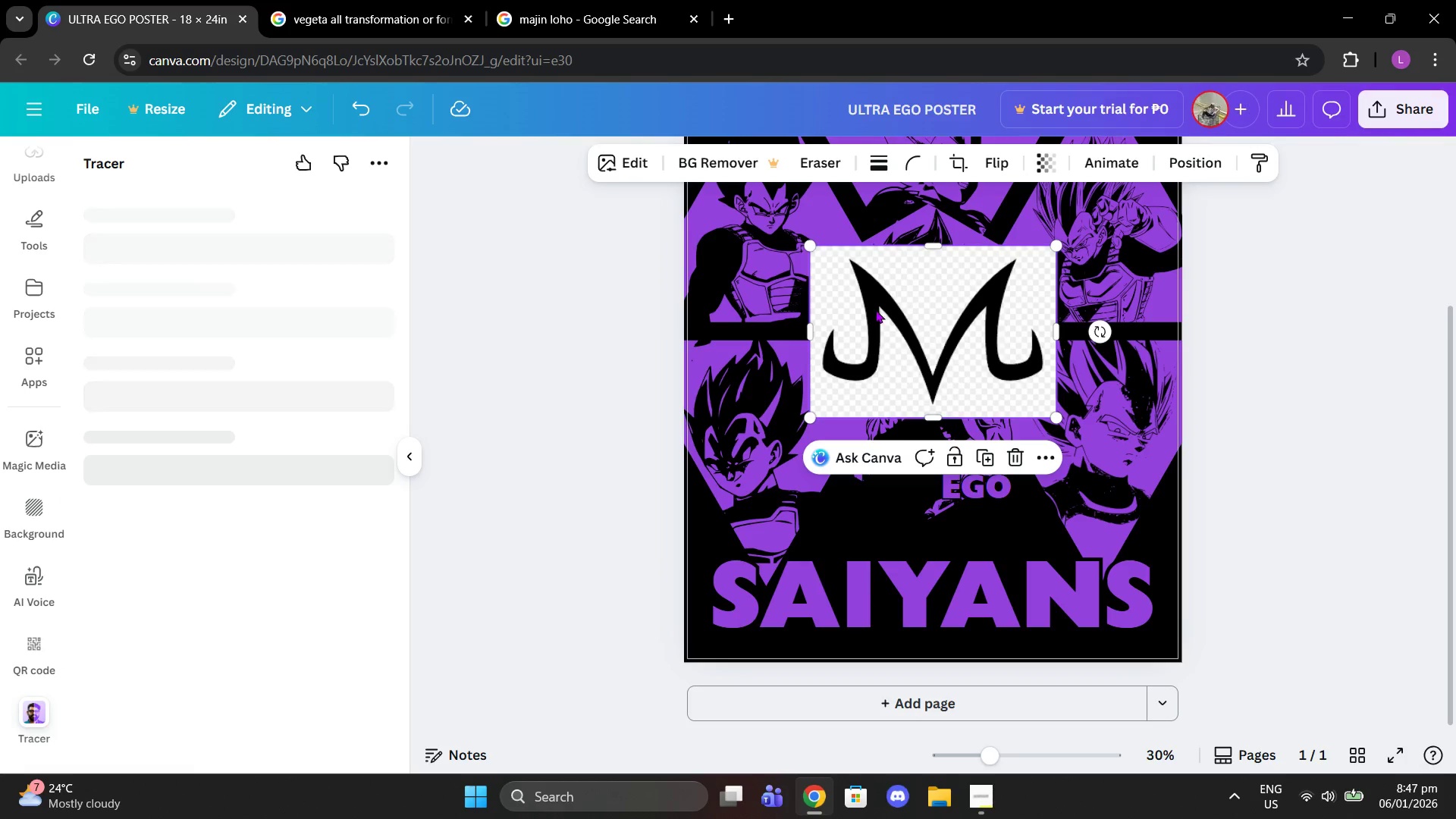 
left_click([877, 307])
 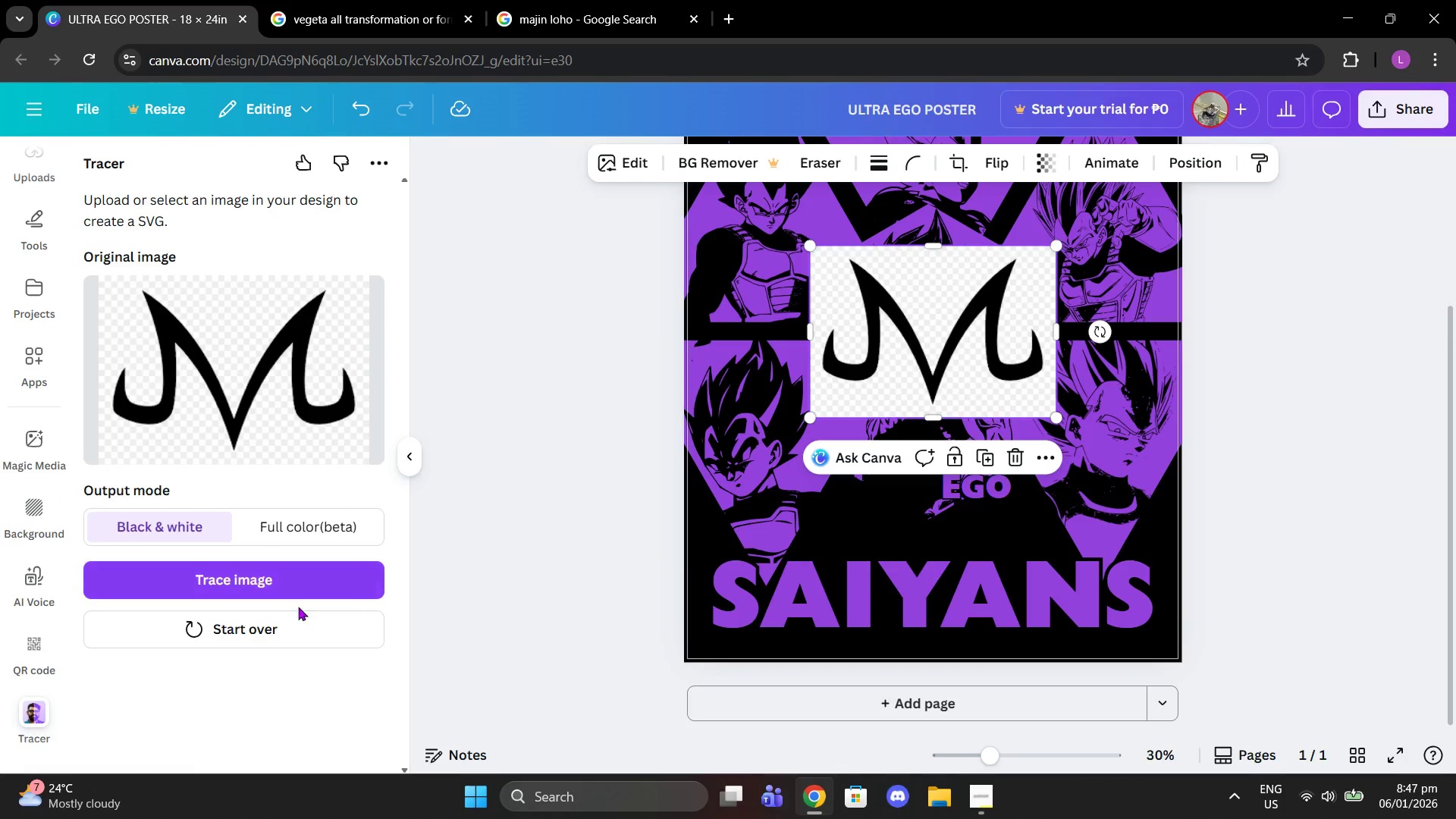 
left_click([277, 586])
 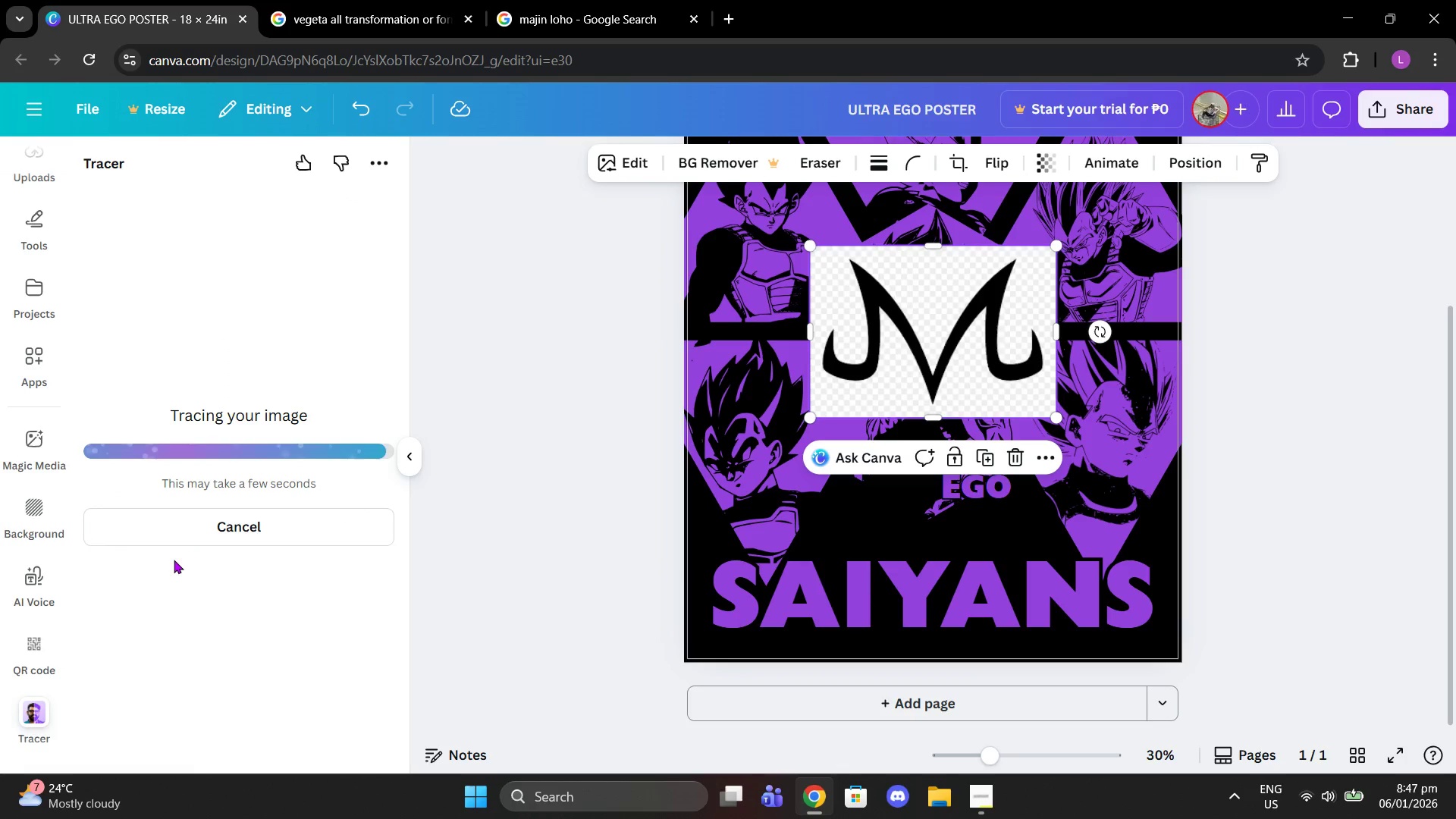 
left_click([215, 644])
 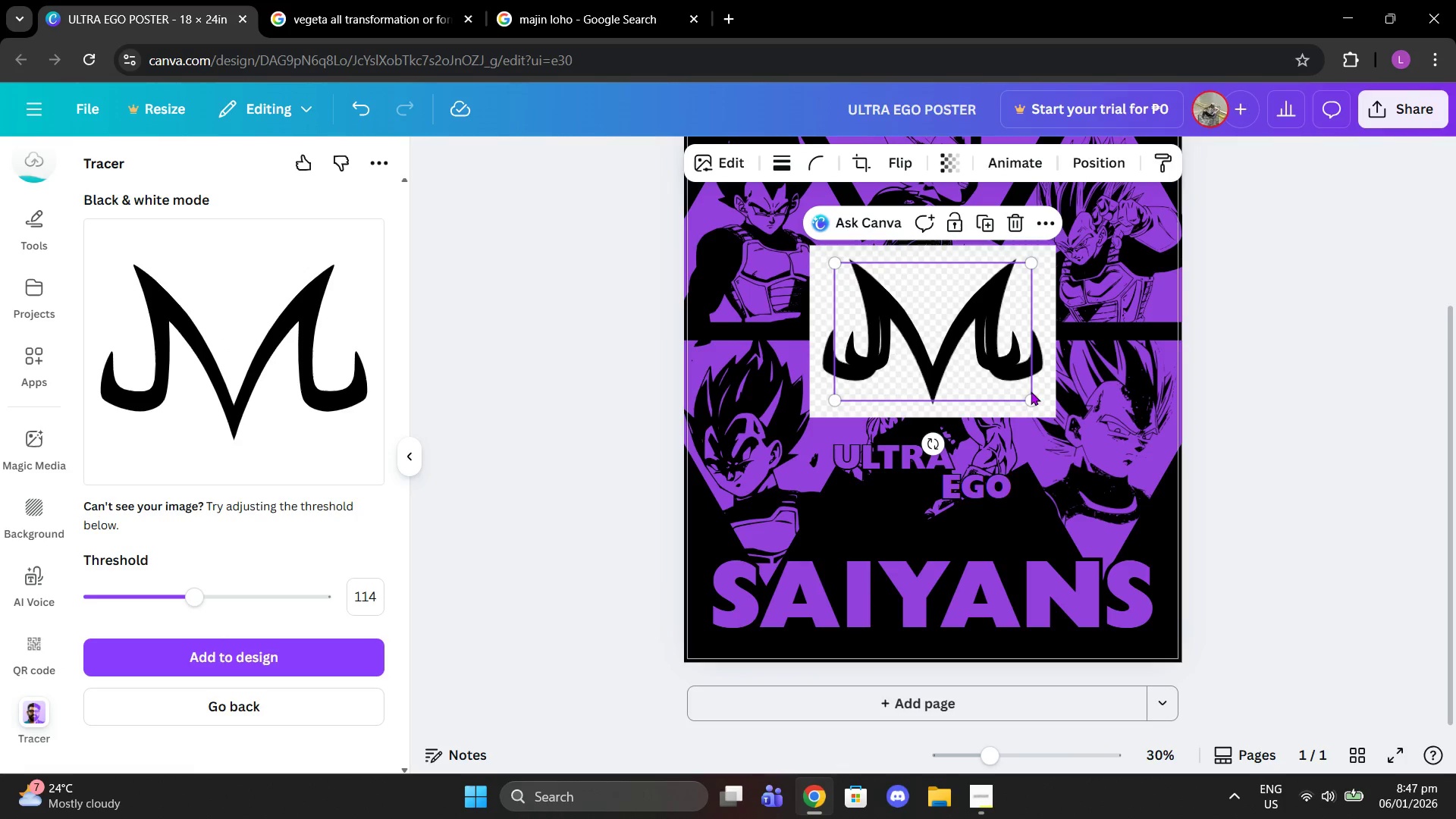 
left_click_drag(start_coordinate=[989, 344], to_coordinate=[957, 423])
 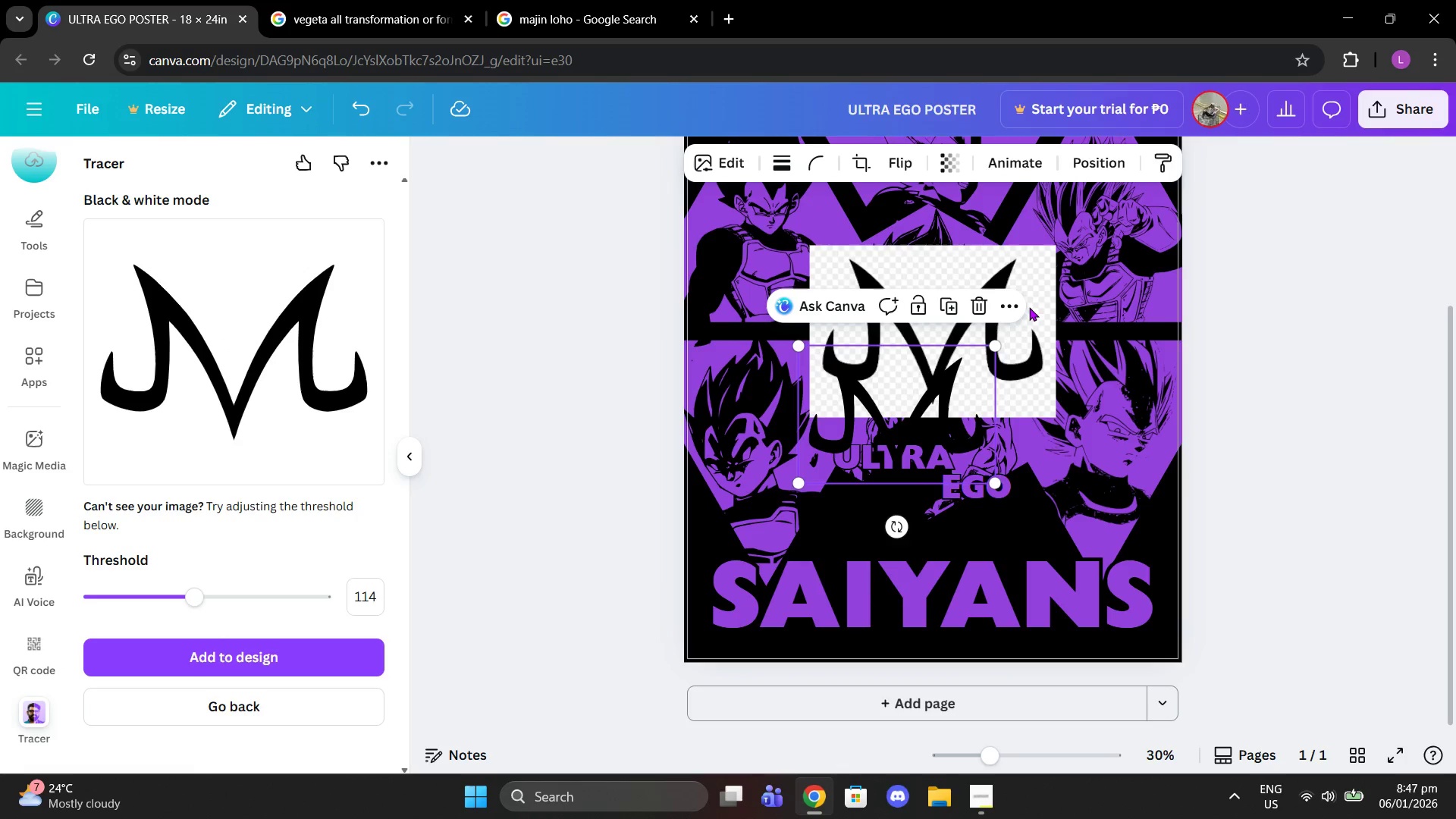 
left_click([1029, 307])
 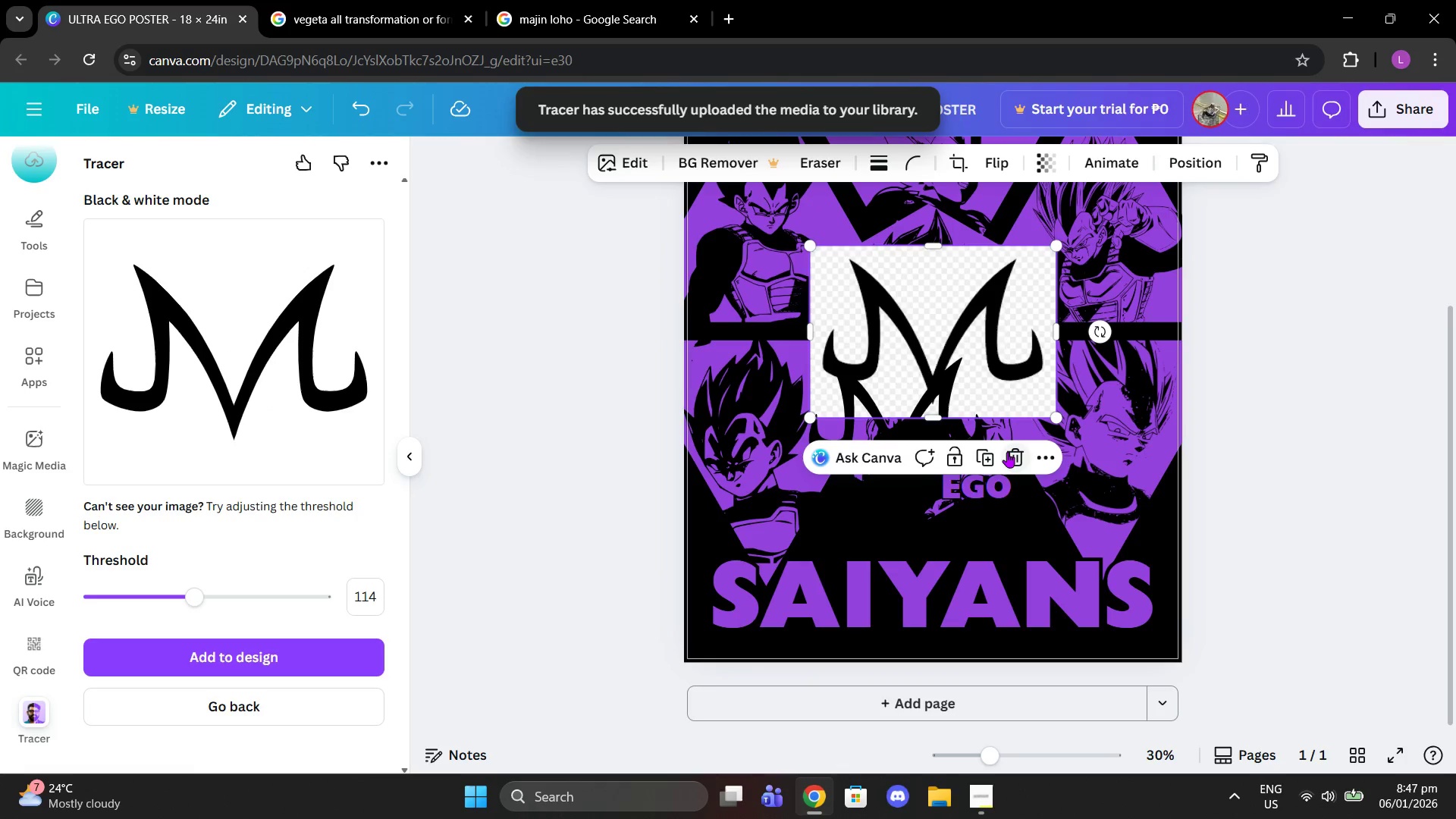 
left_click([1018, 452])
 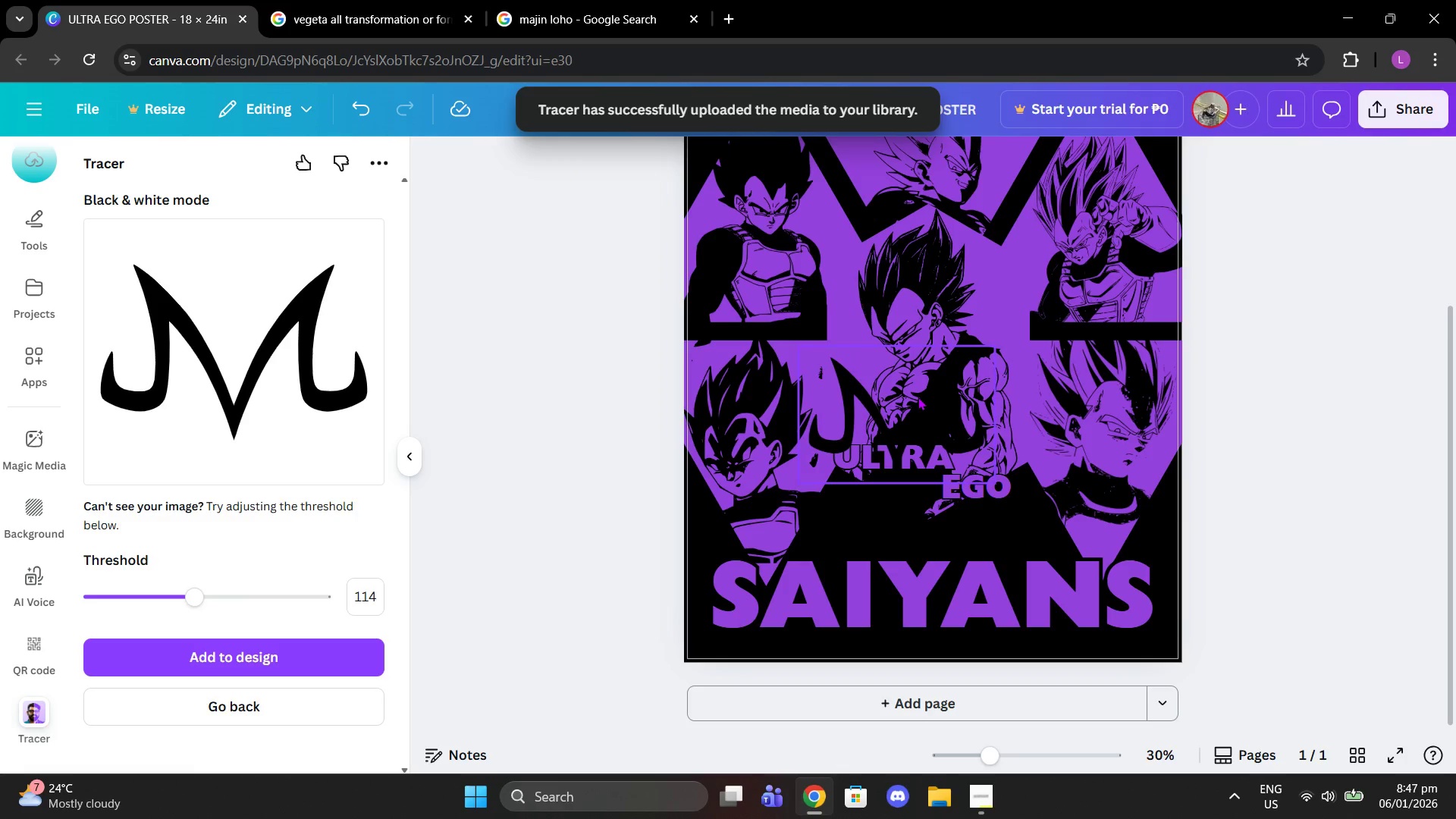 
left_click([918, 397])
 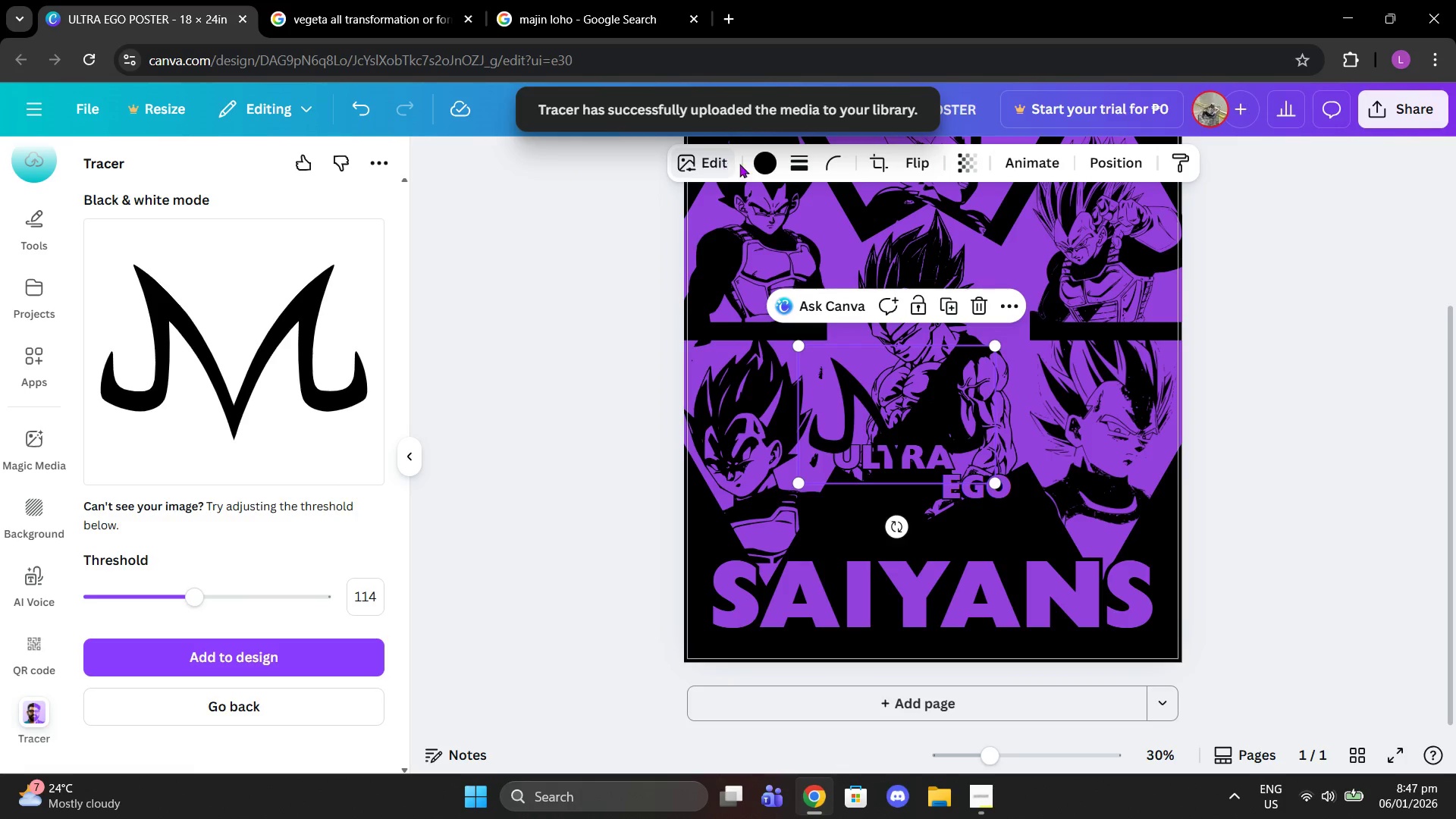 
left_click([758, 165])
 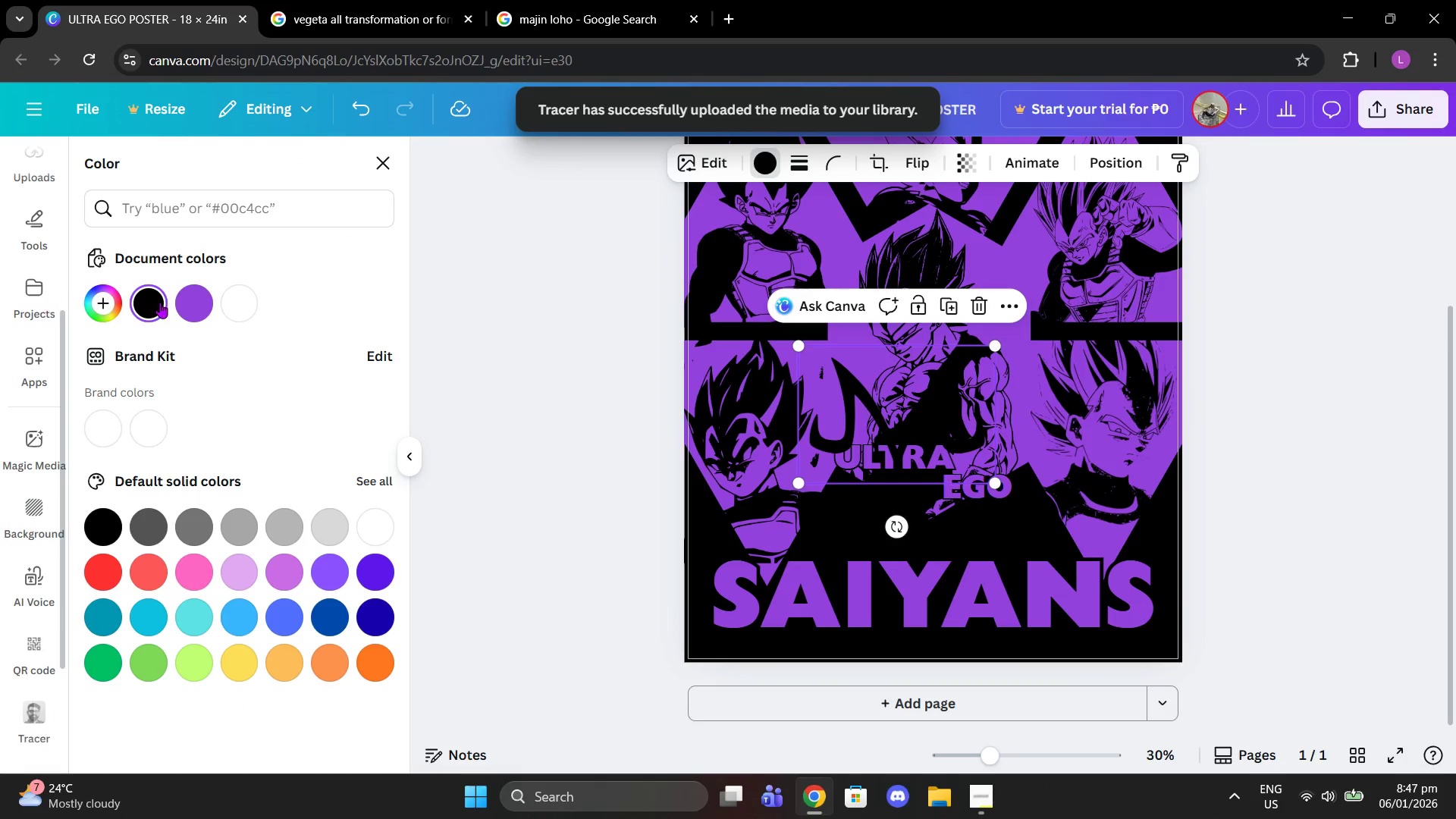 
left_click([202, 303])
 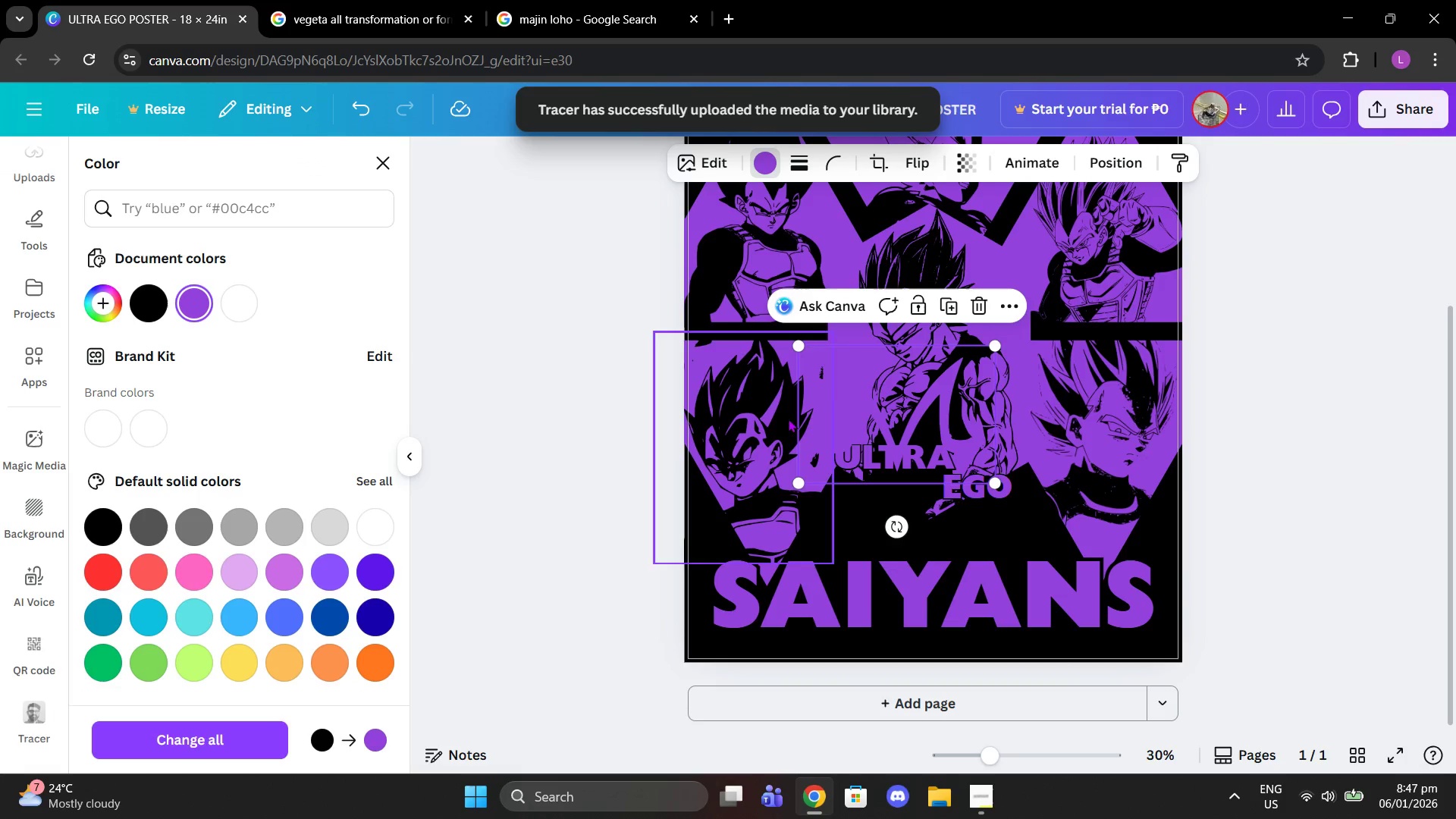 
left_click_drag(start_coordinate=[838, 403], to_coordinate=[864, 528])
 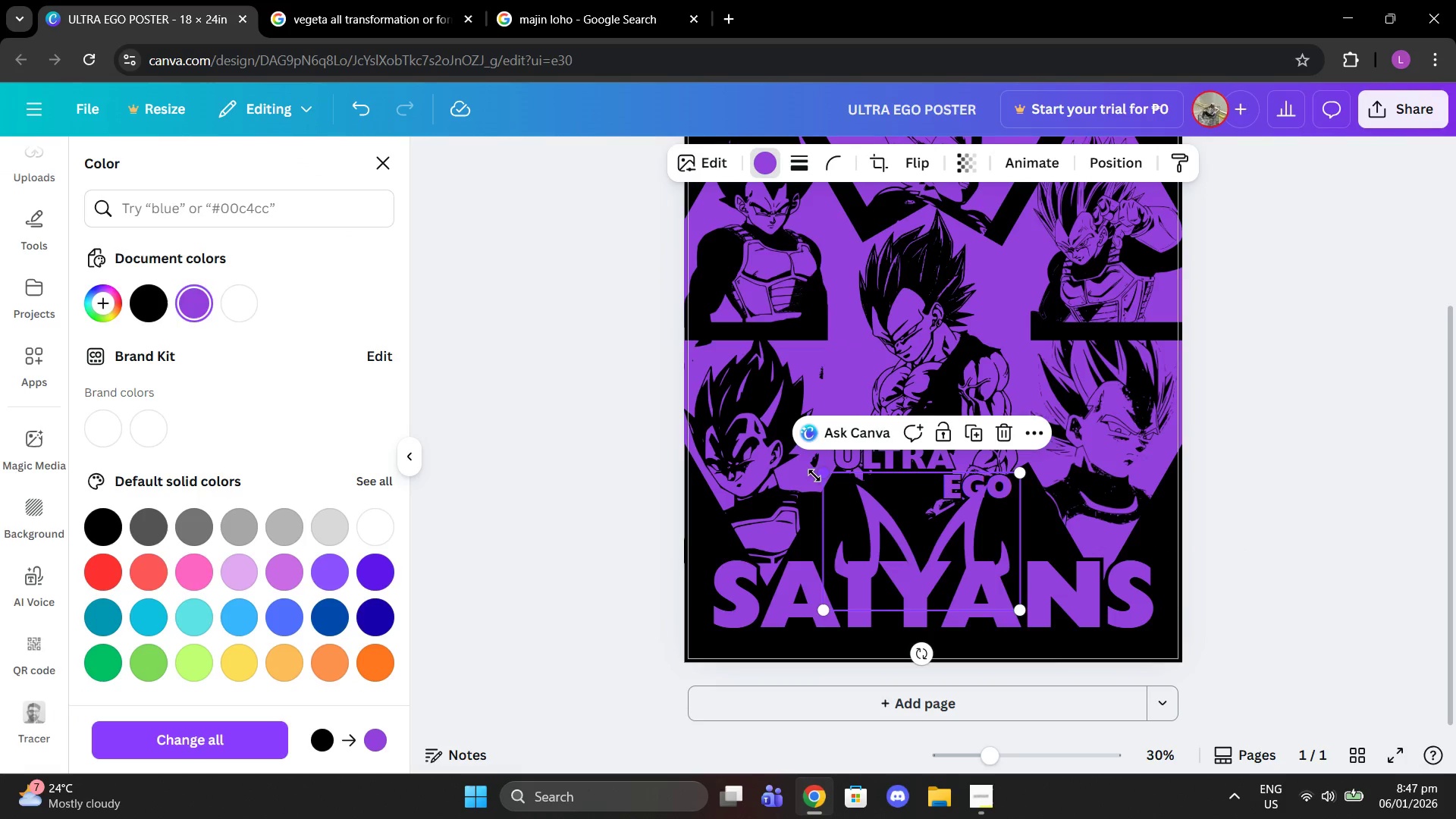 
left_click_drag(start_coordinate=[814, 475], to_coordinate=[861, 512])
 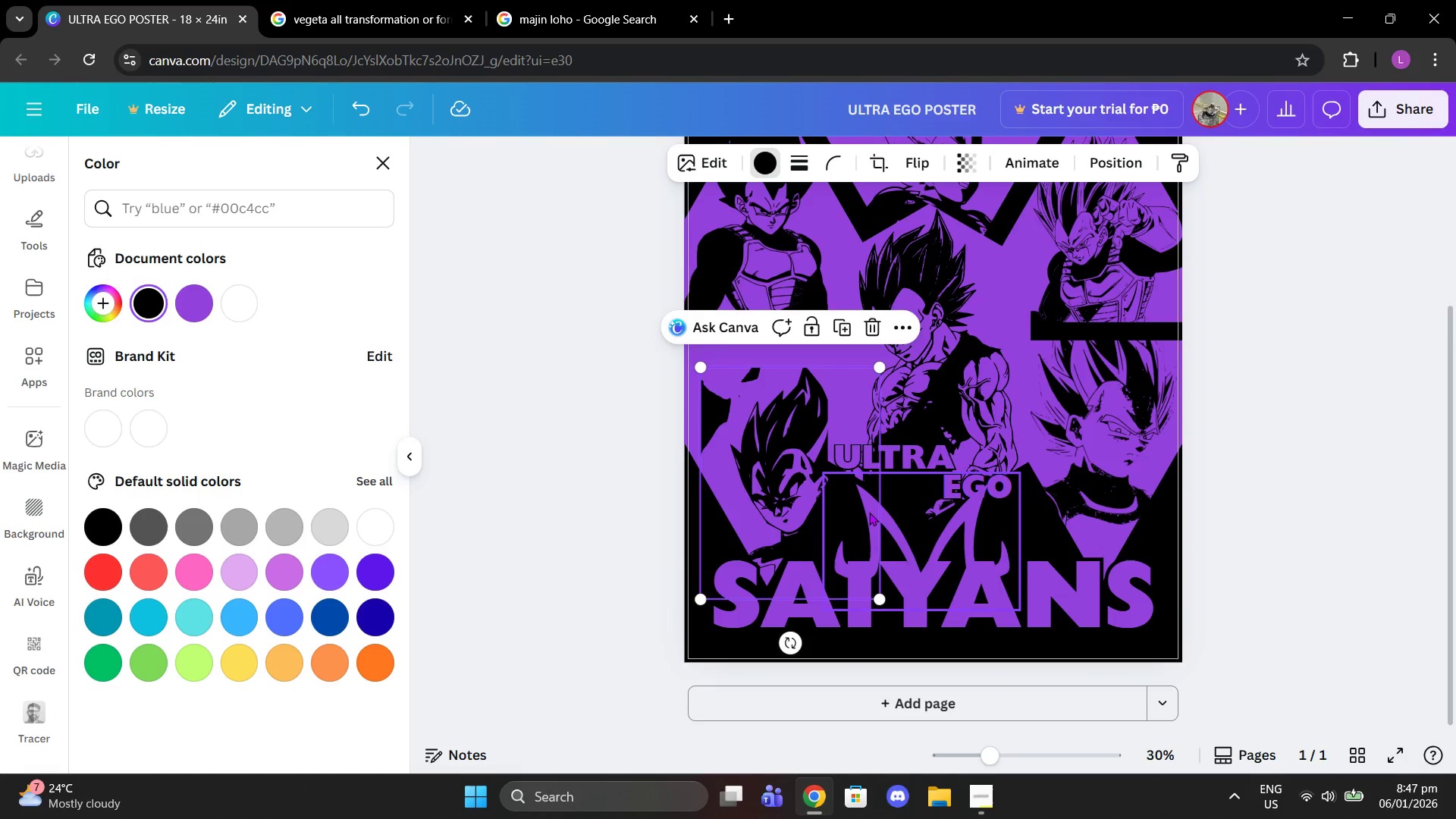 
key(Control+Z)
 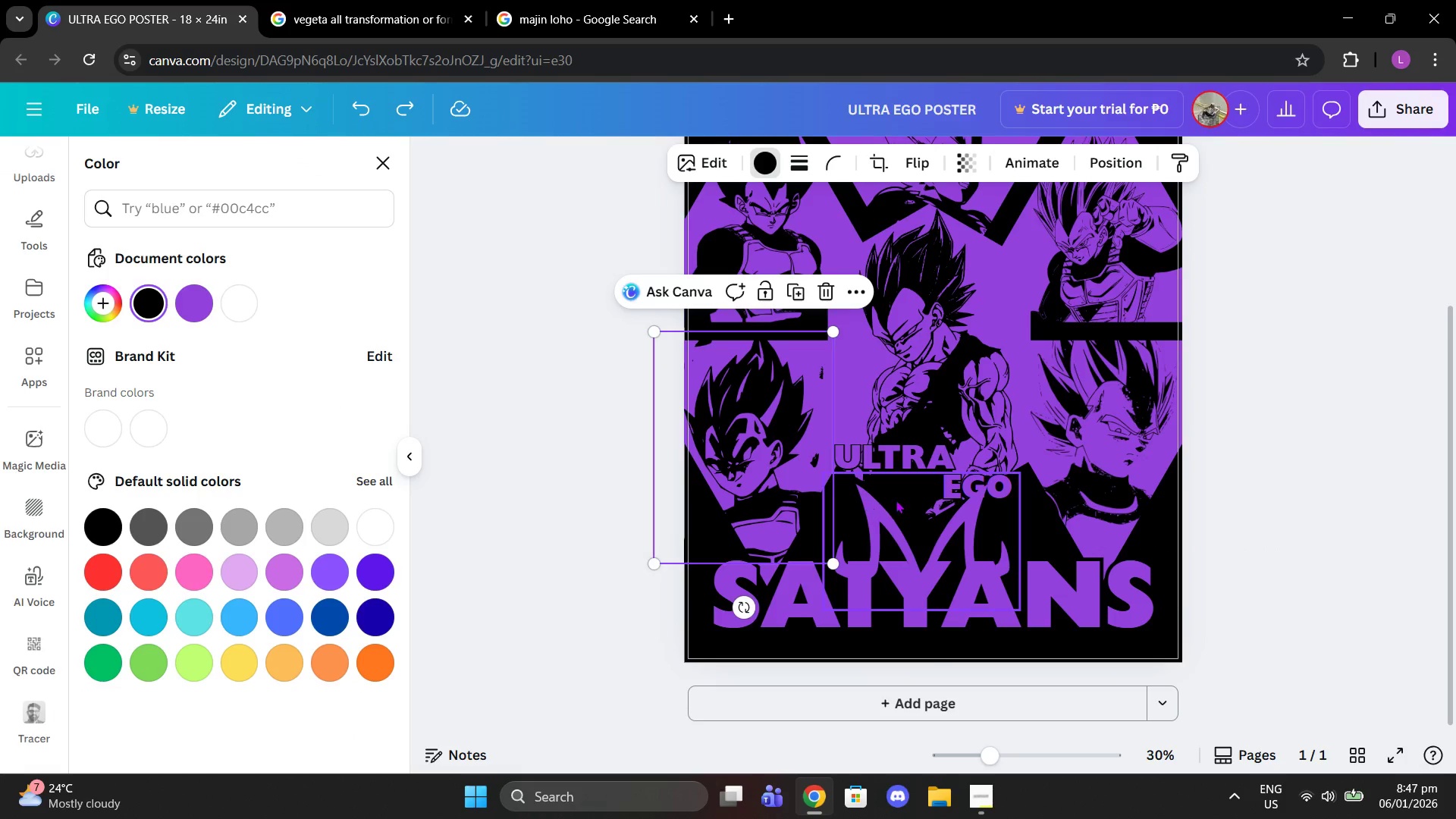 
left_click([903, 497])
 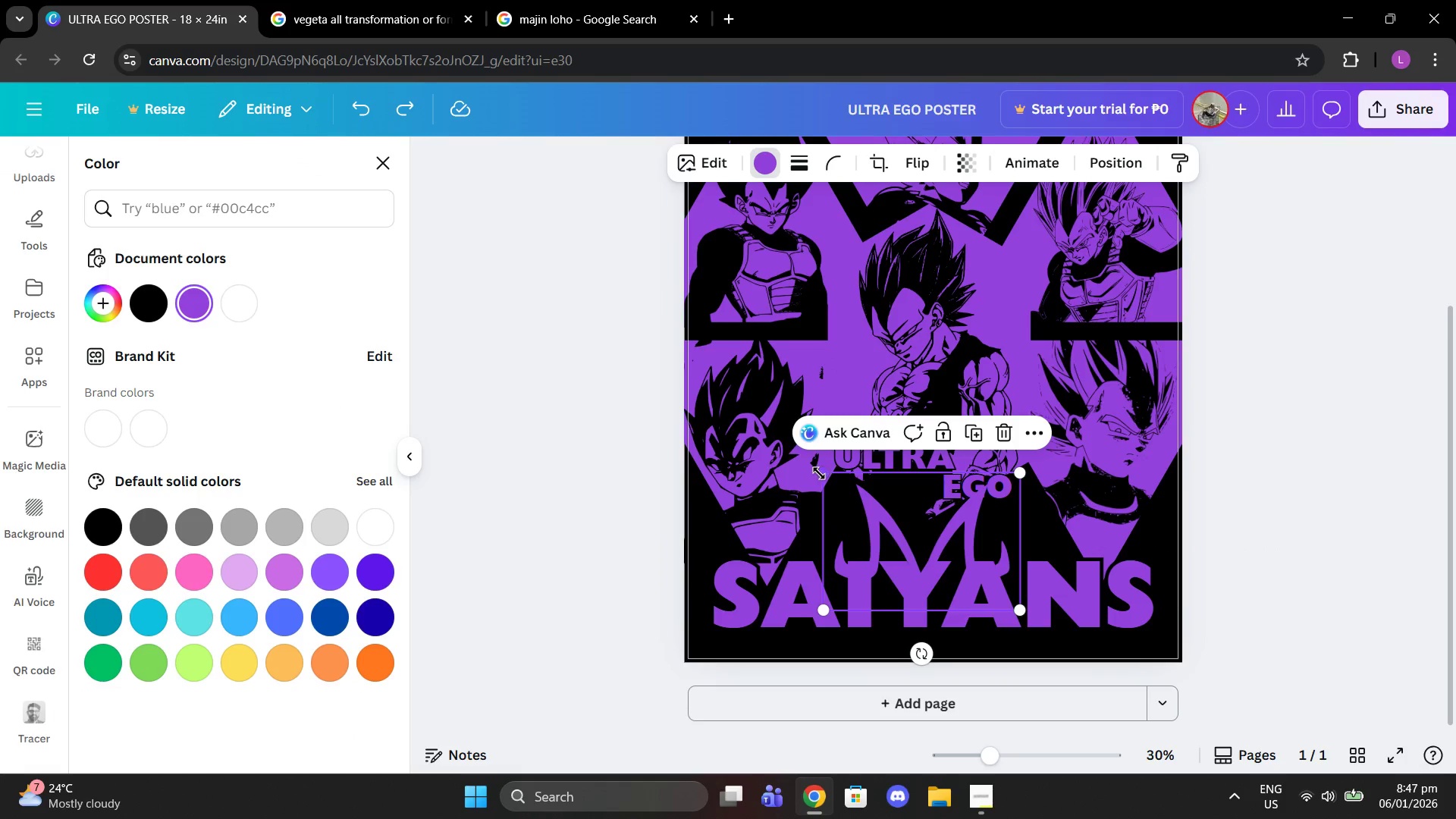 
left_click_drag(start_coordinate=[819, 473], to_coordinate=[885, 505])
 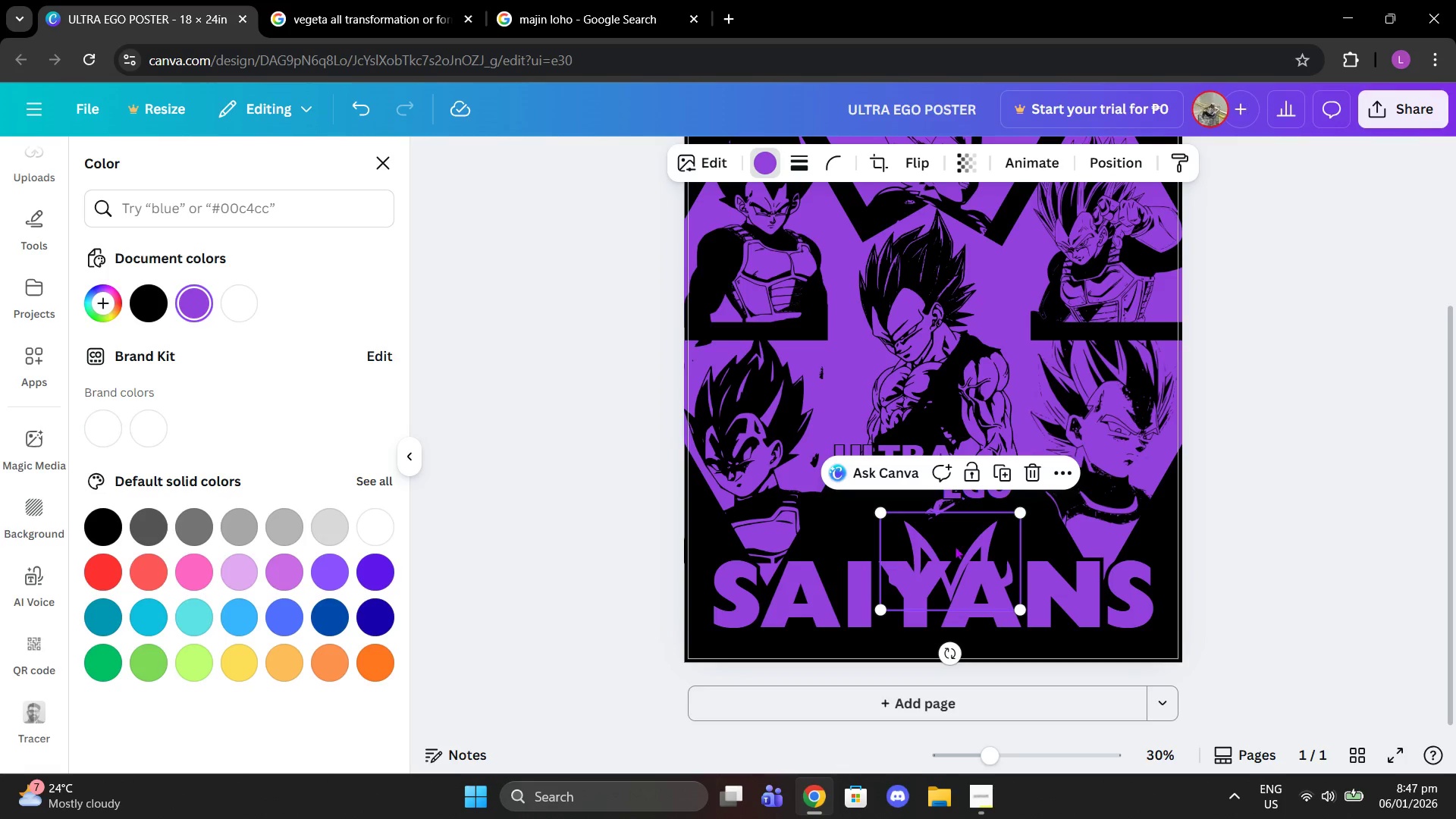 
left_click_drag(start_coordinate=[957, 547], to_coordinate=[930, 497])
 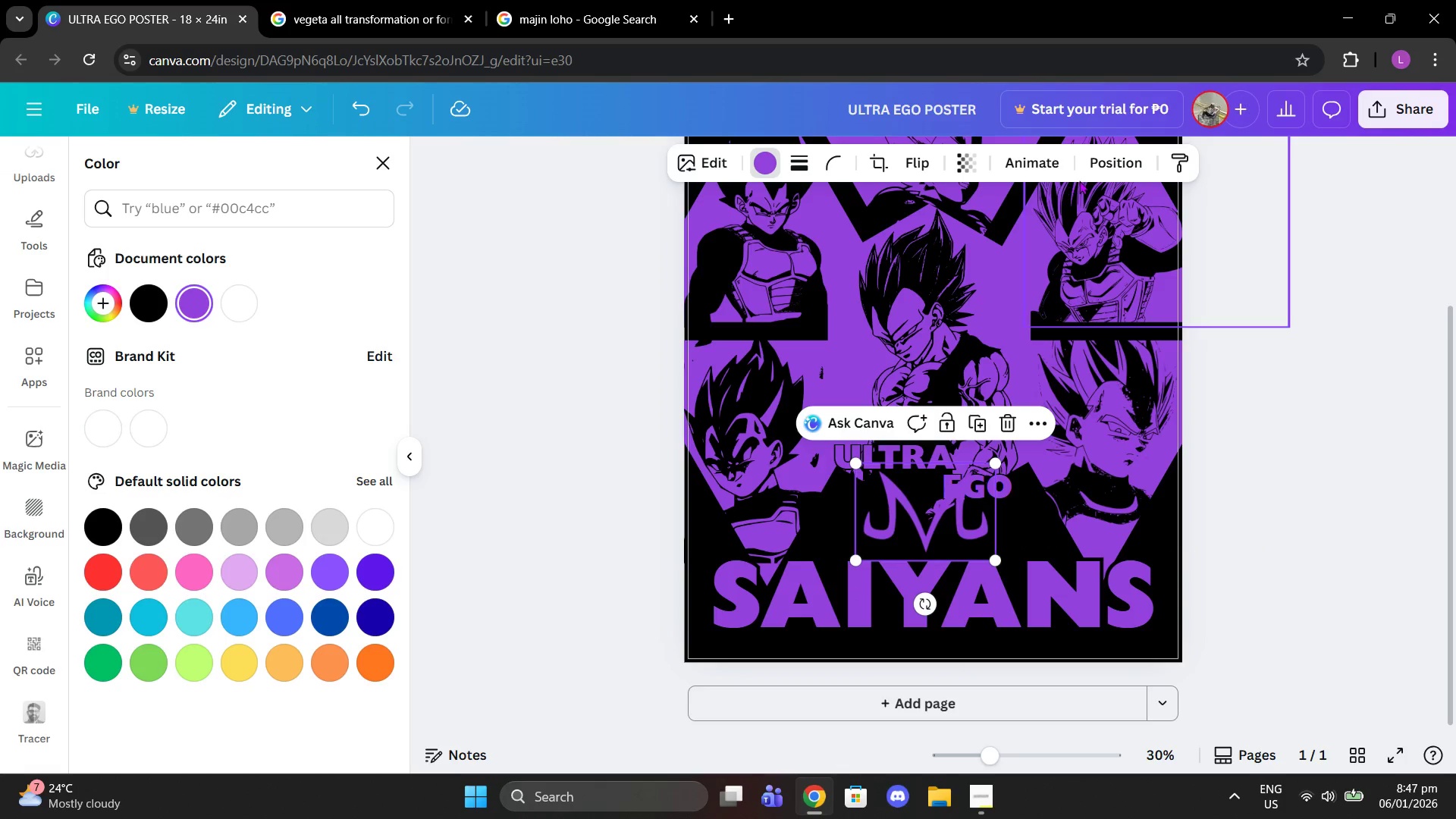 
left_click([1103, 172])
 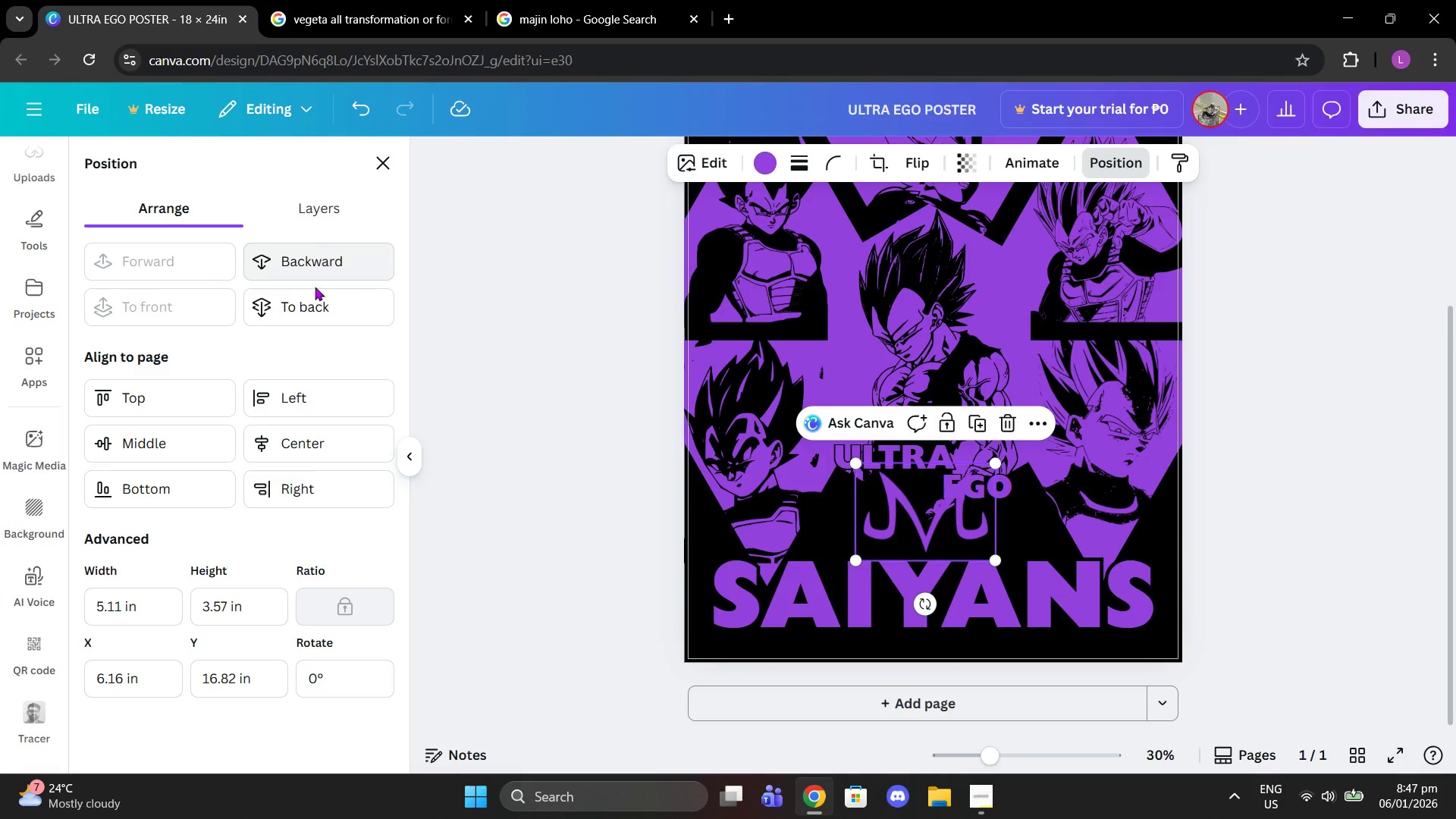 
left_click([314, 296])
 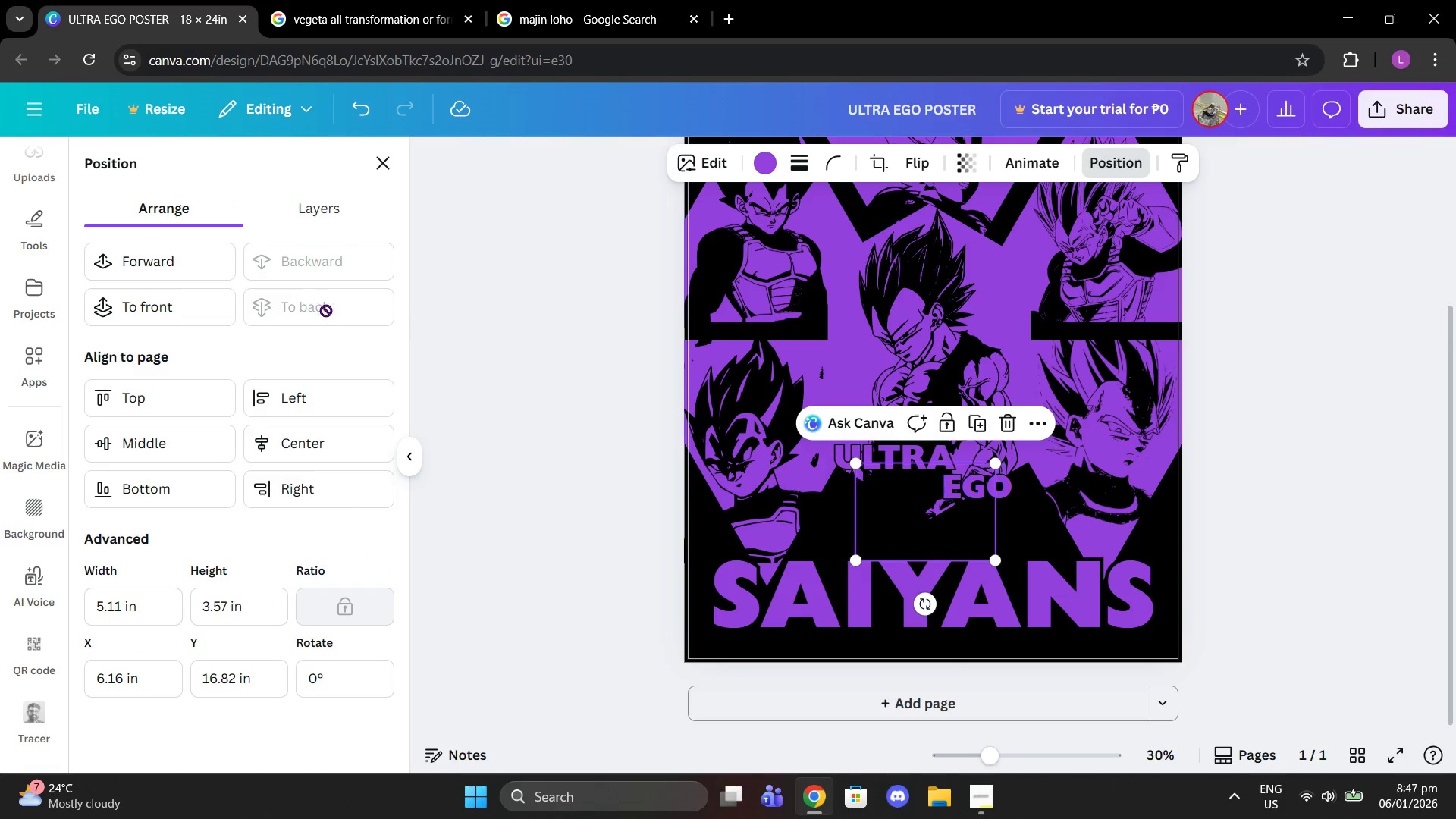 
left_click([174, 306])
 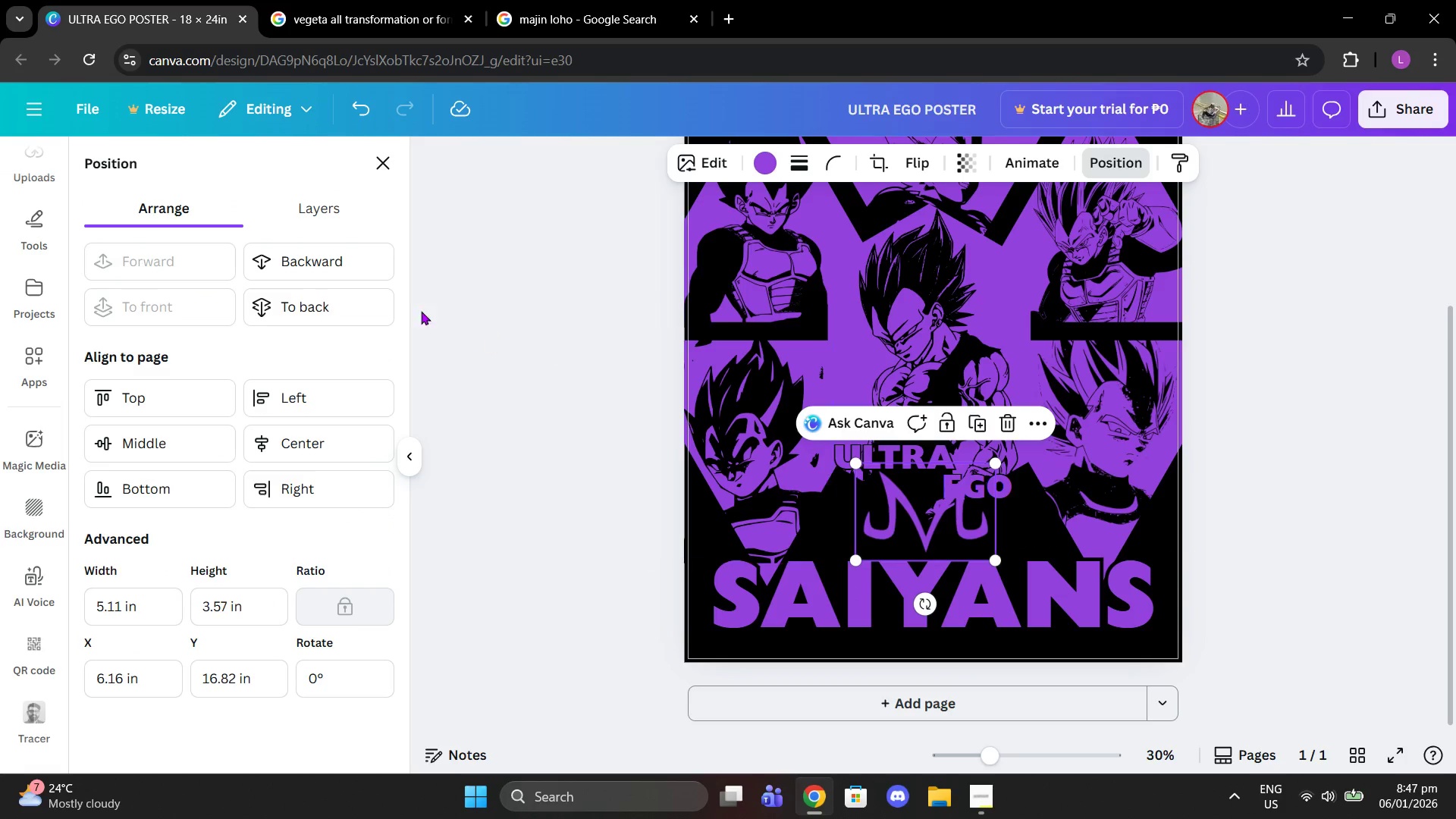 
left_click([311, 272])
 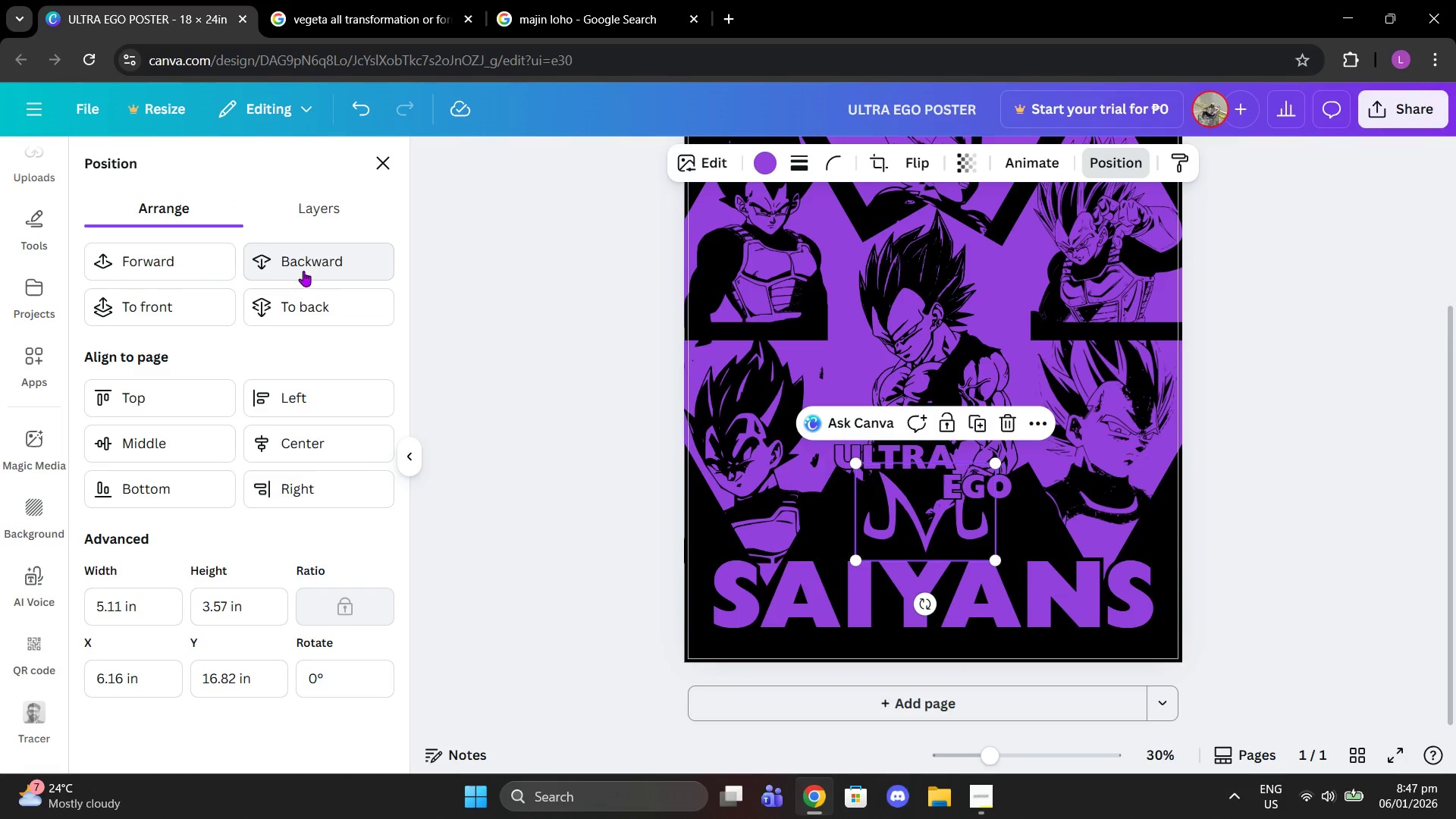 
left_click([303, 271])
 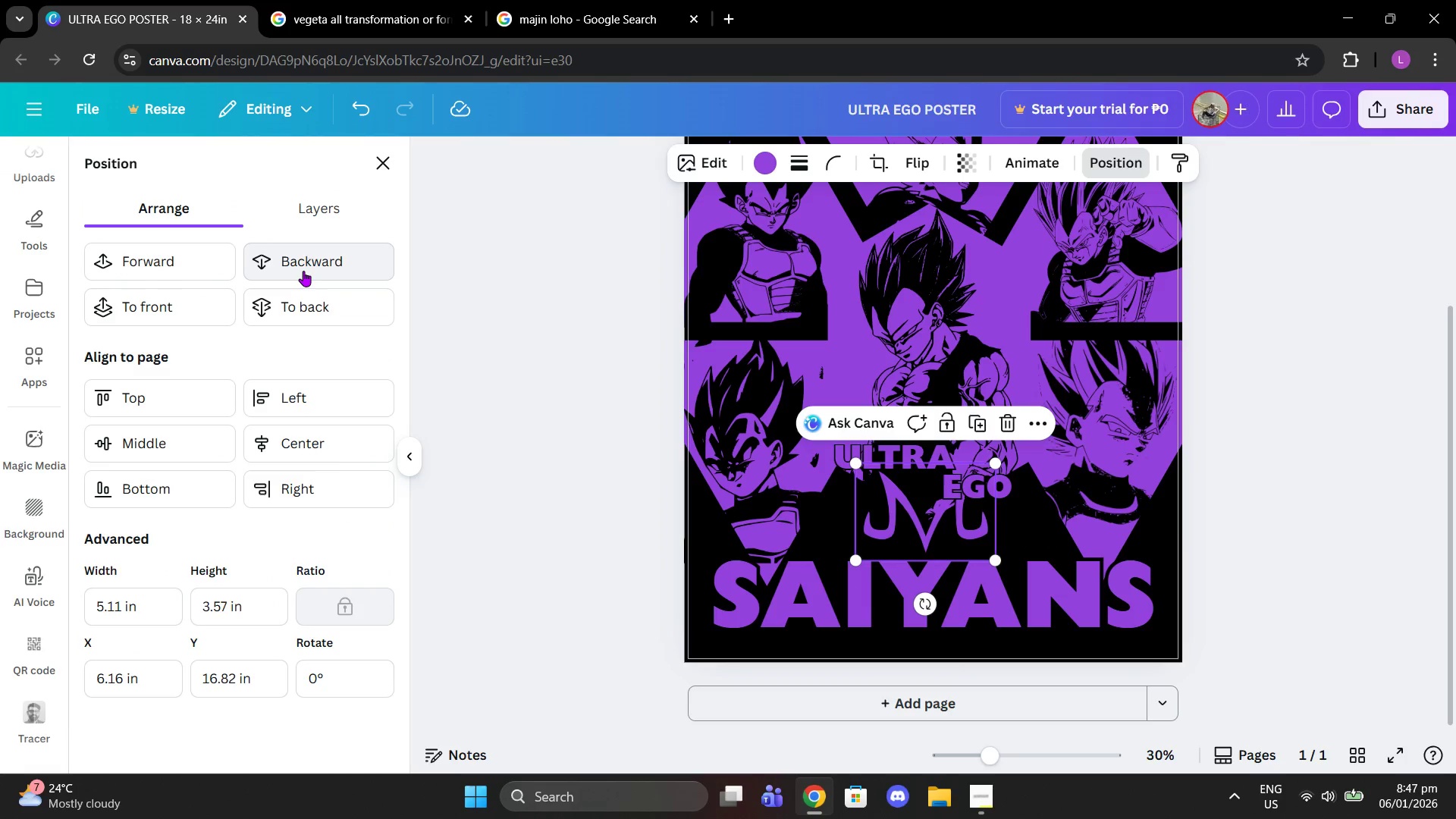 
left_click([303, 271])
 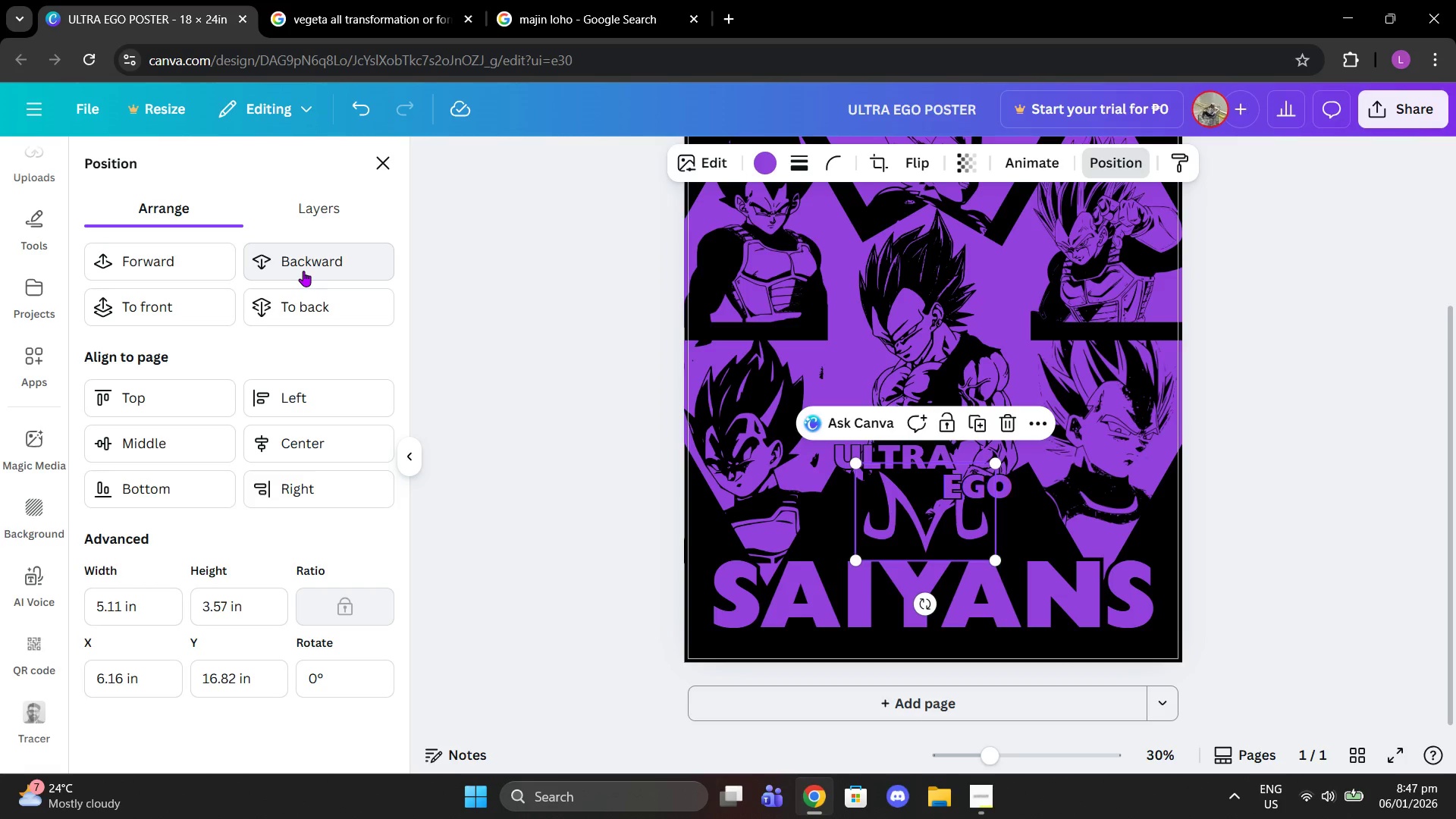 
left_click([303, 271])
 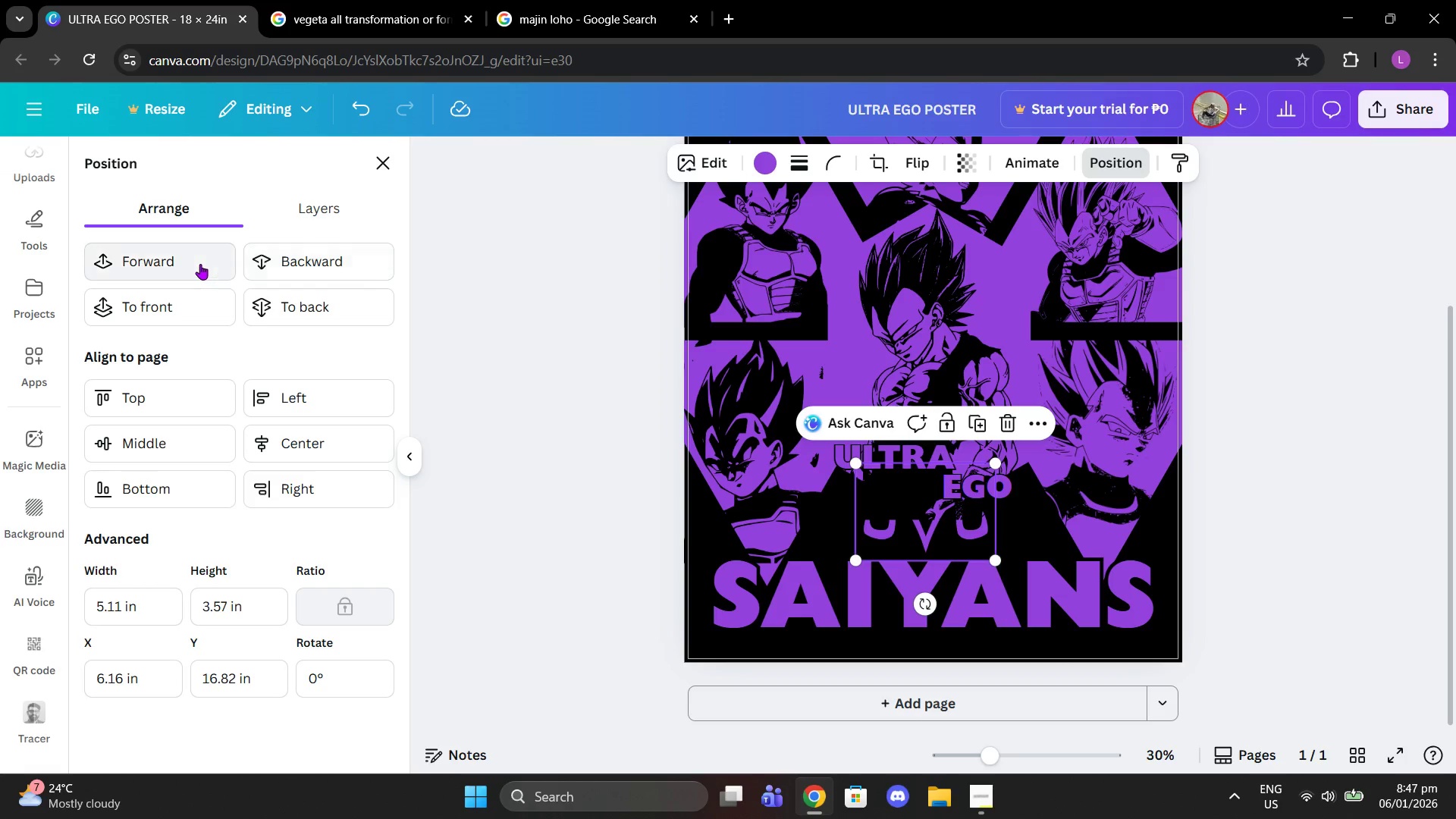 
left_click([198, 293])
 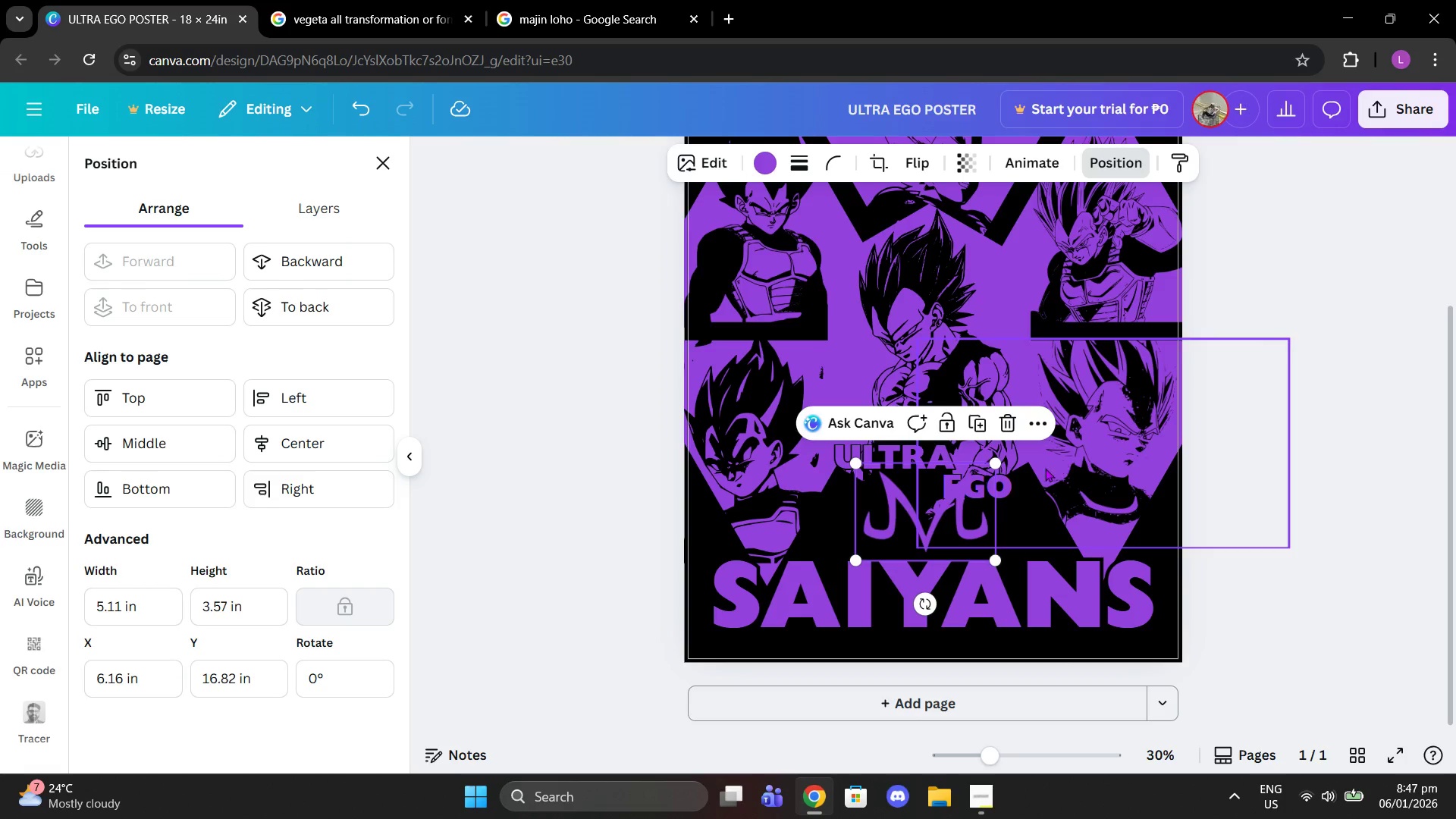 
left_click_drag(start_coordinate=[962, 510], to_coordinate=[804, 349])
 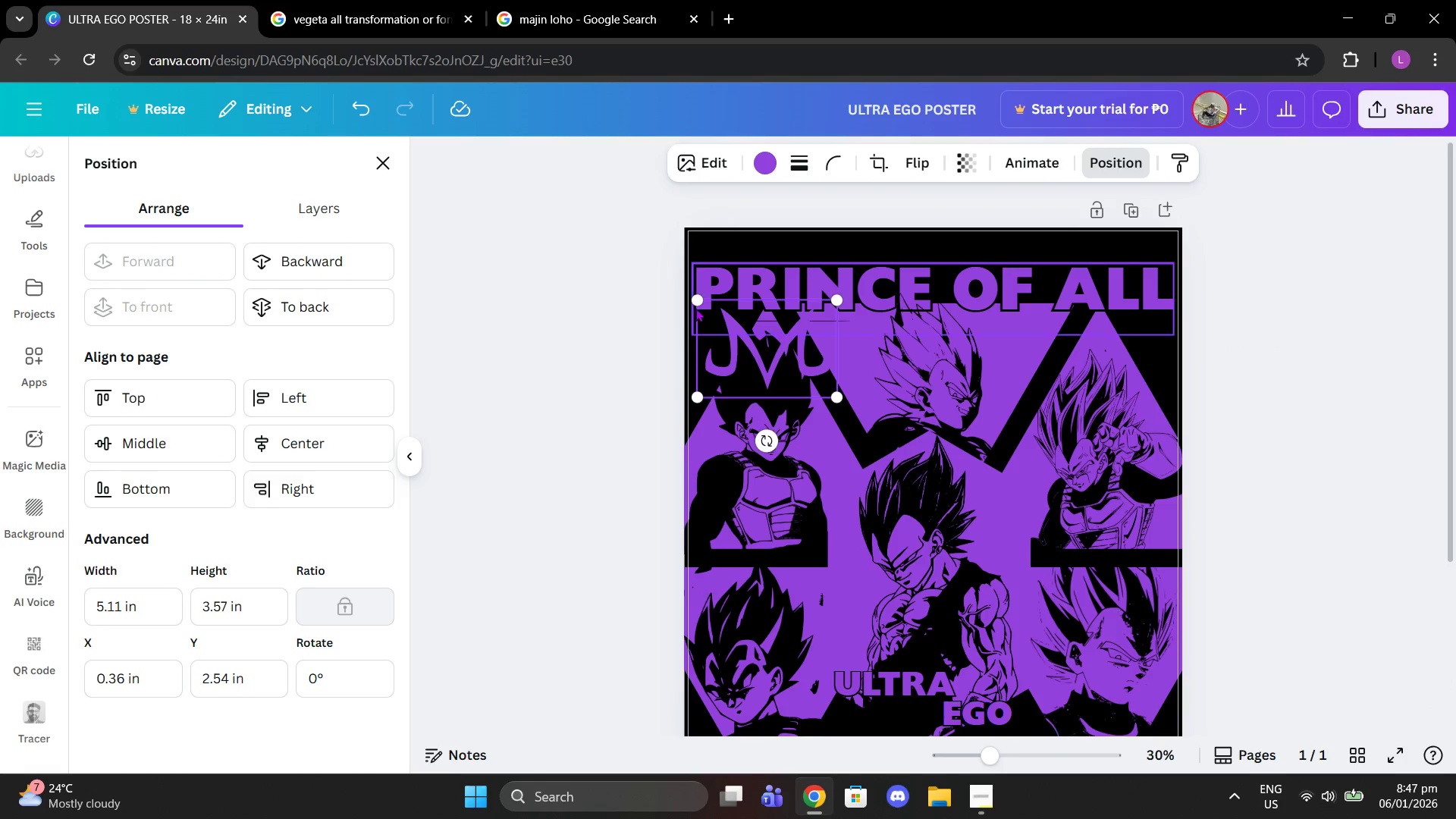 
scroll: coordinate [1012, 345], scroll_direction: up, amount: 3.0
 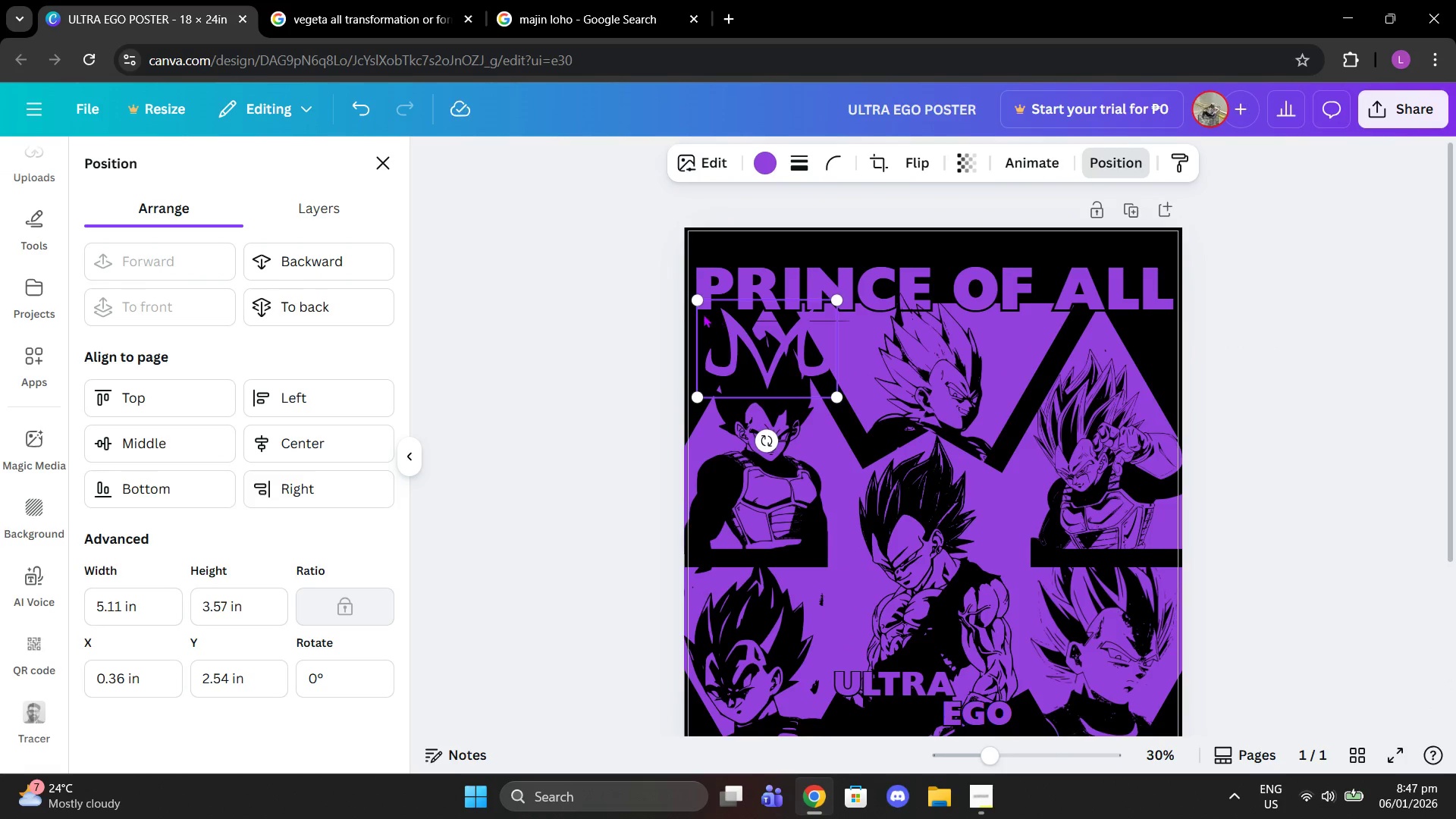 
left_click_drag(start_coordinate=[695, 303], to_coordinate=[752, 325])
 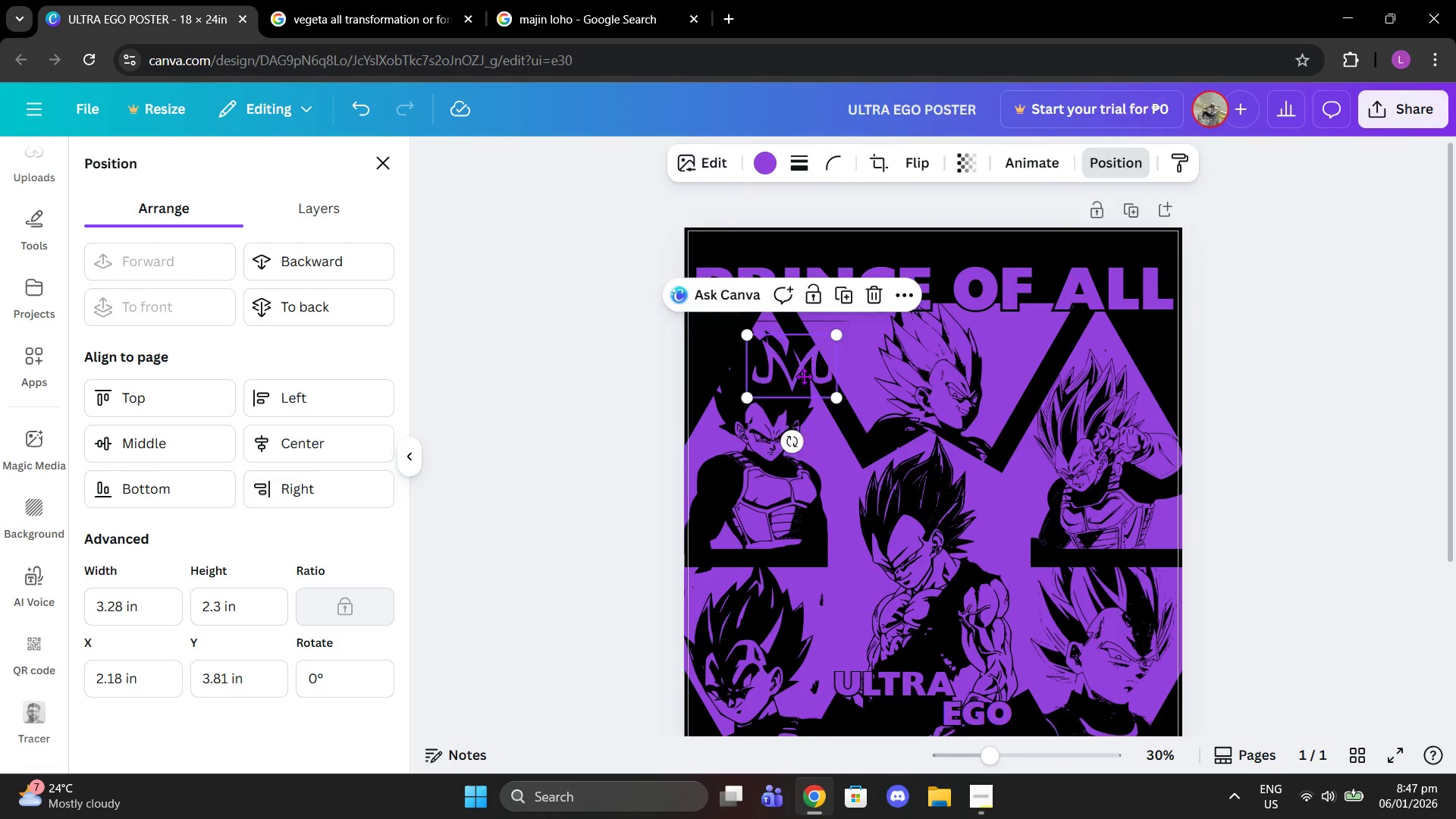 
left_click_drag(start_coordinate=[790, 347], to_coordinate=[855, 495])
 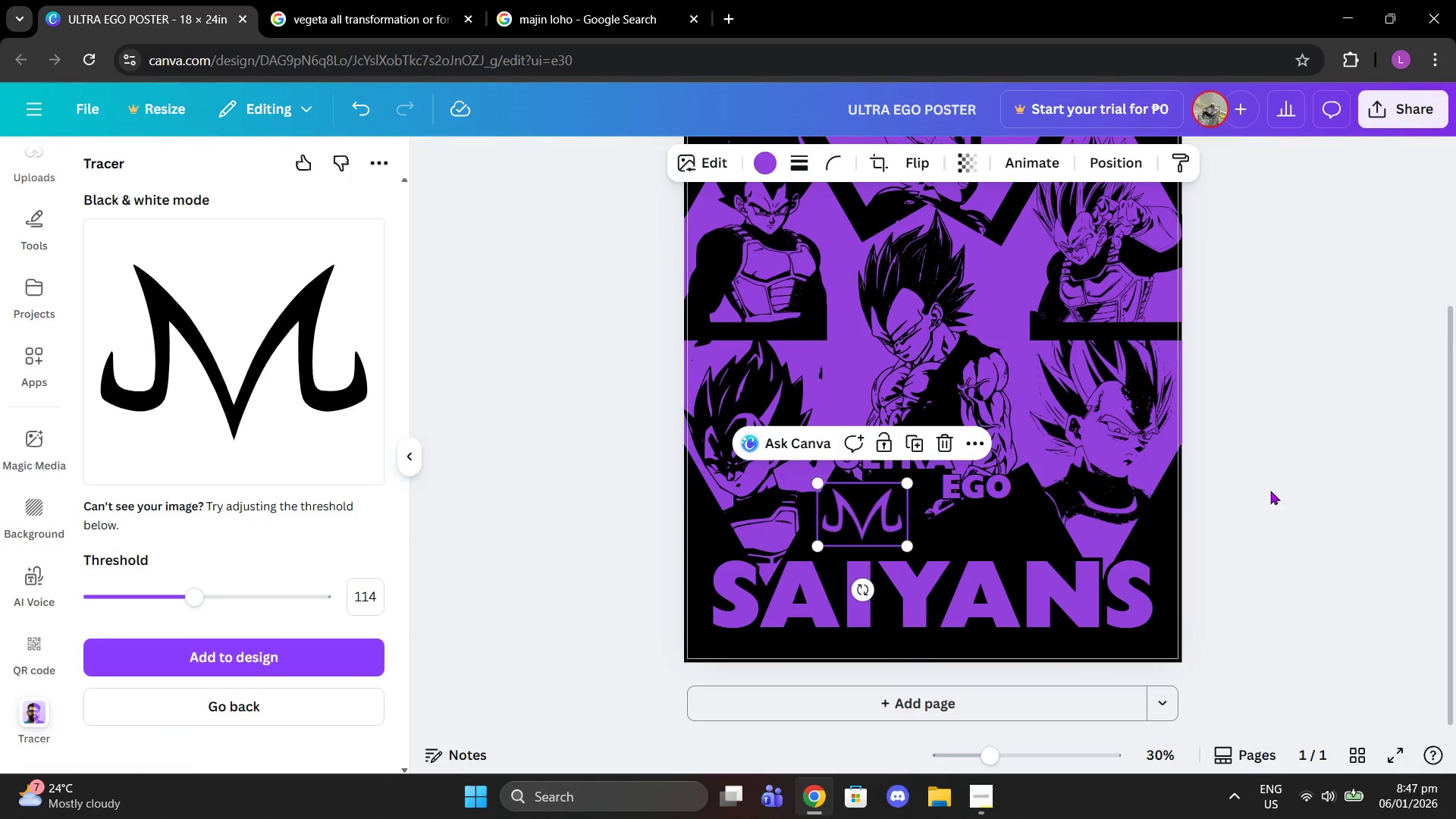 
scroll: coordinate [852, 514], scroll_direction: down, amount: 3.0
 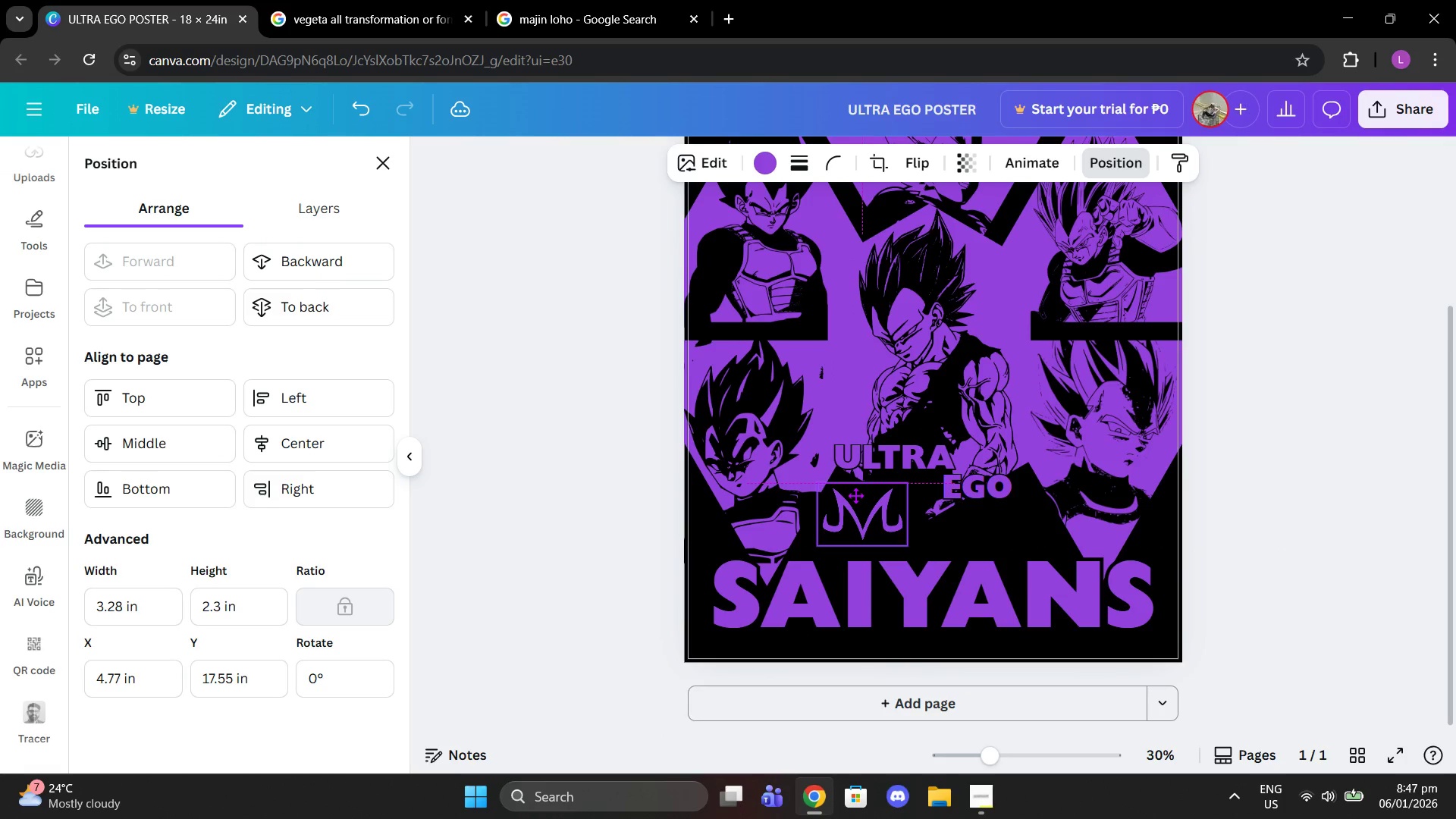 
double_click([1270, 491])
 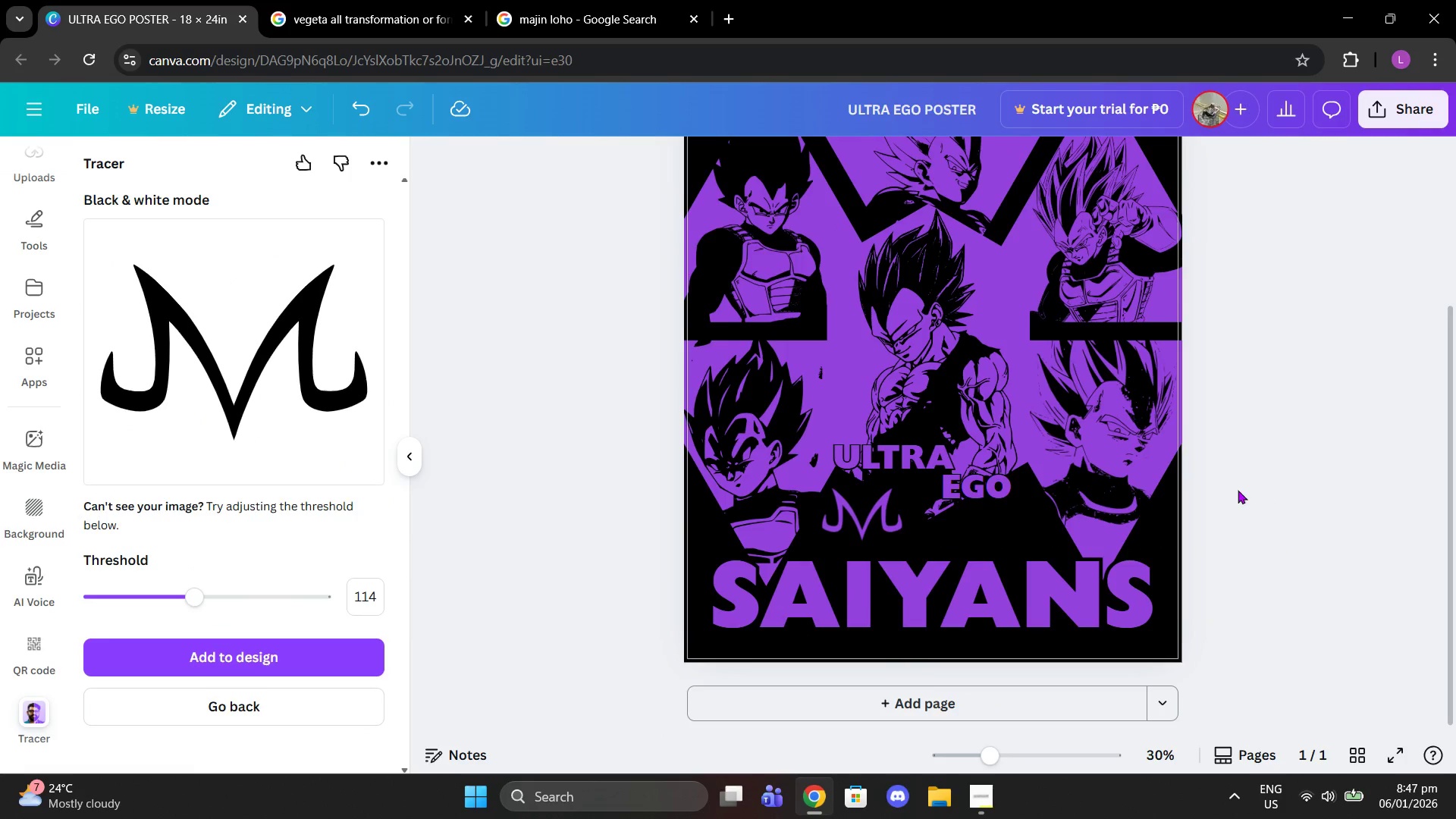 
scroll: coordinate [1238, 490], scroll_direction: up, amount: 1.0
 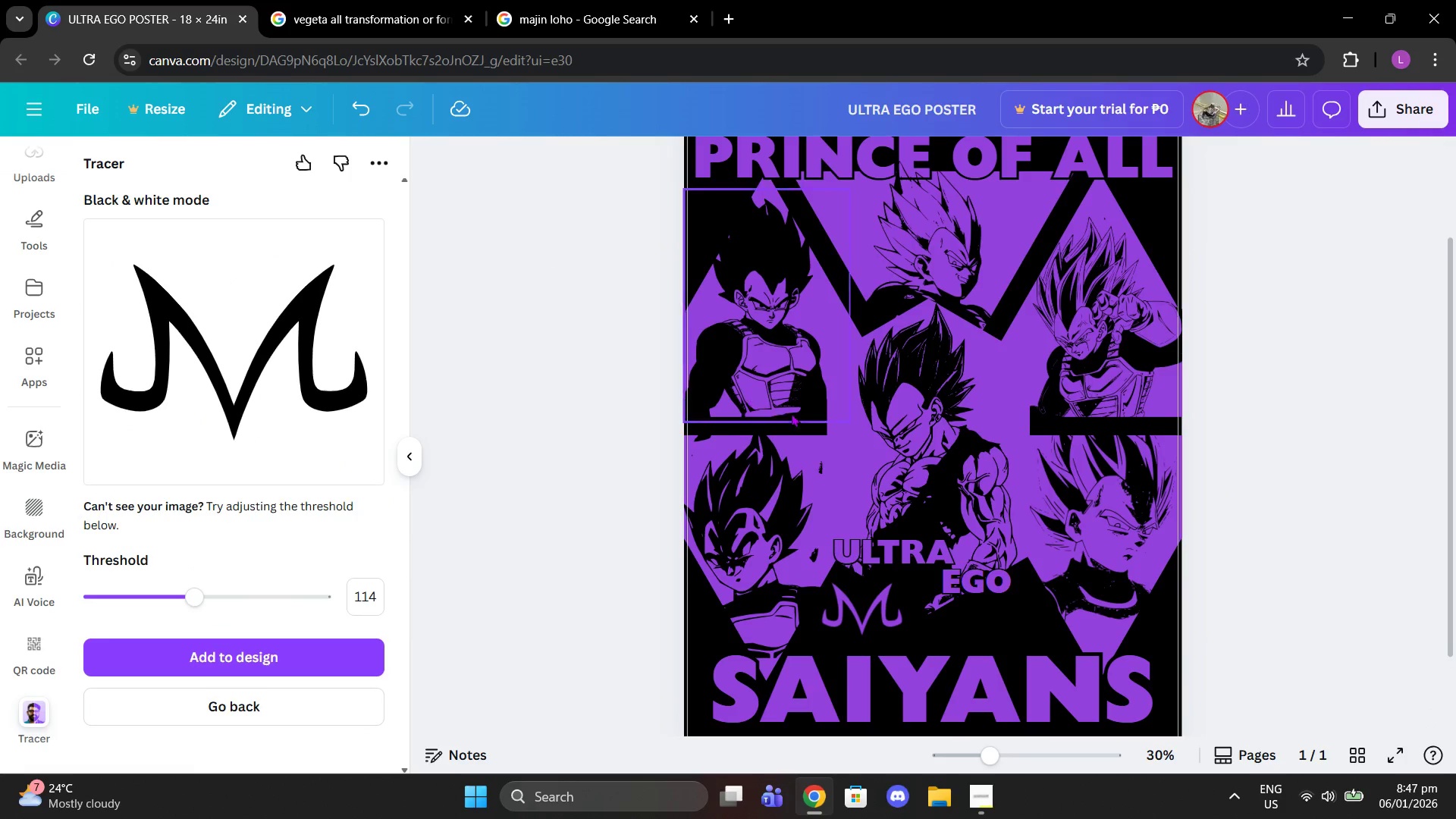 
left_click([976, 592])
 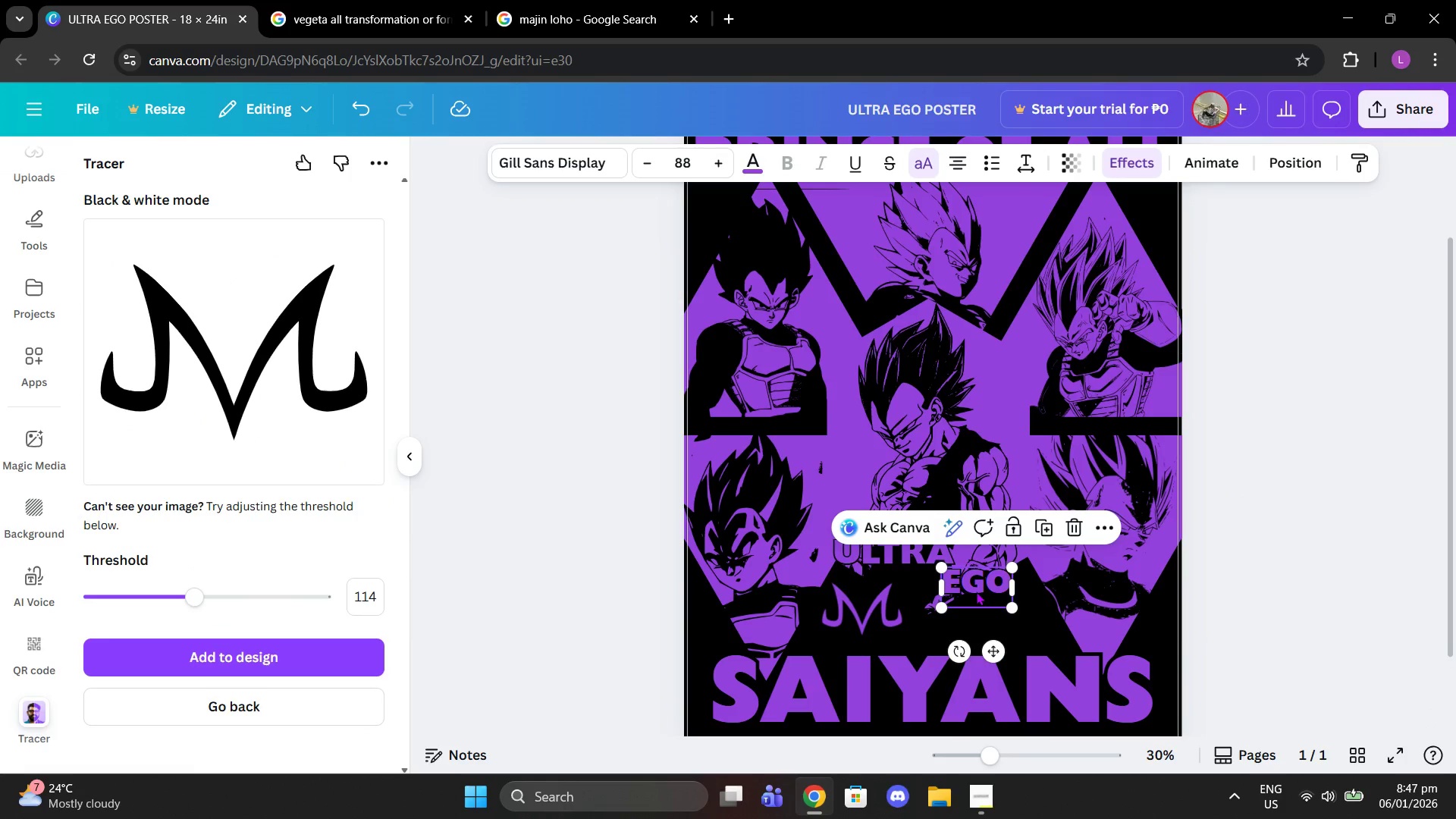 
key(Control+C)
 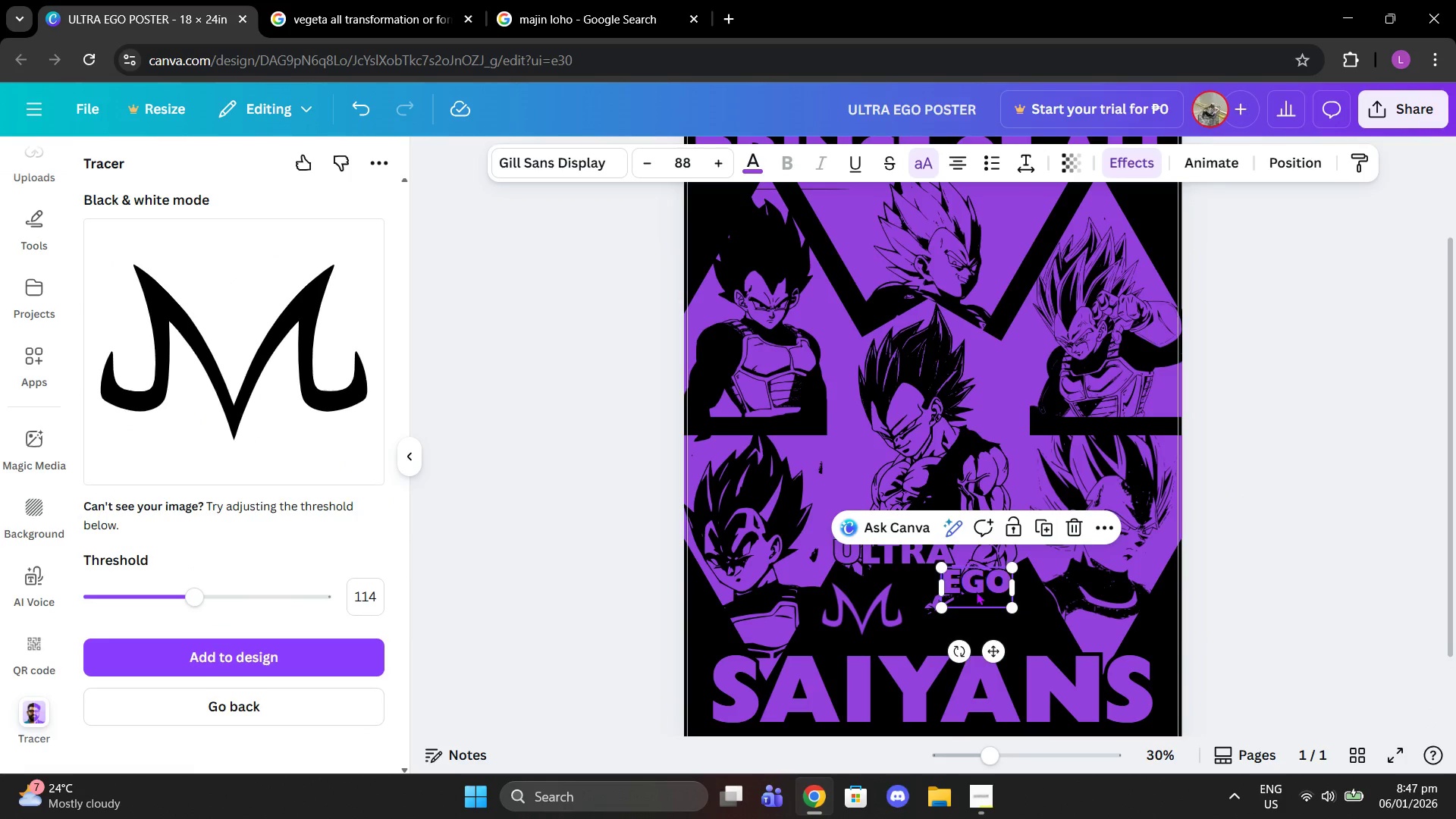 
key(Control+ControlLeft)
 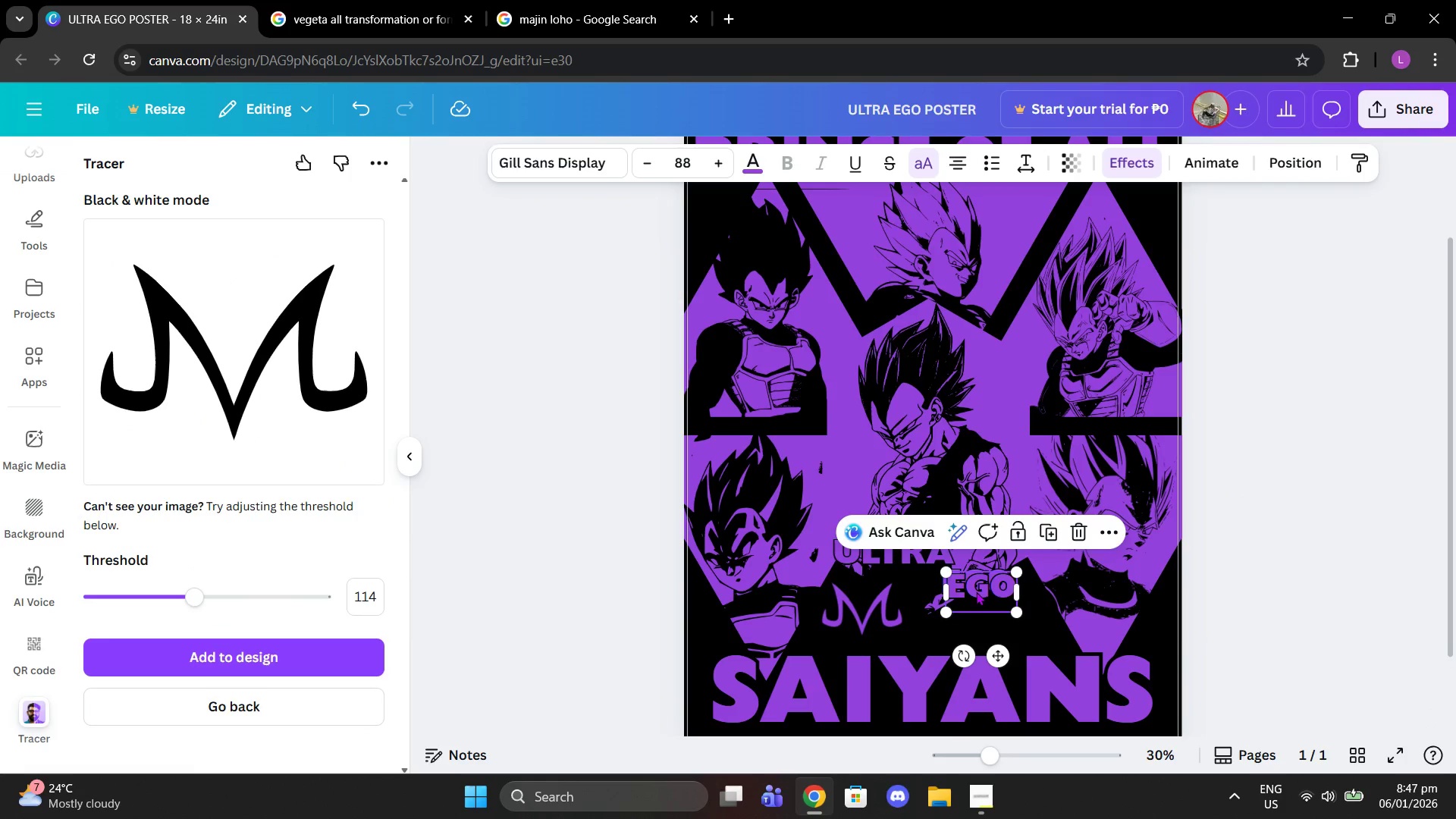 
key(Control+V)
 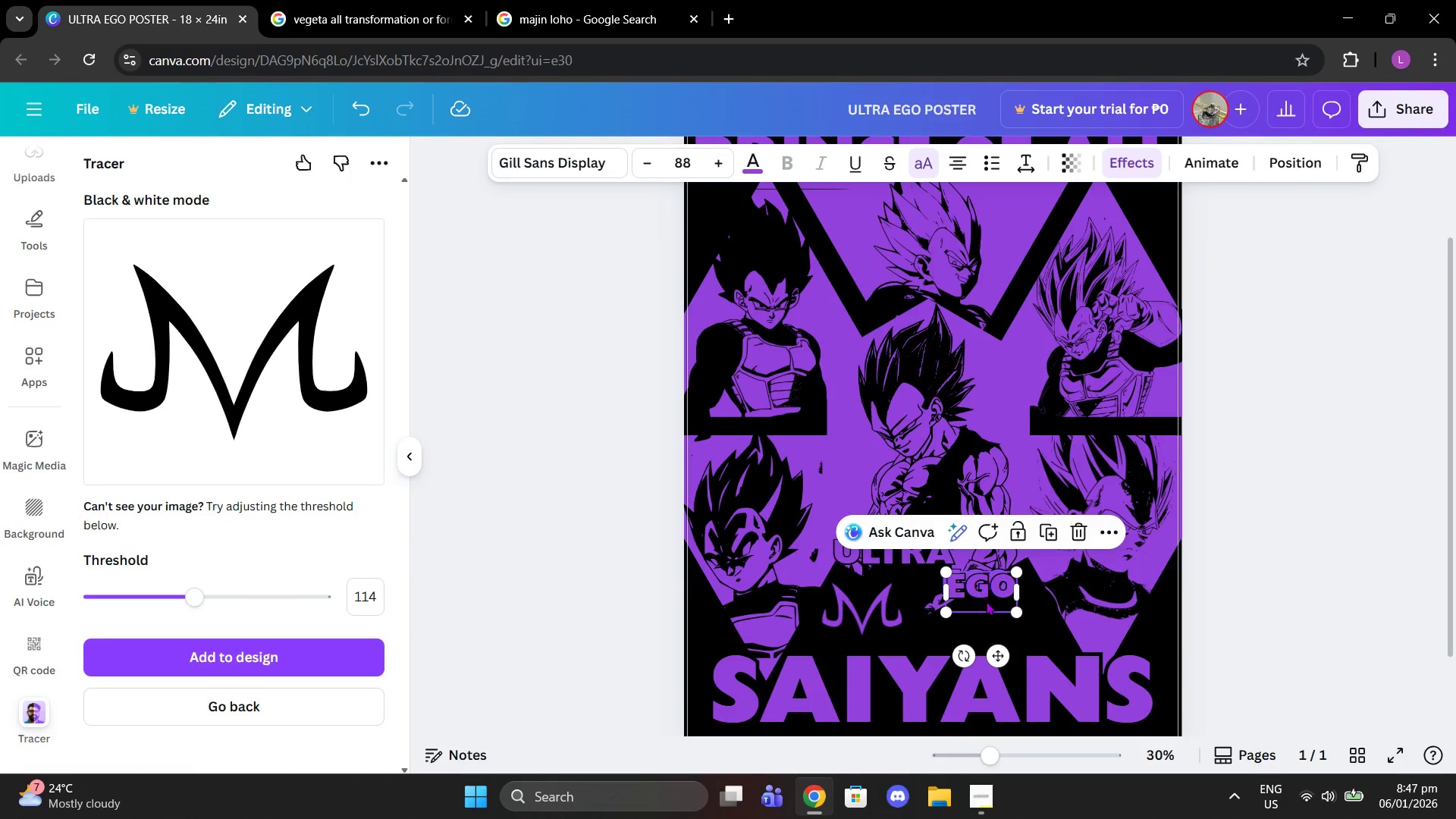 
left_click_drag(start_coordinate=[980, 592], to_coordinate=[990, 613])
 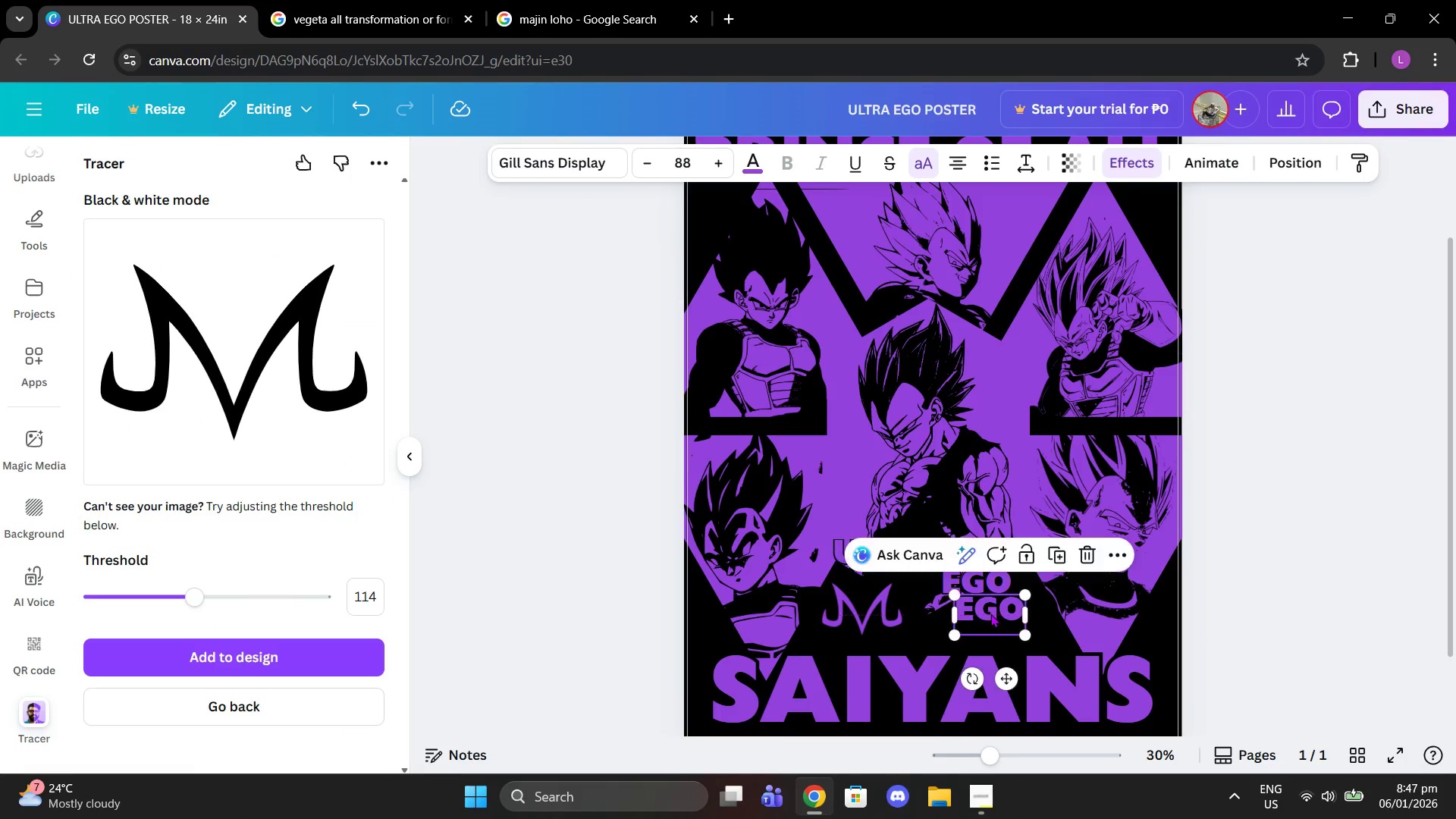 
double_click([990, 613])
 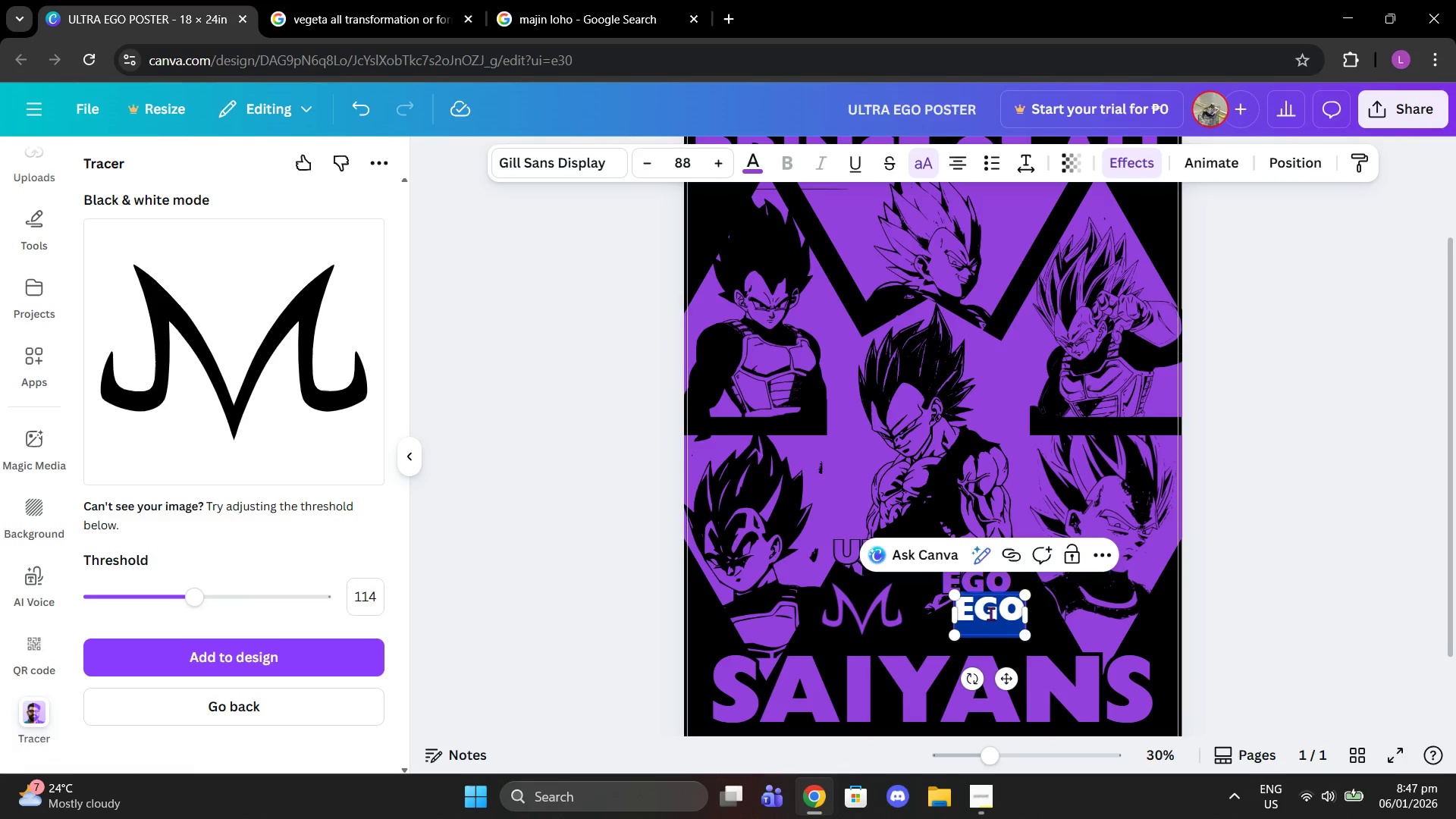 
type(vegeta)
 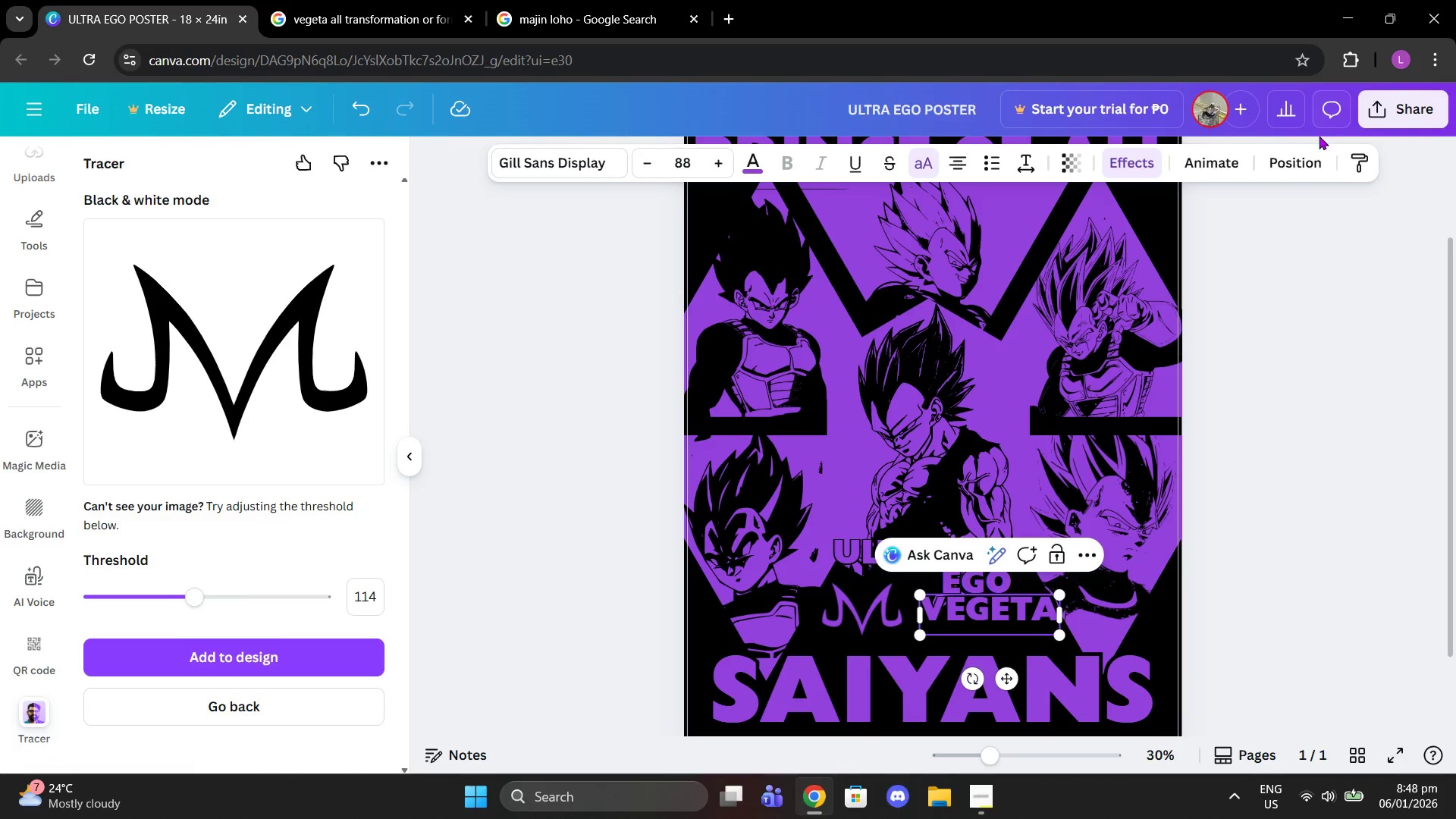 
left_click([1124, 163])
 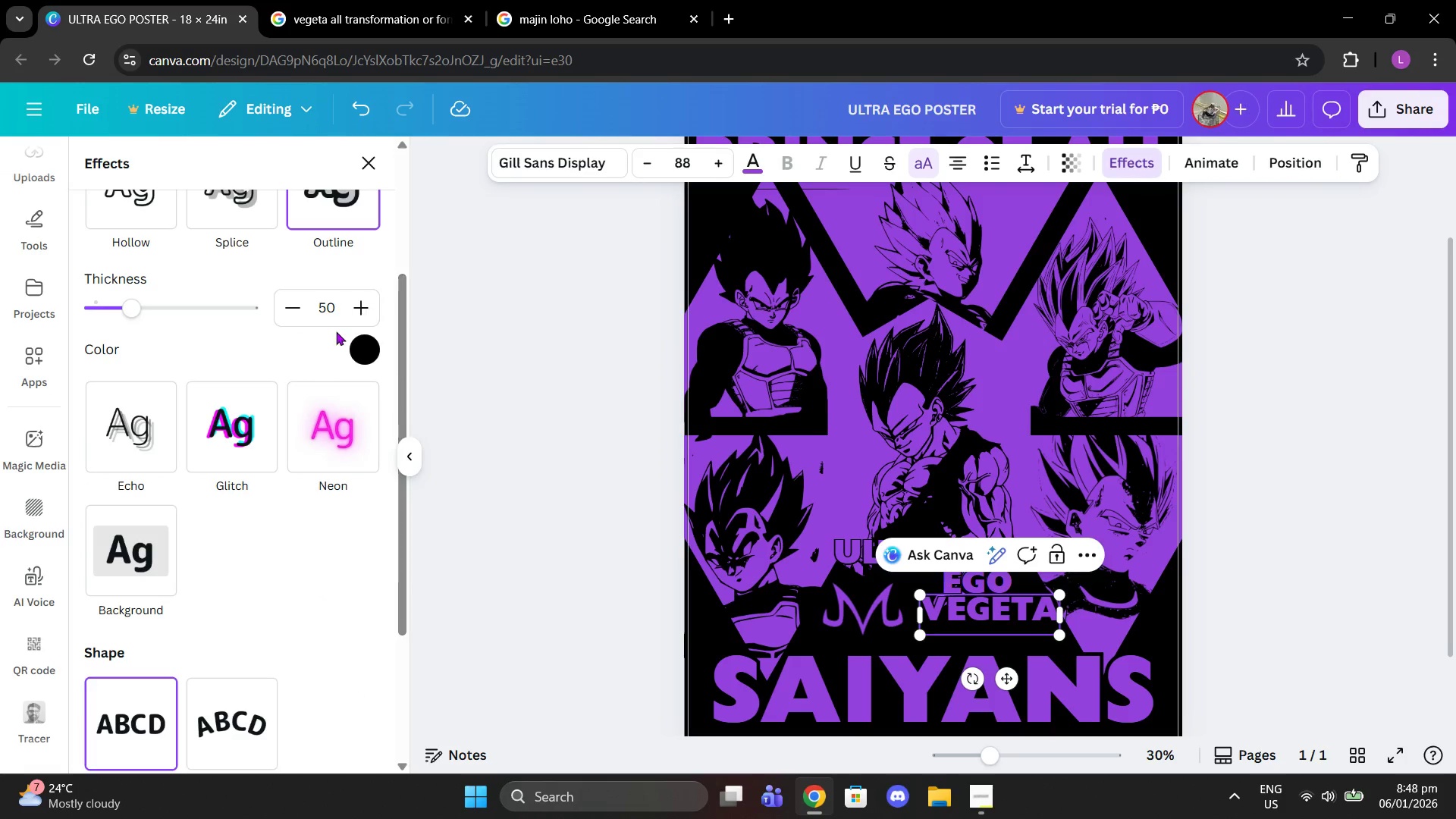 
scroll: coordinate [336, 328], scroll_direction: up, amount: 2.0
 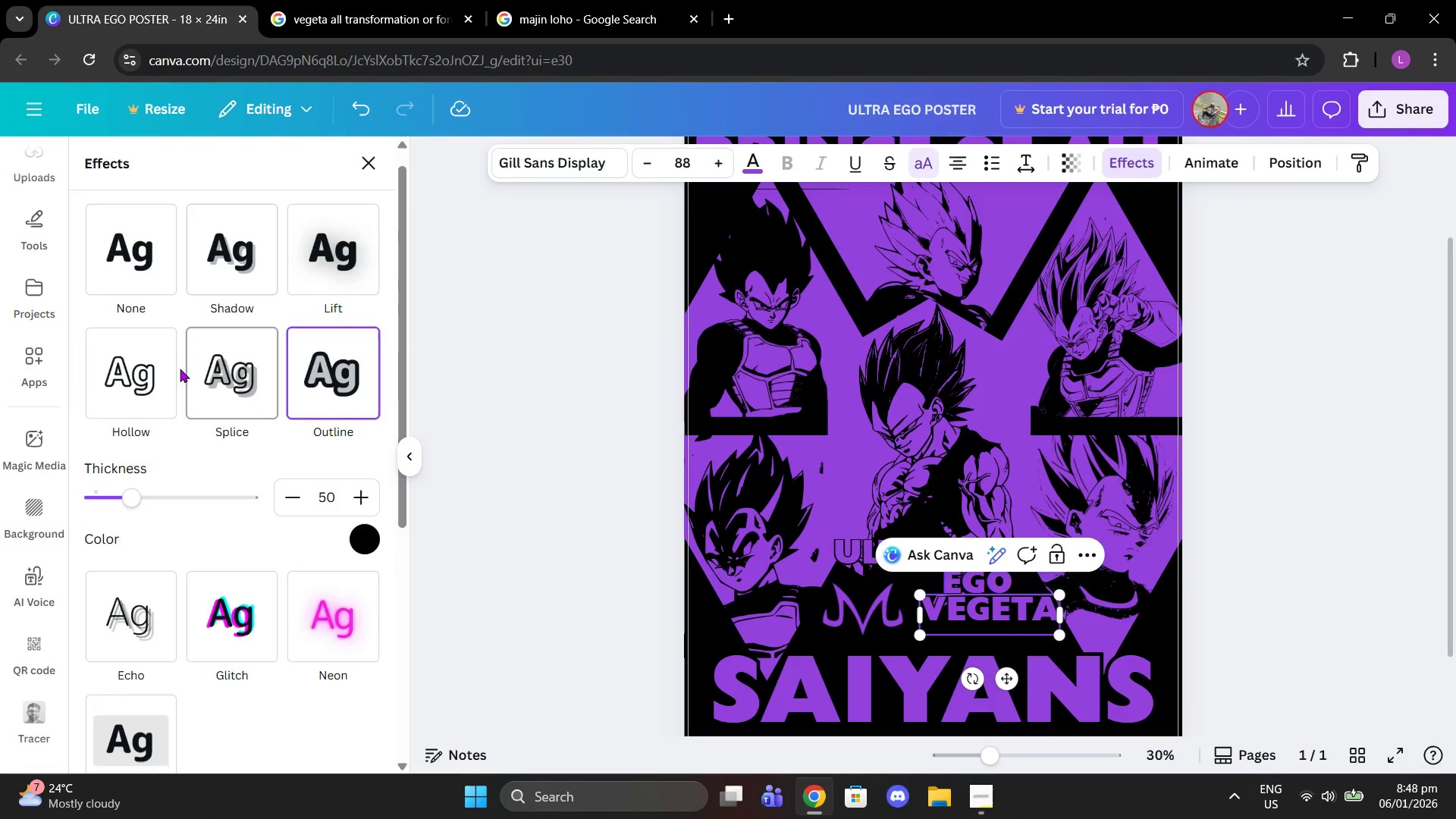 
left_click_drag(start_coordinate=[177, 369], to_coordinate=[176, 375])
 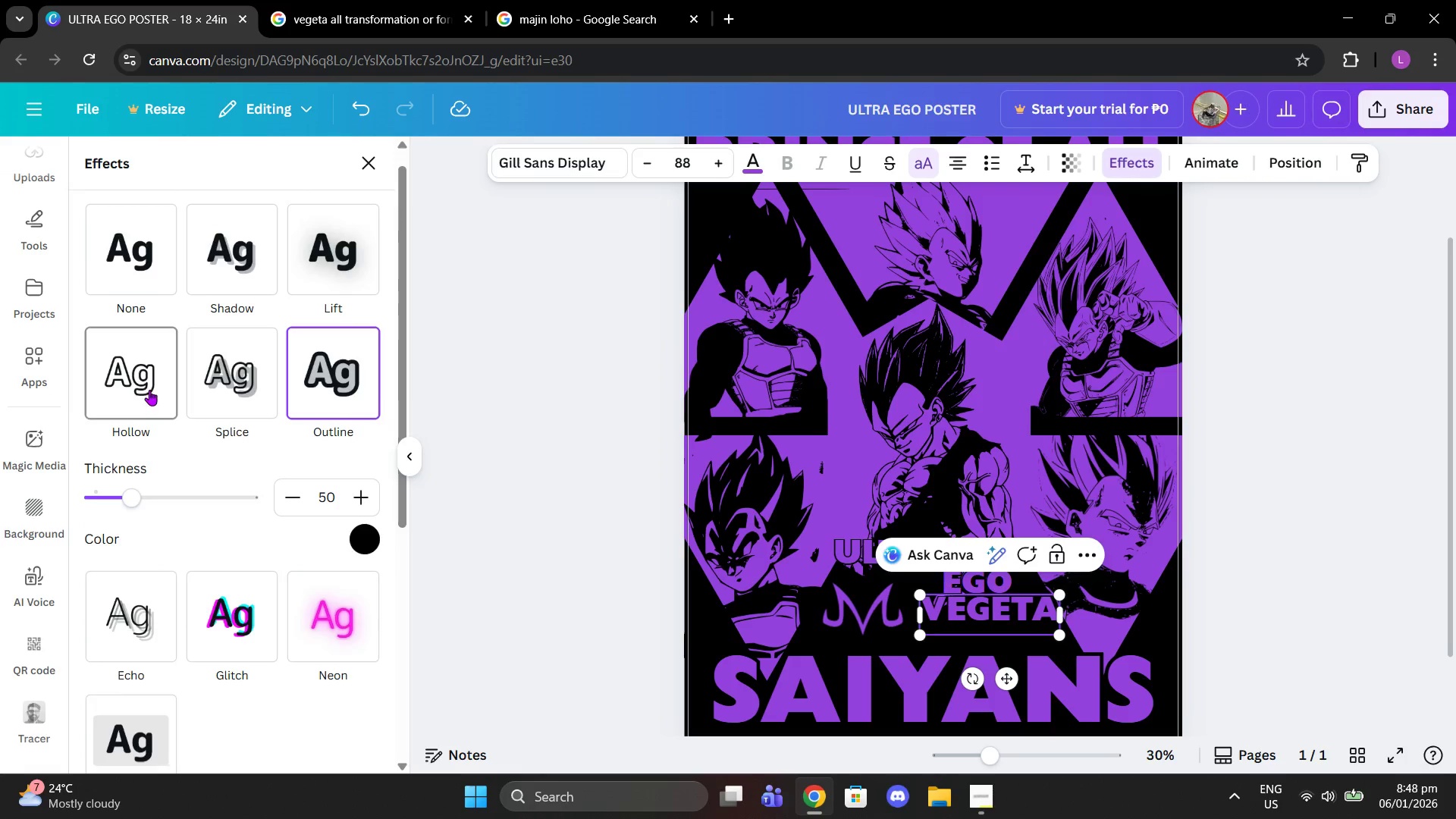 
left_click([148, 389])
 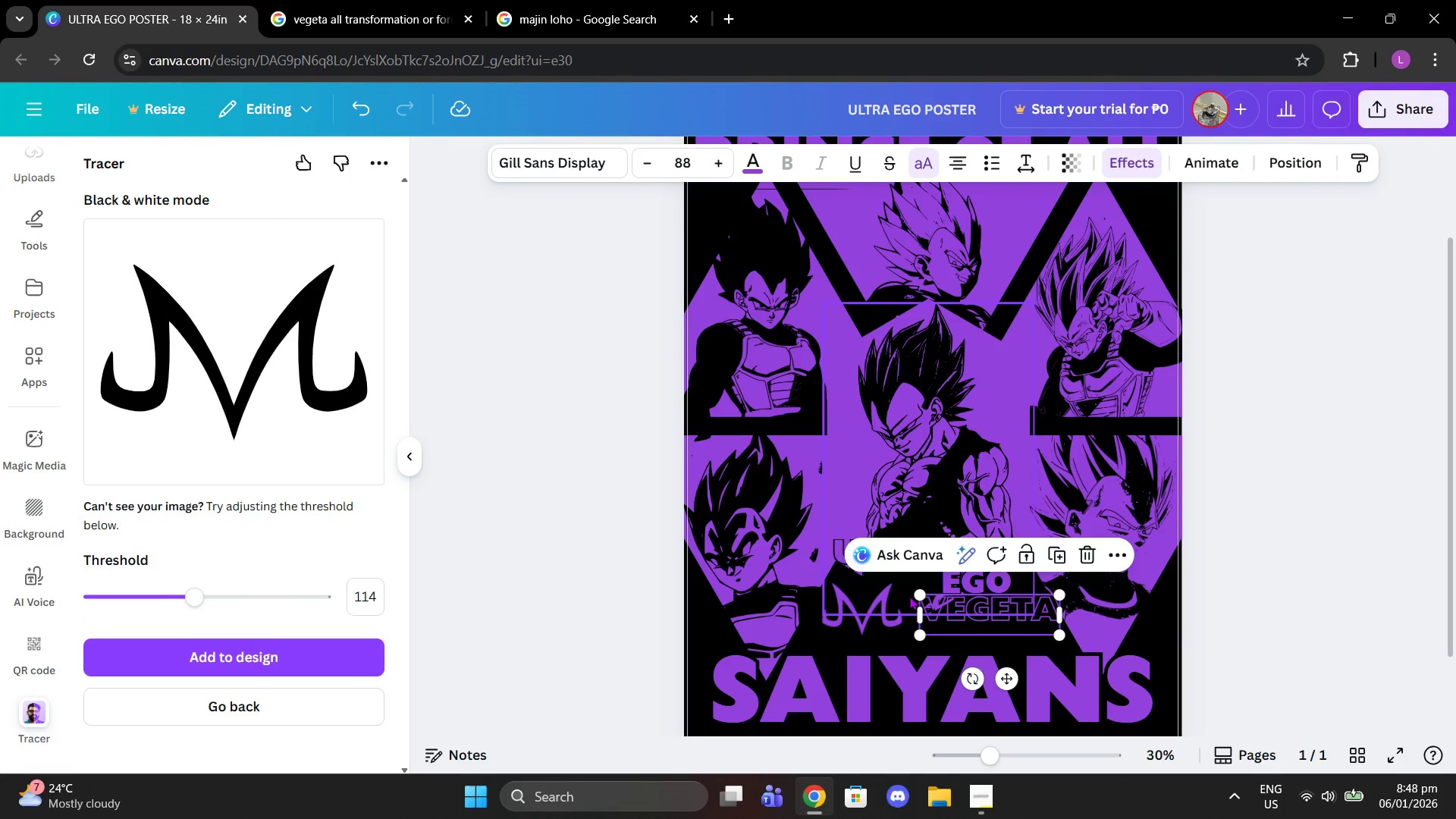 
left_click_drag(start_coordinate=[915, 592], to_coordinate=[968, 616])
 